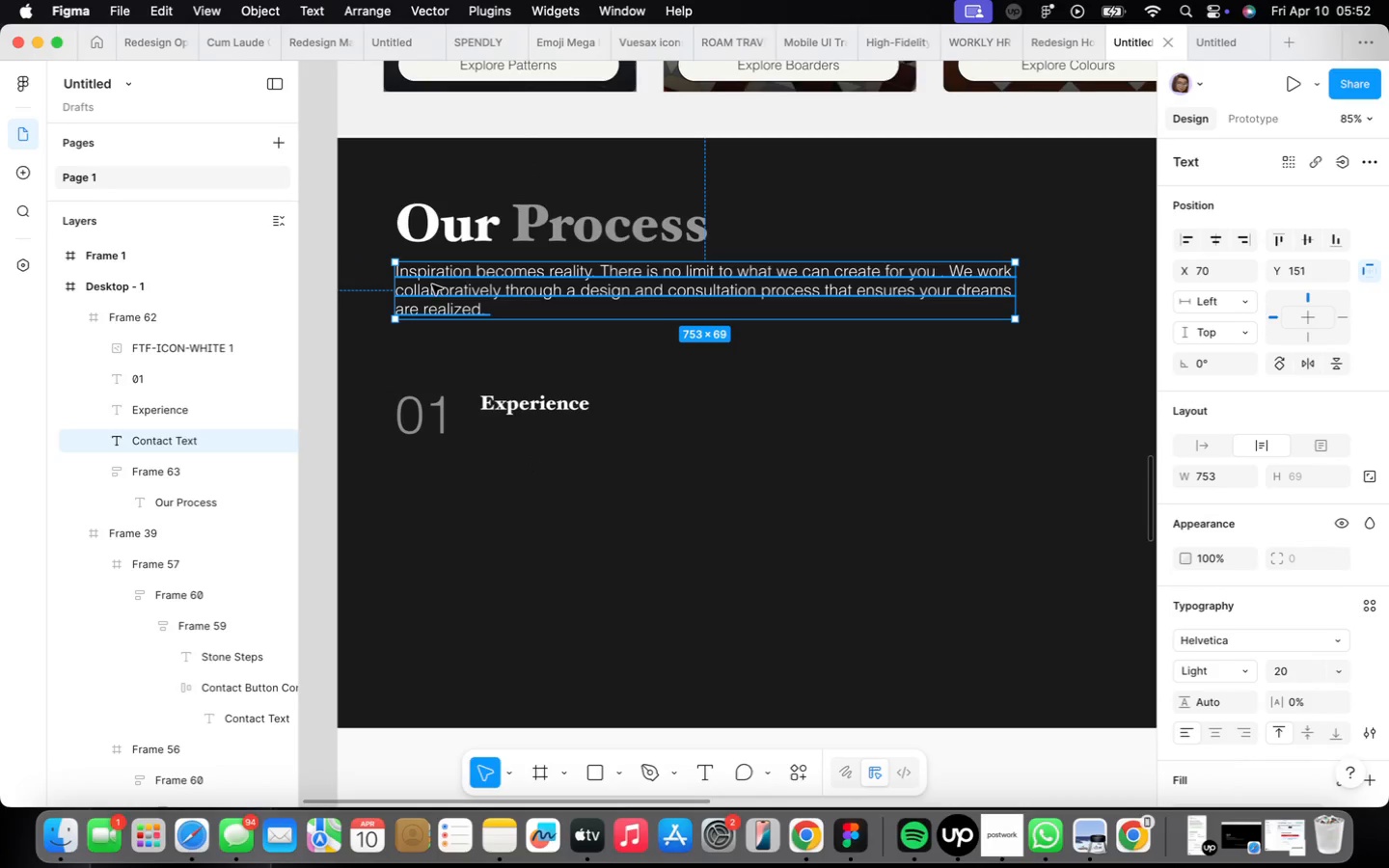 
hold_key(key=OptionLeft, duration=1.12)
left_click_drag(start_coordinate=[432, 283], to_coordinate=[502, 438])
 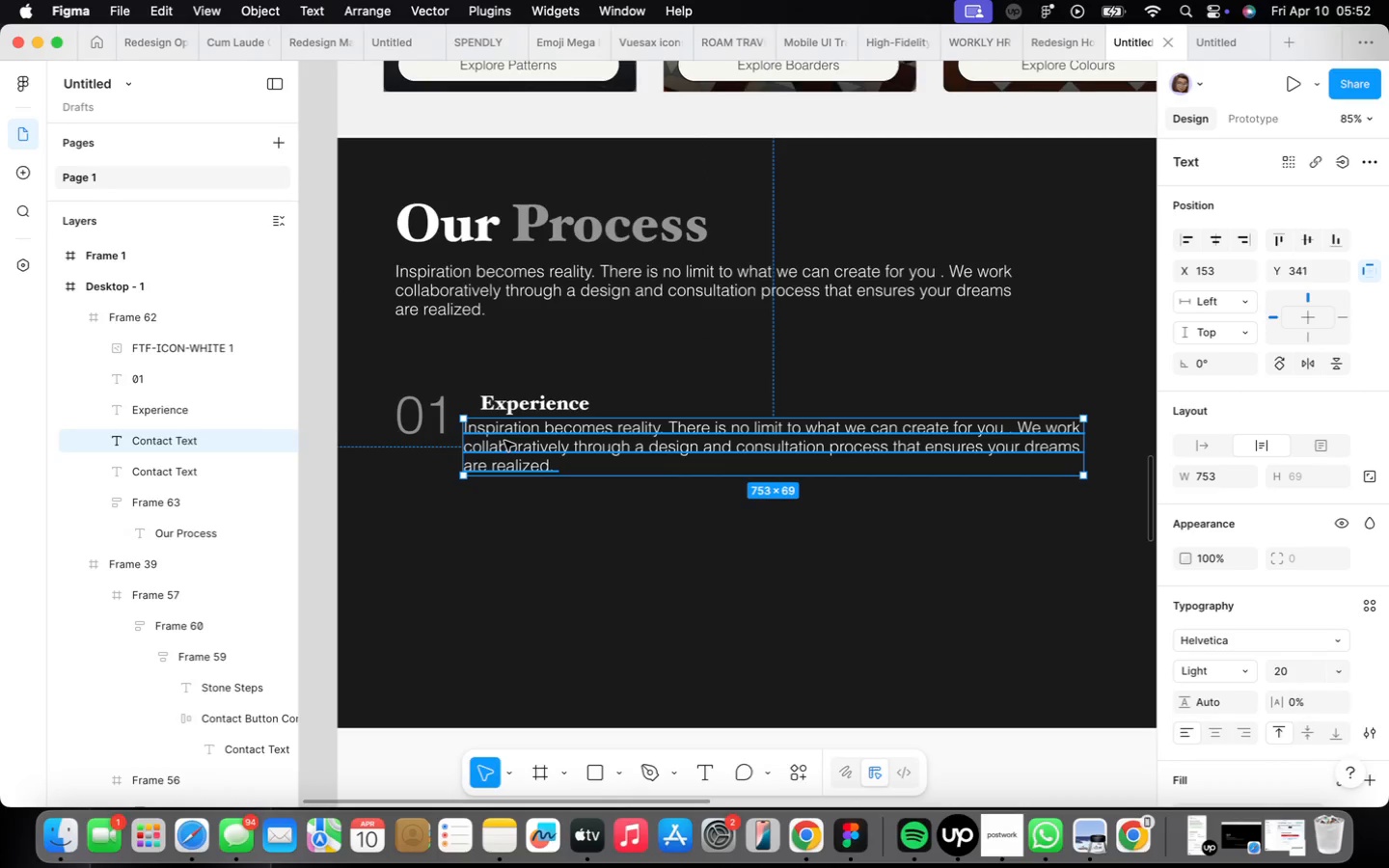 
double_click([504, 441])
 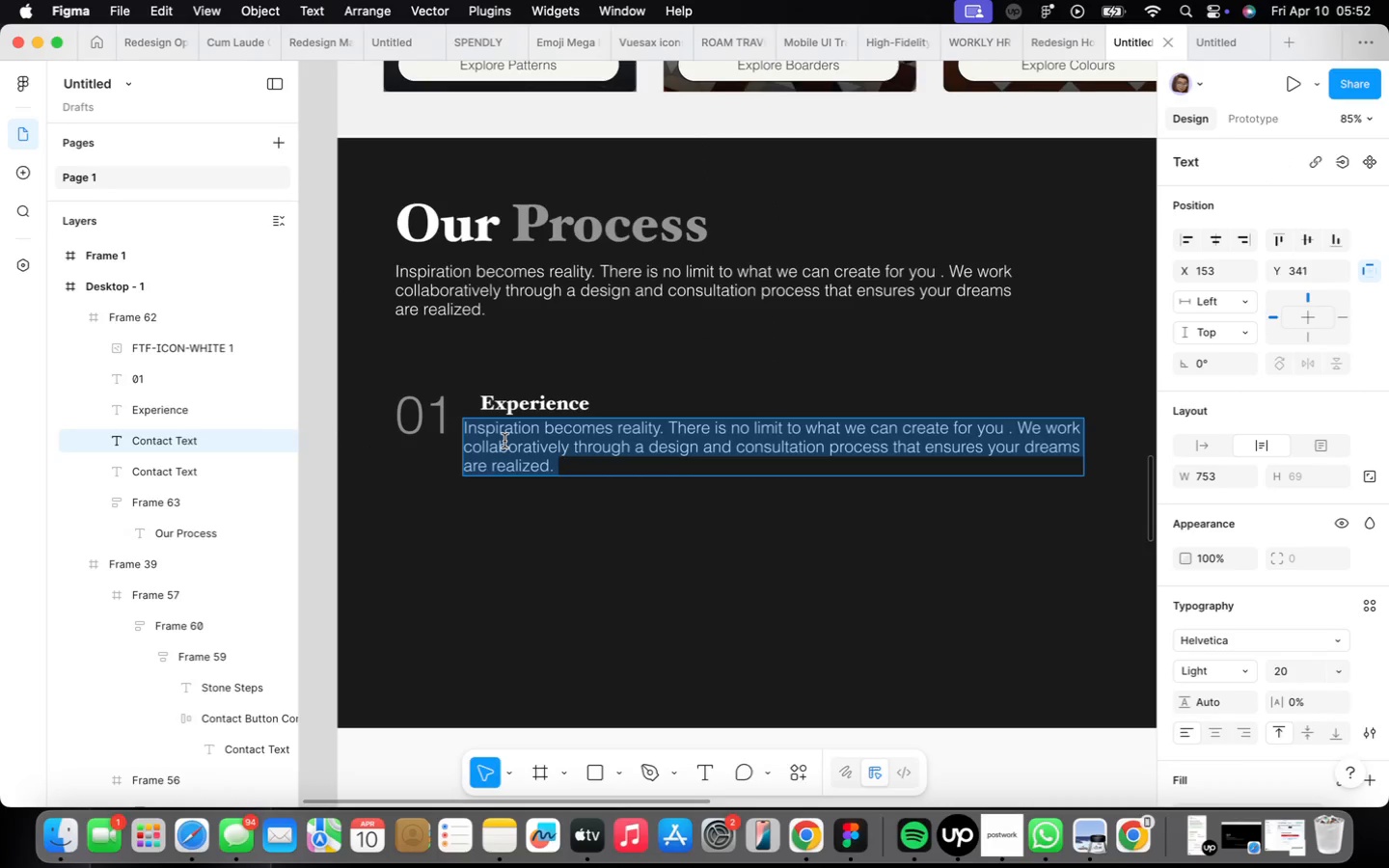 
key(CapsLock)
 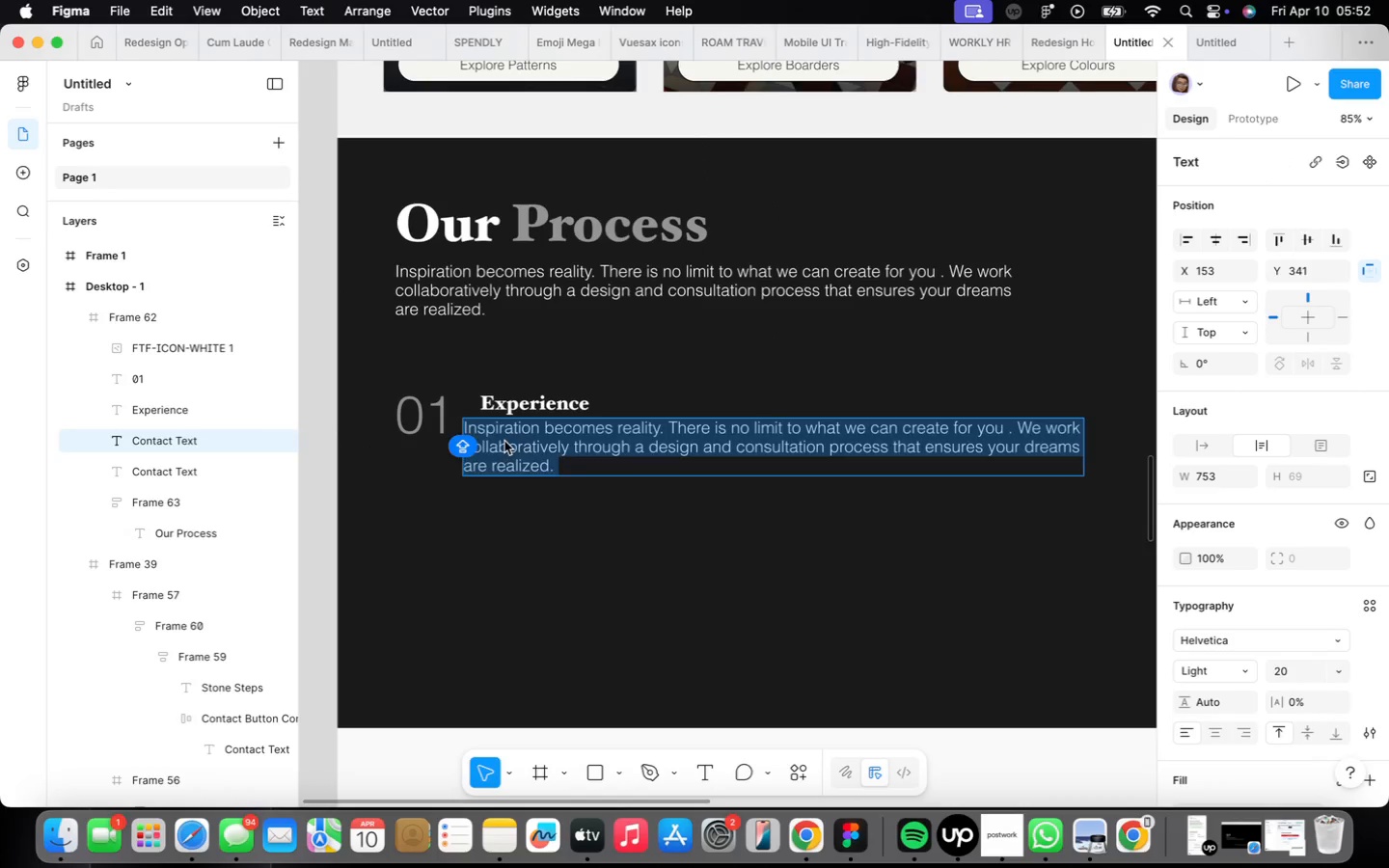 
key(S)
 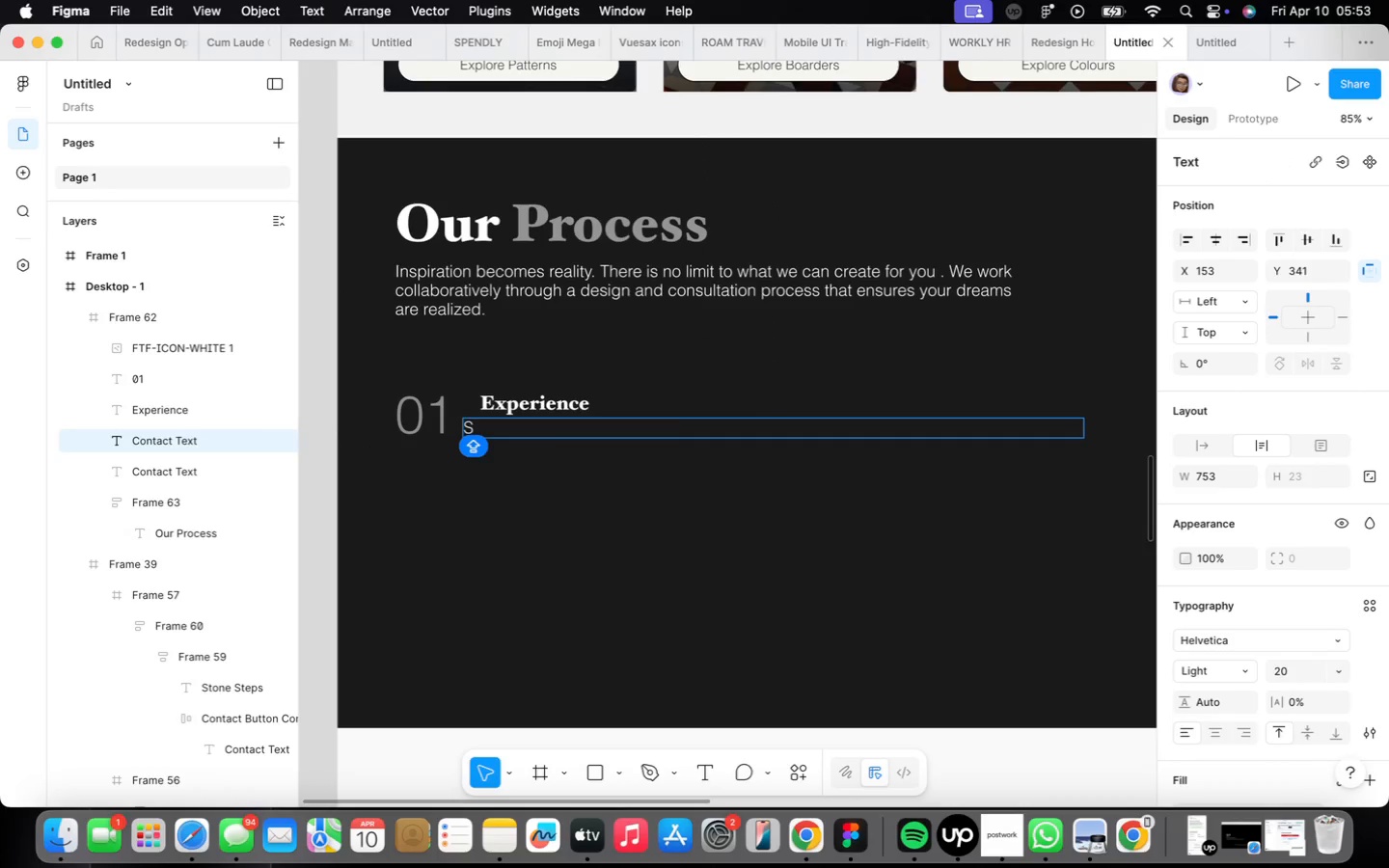 
key(CapsLock)
 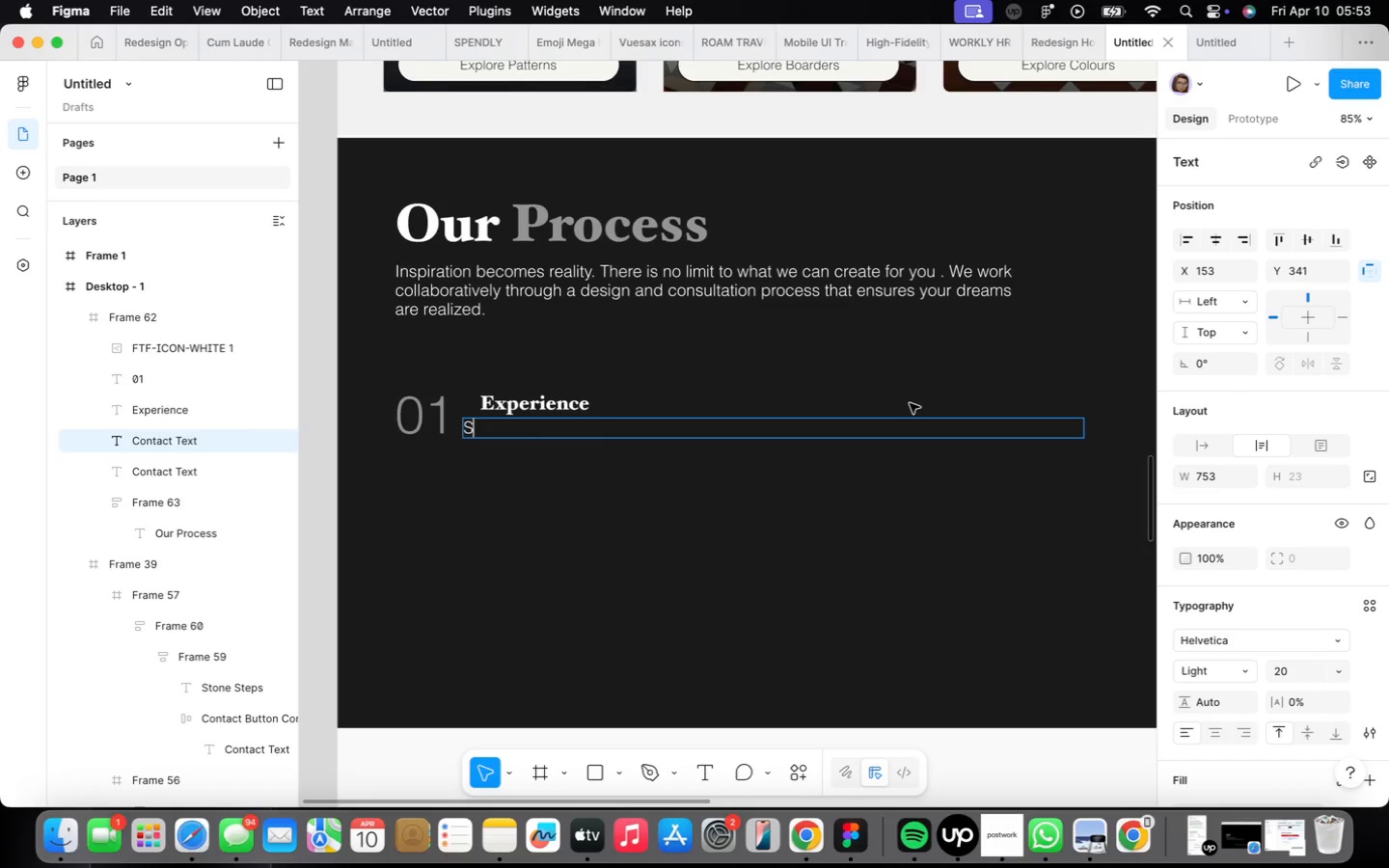 
left_click([1219, 442])
 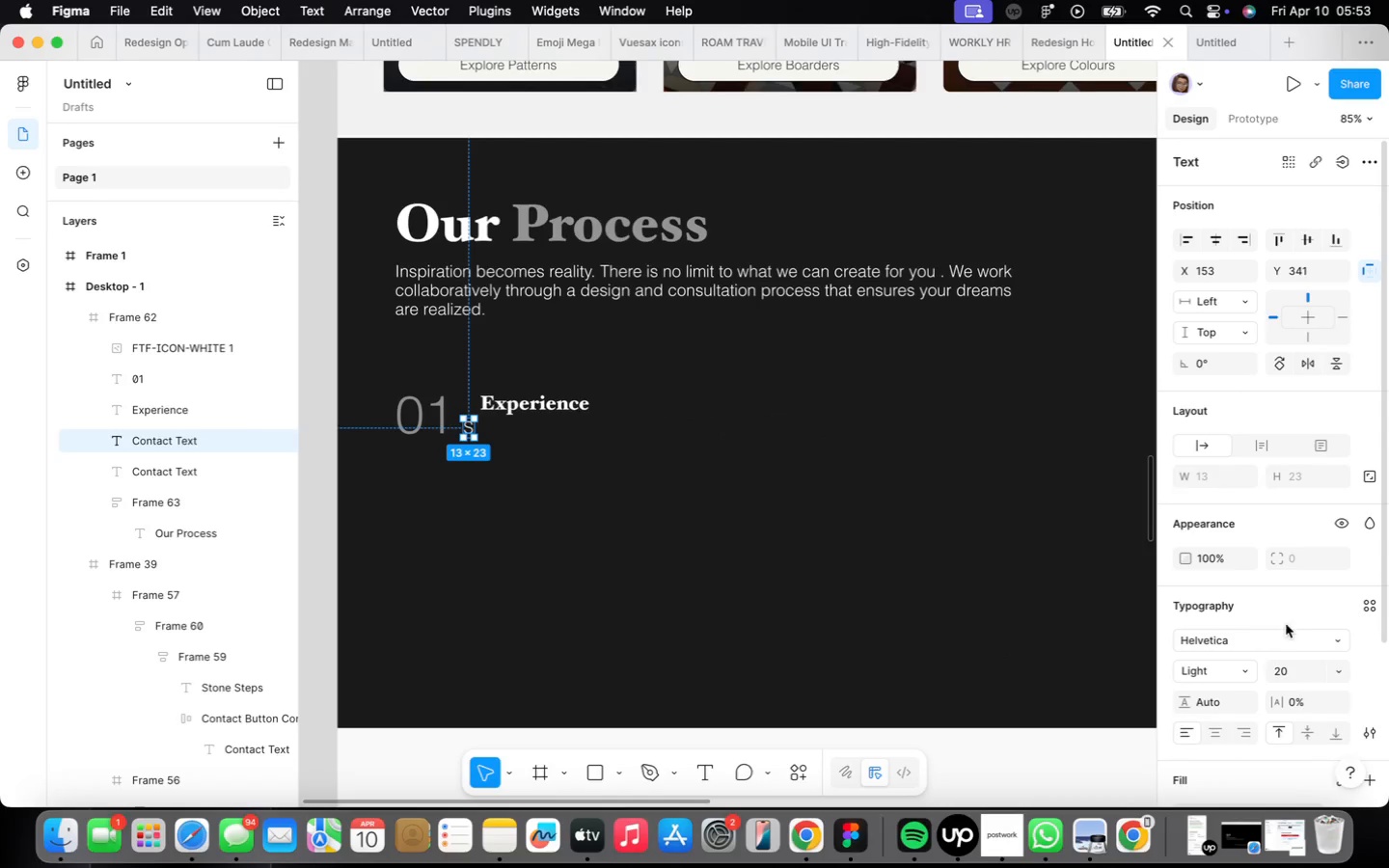 
left_click([1342, 679])
 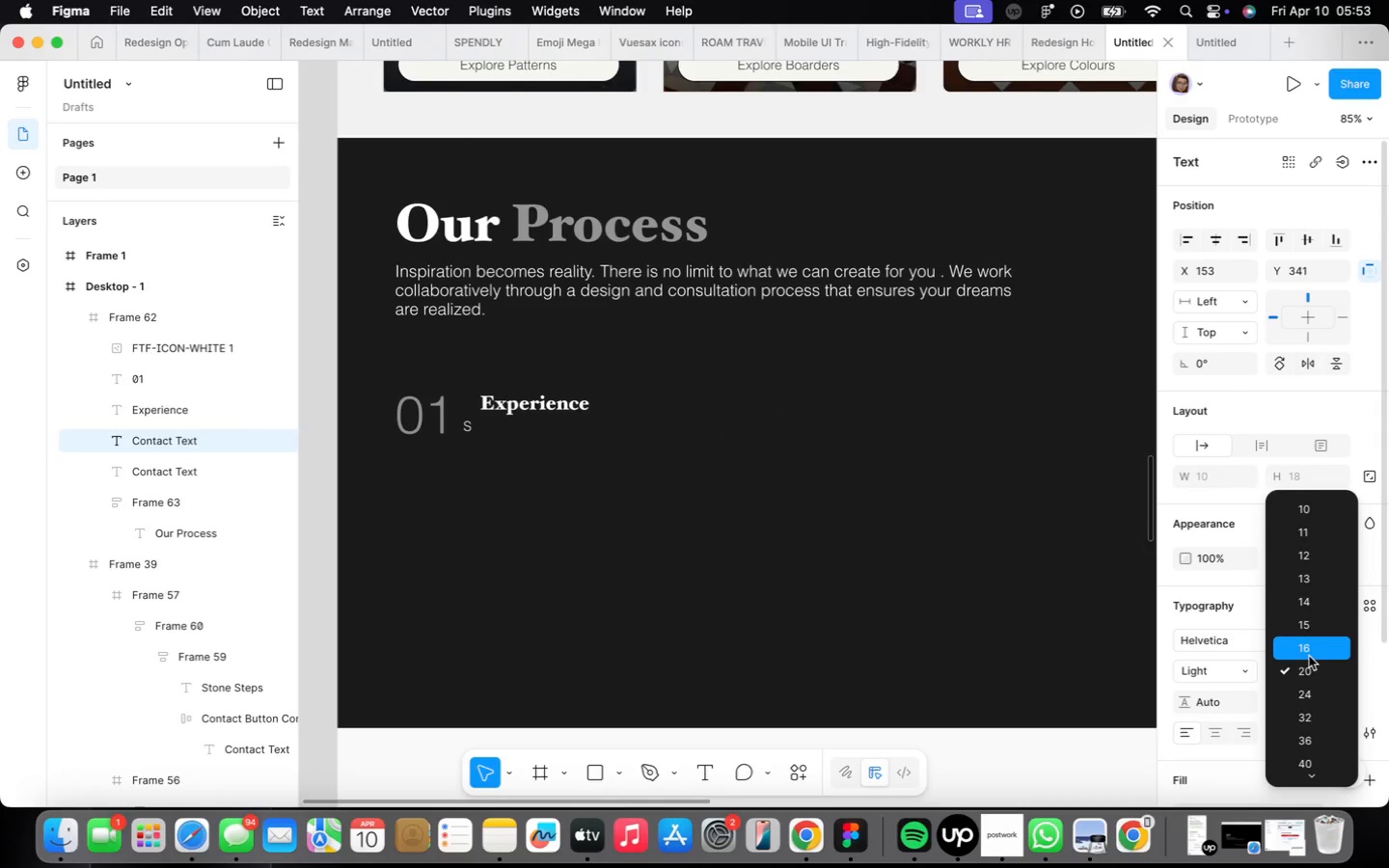 
left_click([1308, 656])
 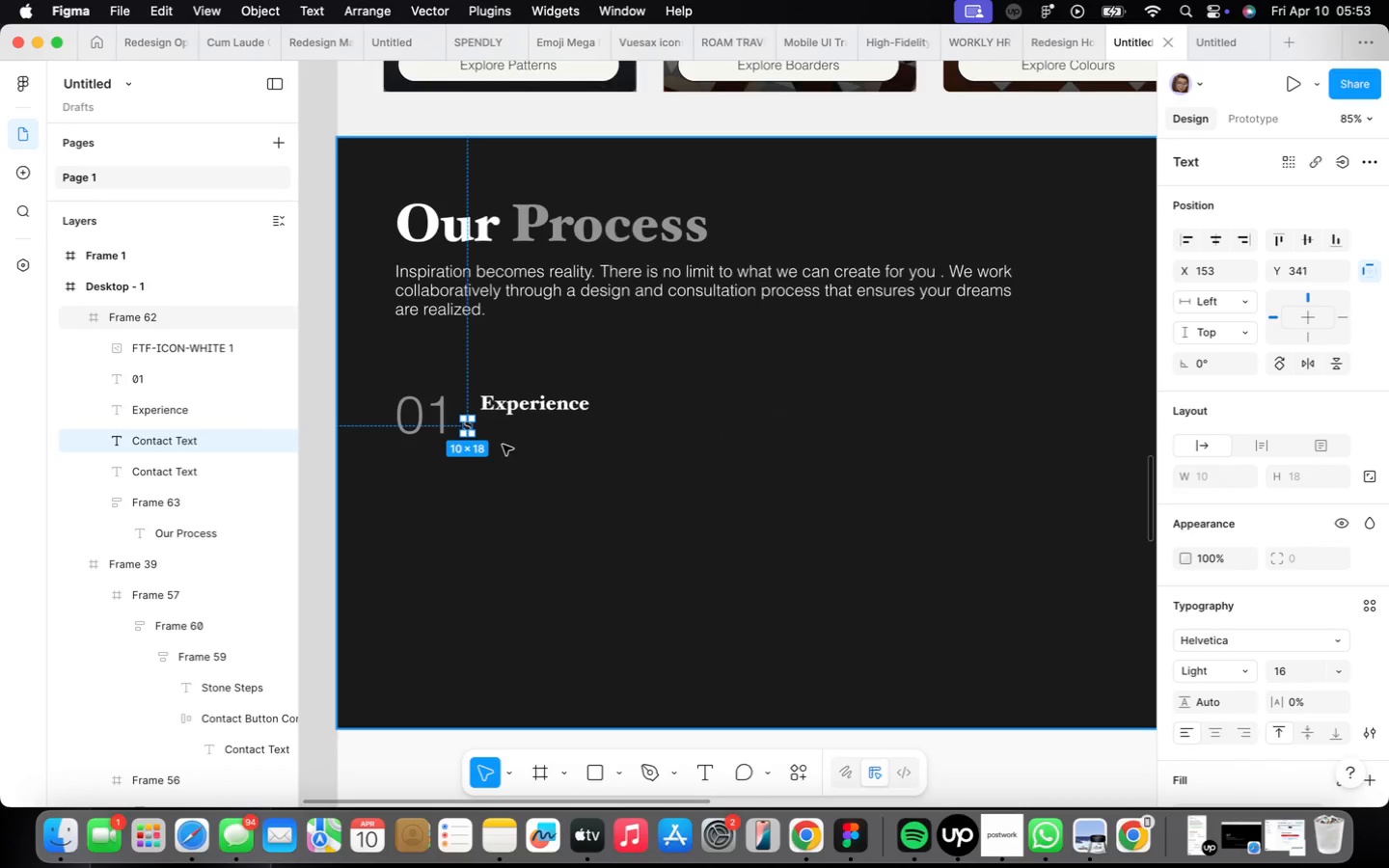 
scroll: coordinate [475, 437], scroll_direction: up, amount: 3.0
 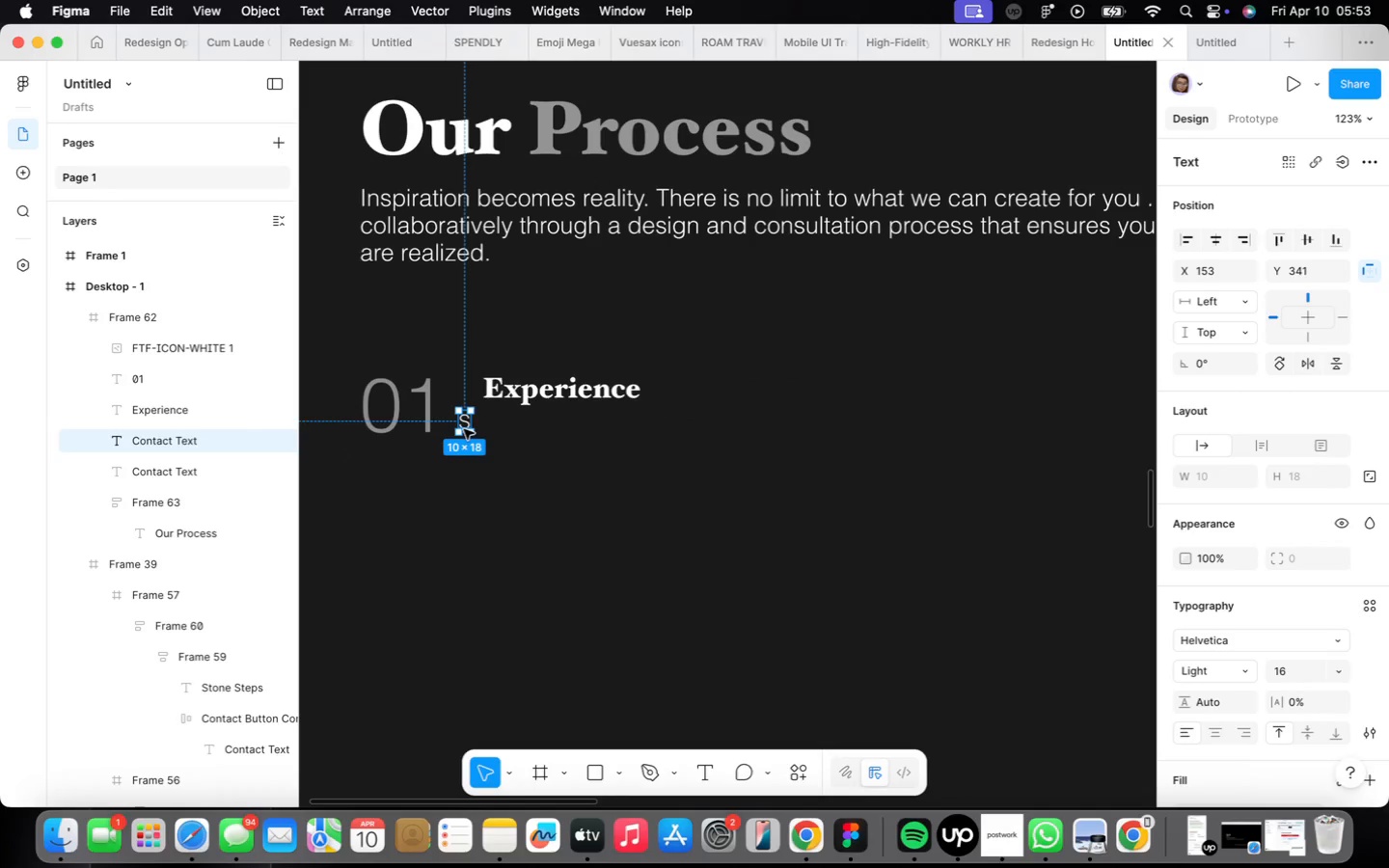 
double_click([464, 429])
 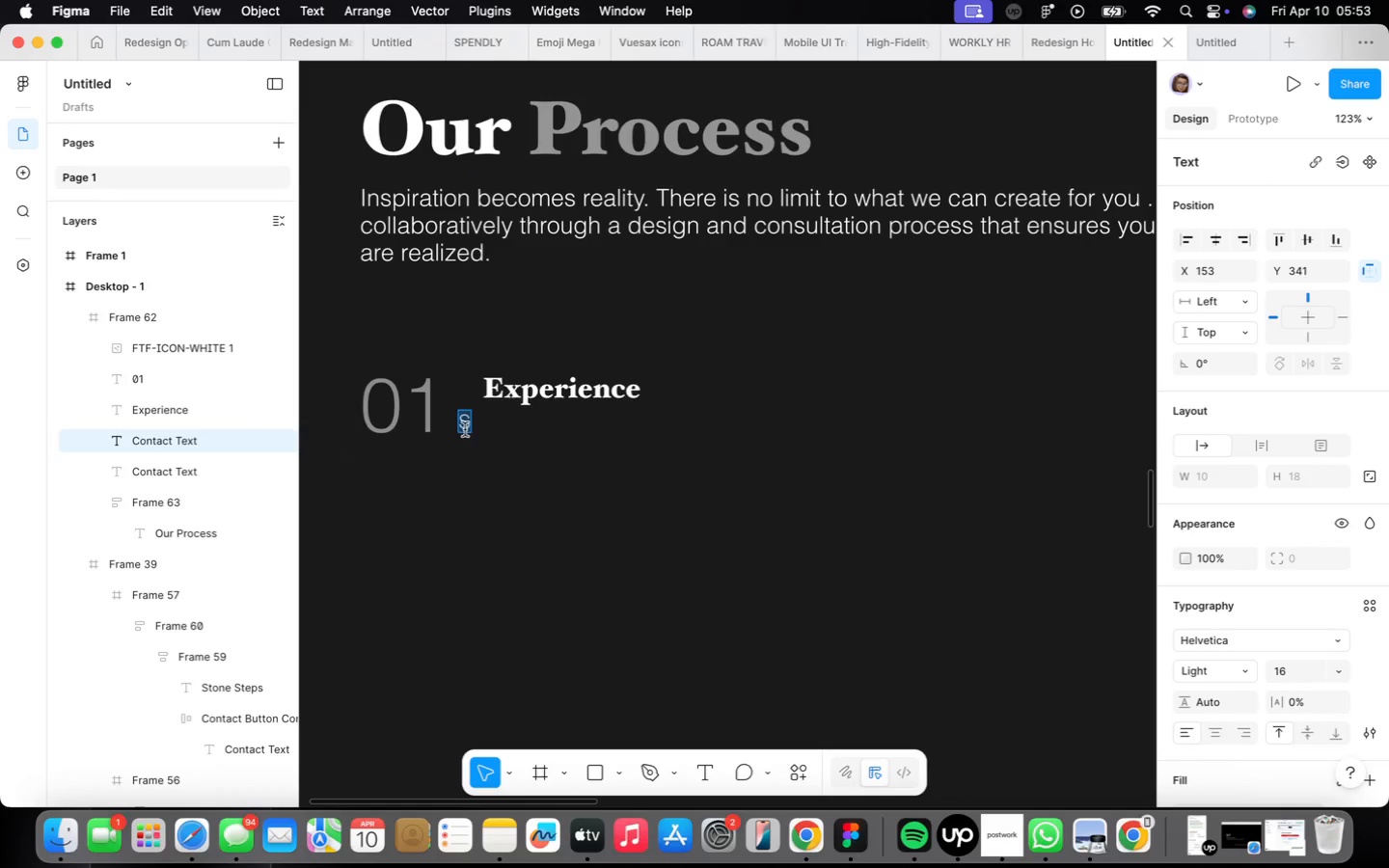 
left_click([470, 428])
 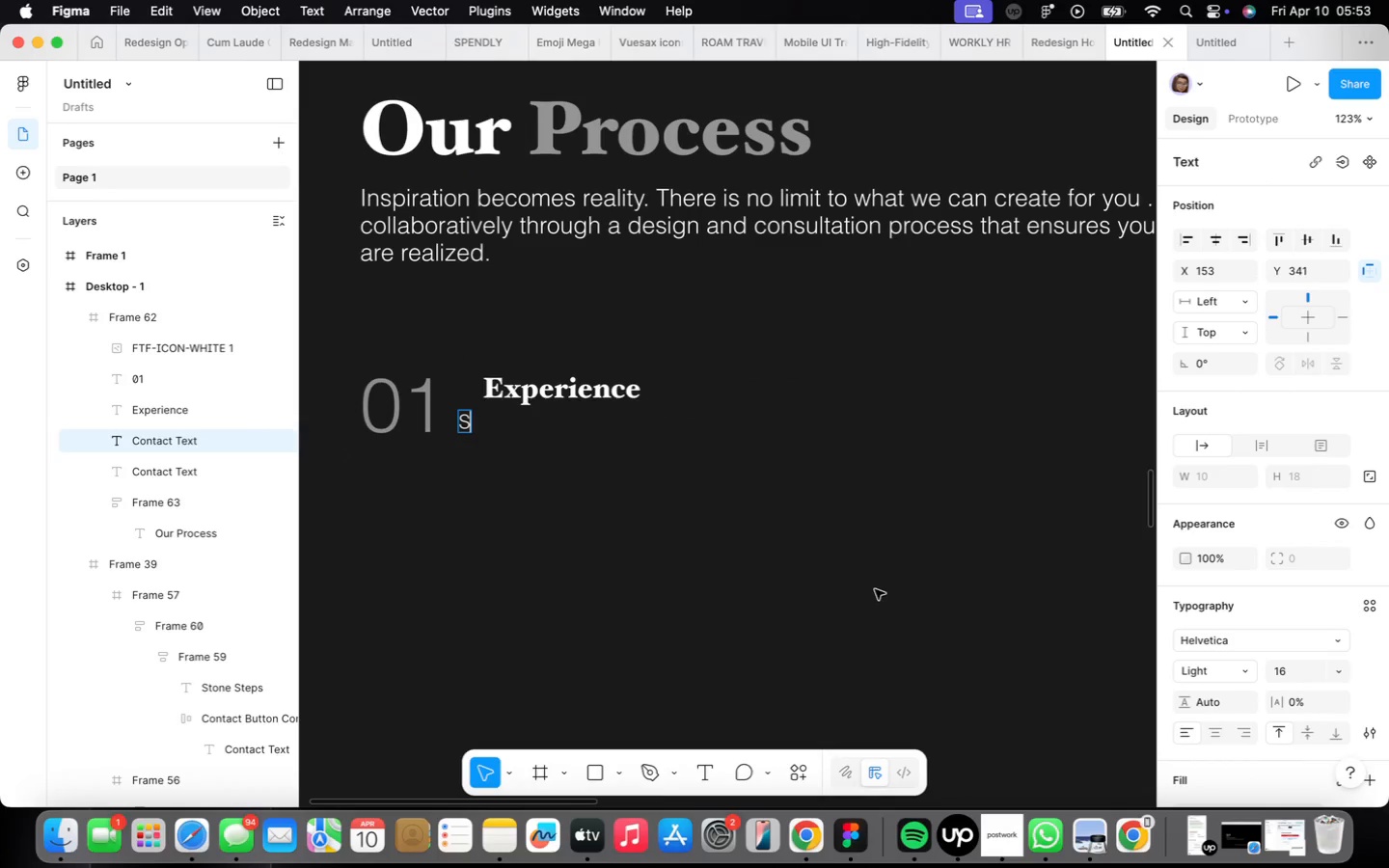 
type(elect )
 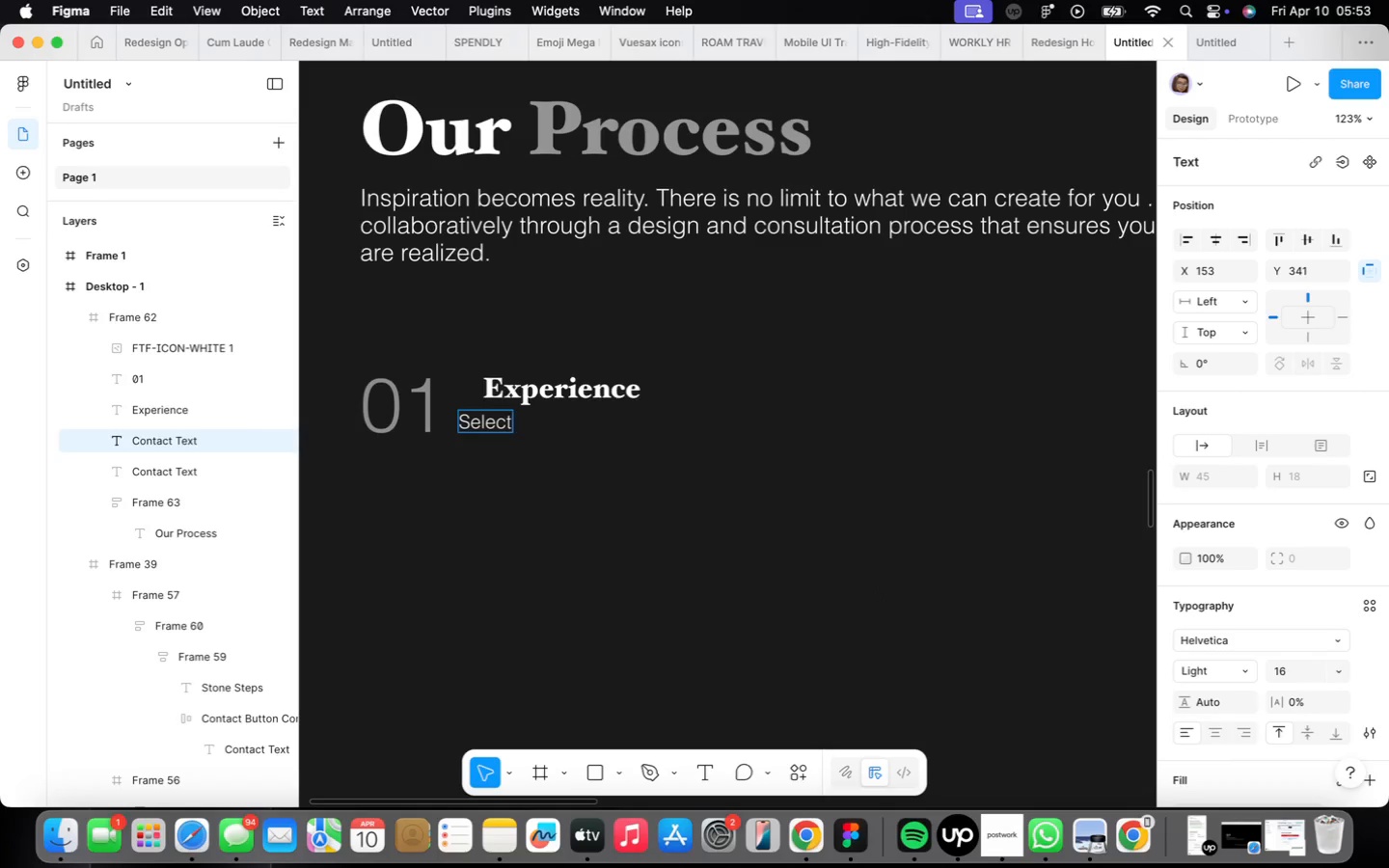 
type(from our showcase of )
 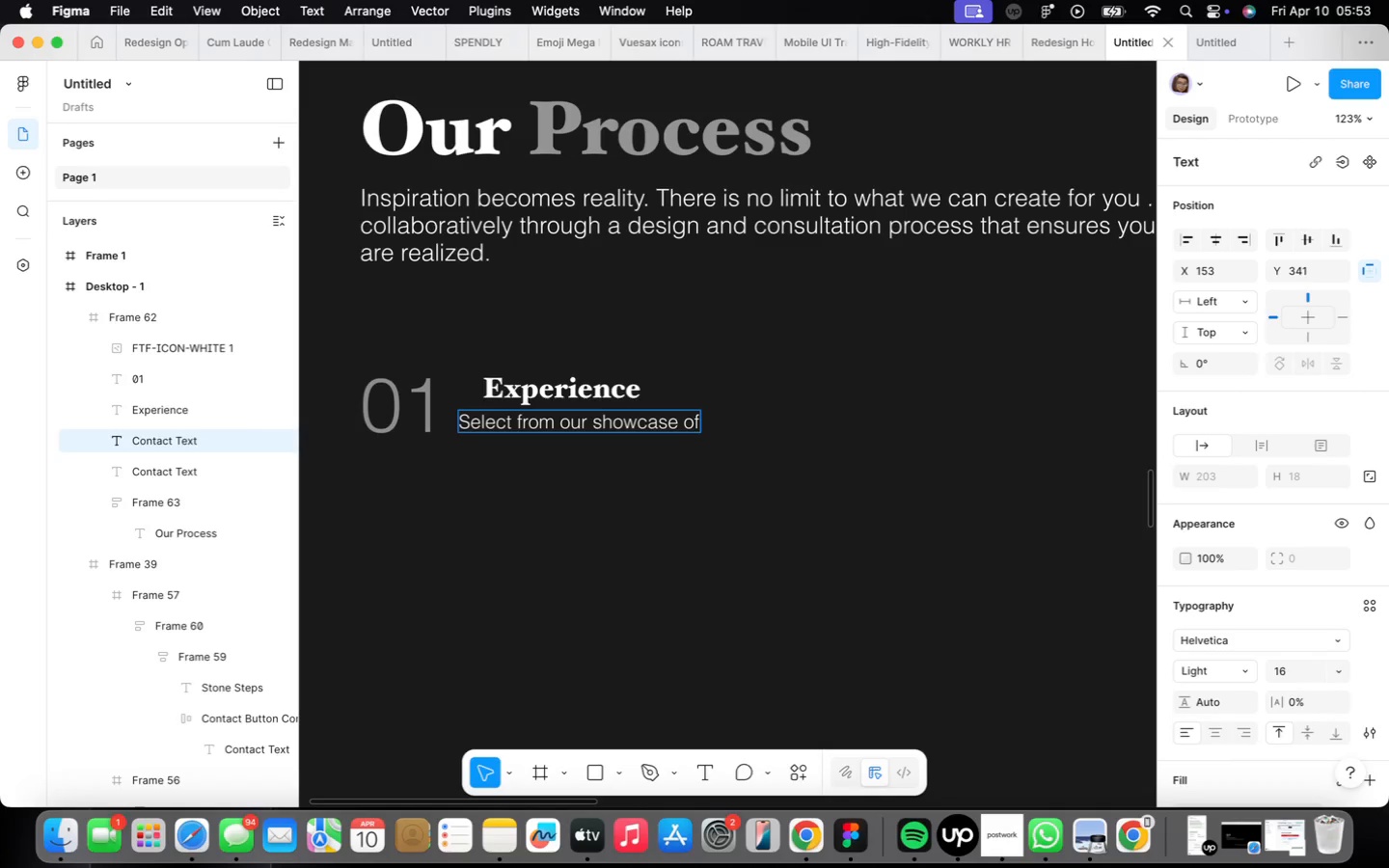 
type(Victorian )
key(Backspace)
type(,)
 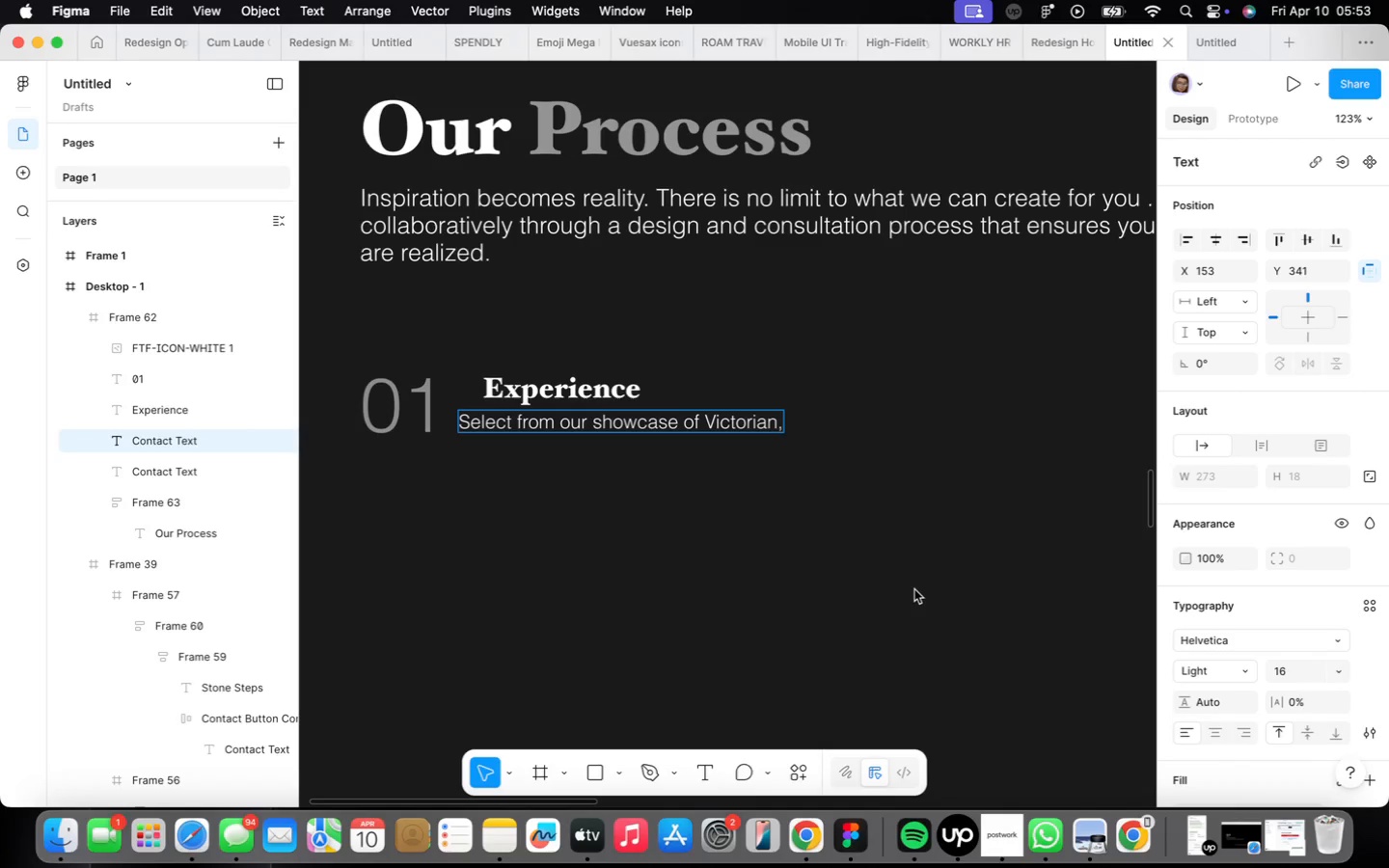 
type( Federation, Art)
 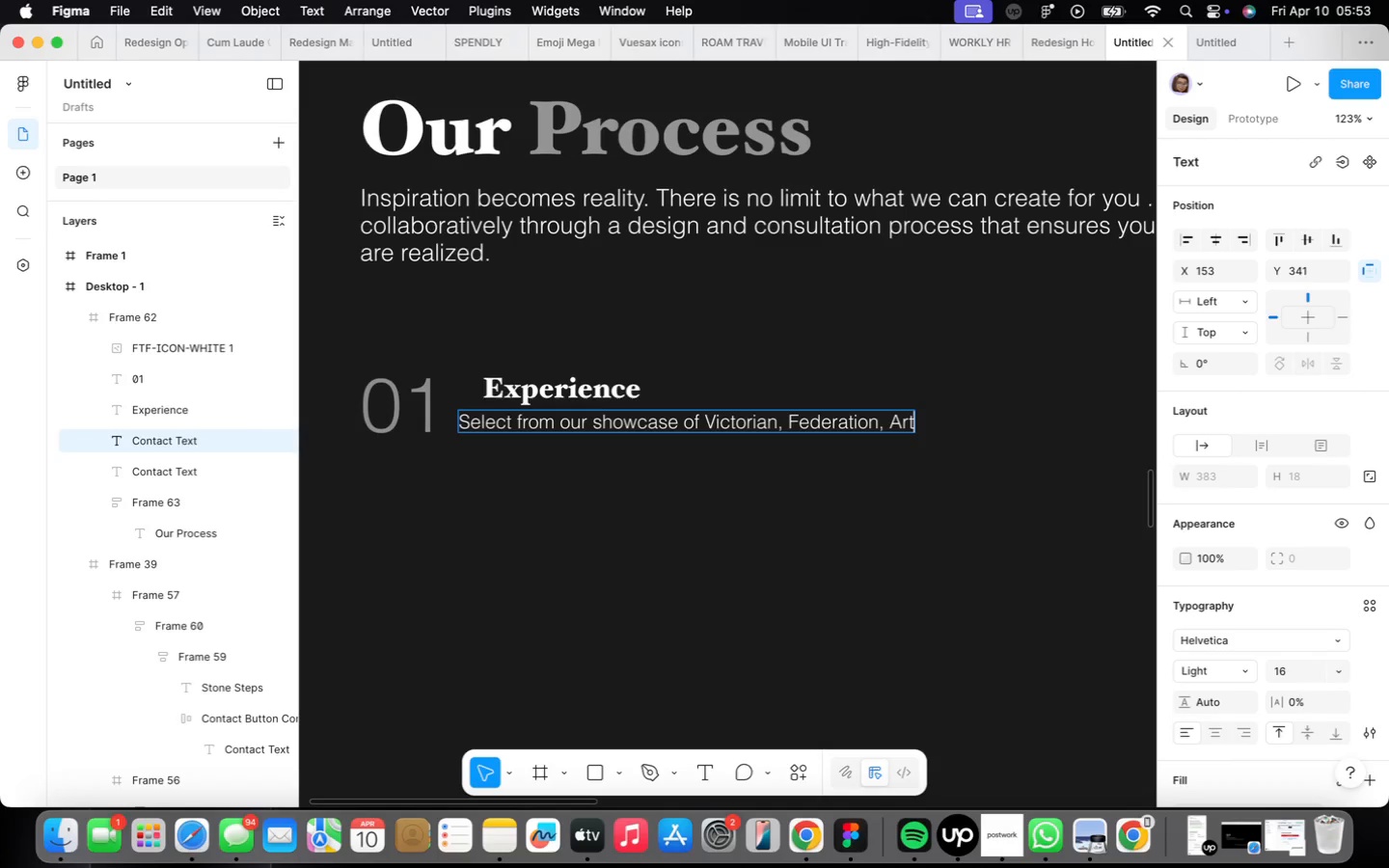 
type( Deco,)
 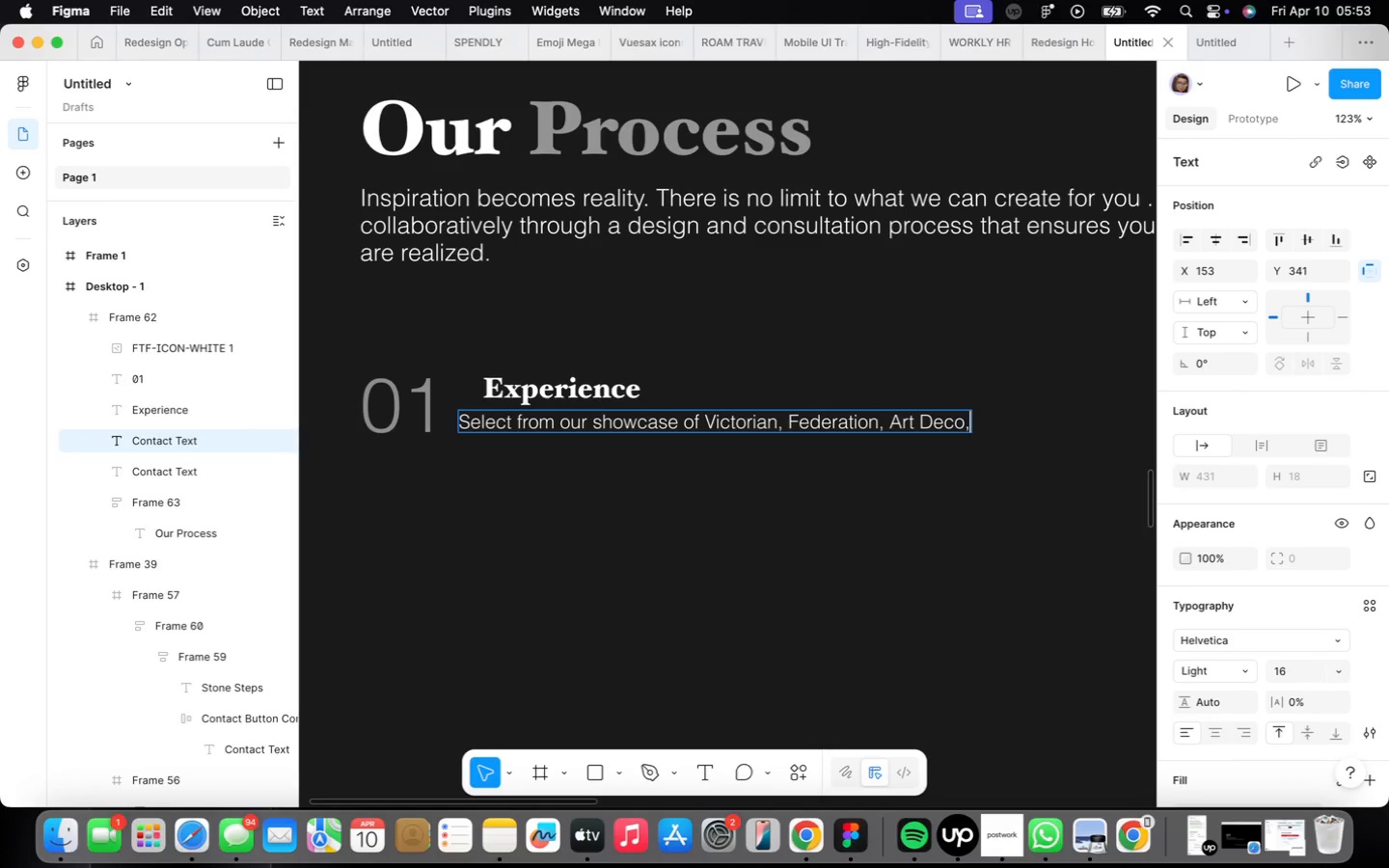 
type(and contemporary)
 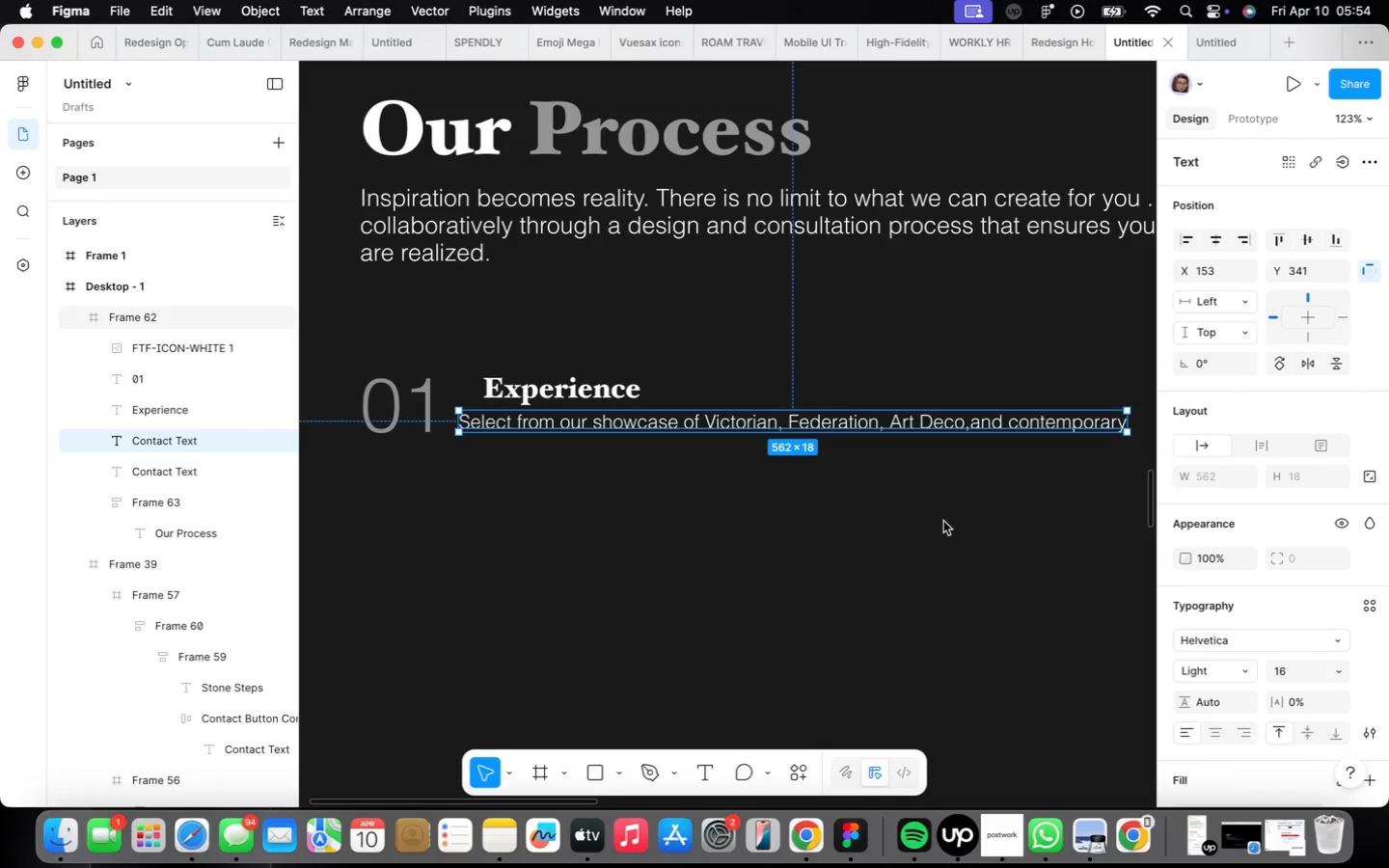 
left_click_drag(start_coordinate=[1134, 423], to_coordinate=[925, 429])
 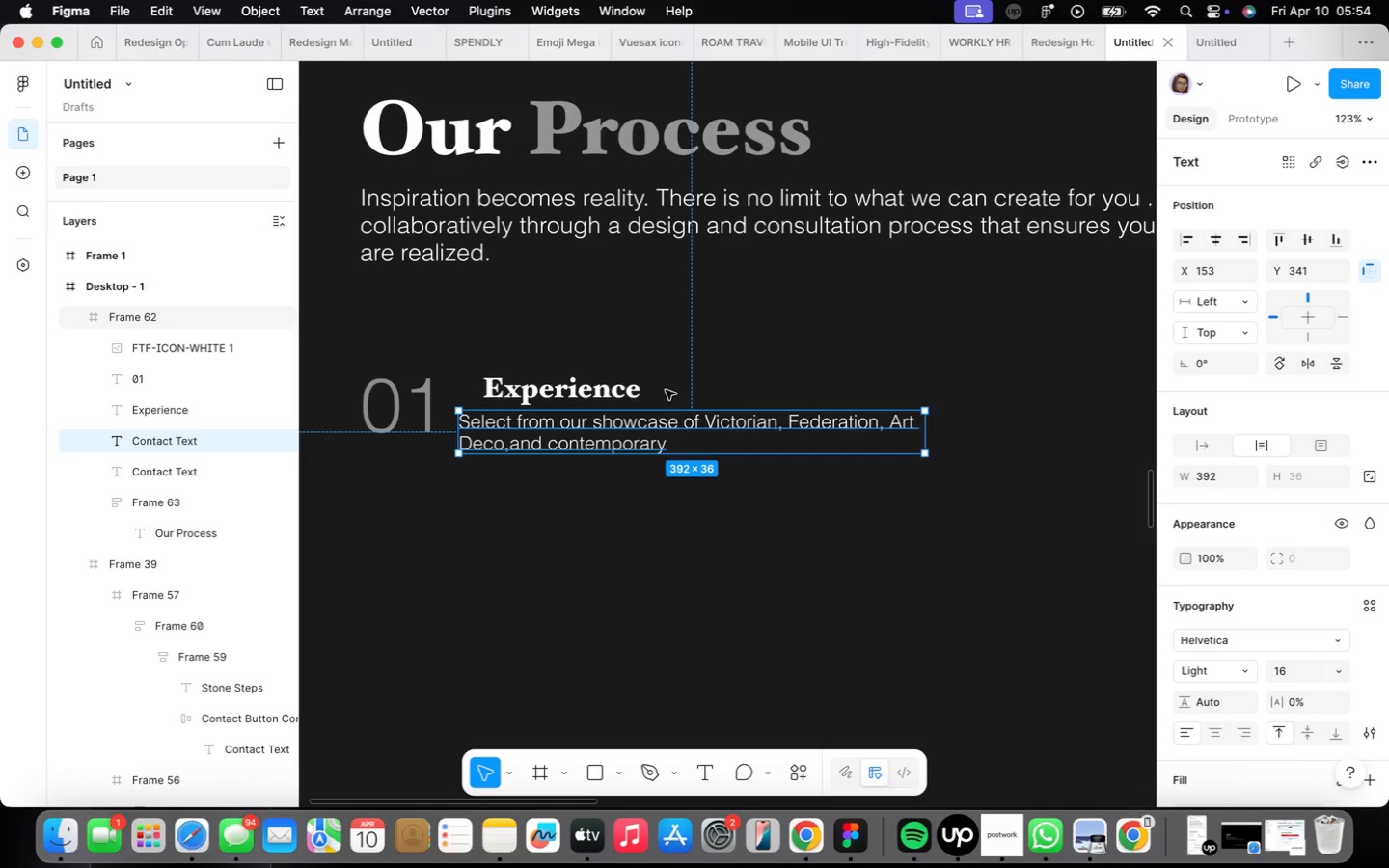 
left_click([673, 445])
 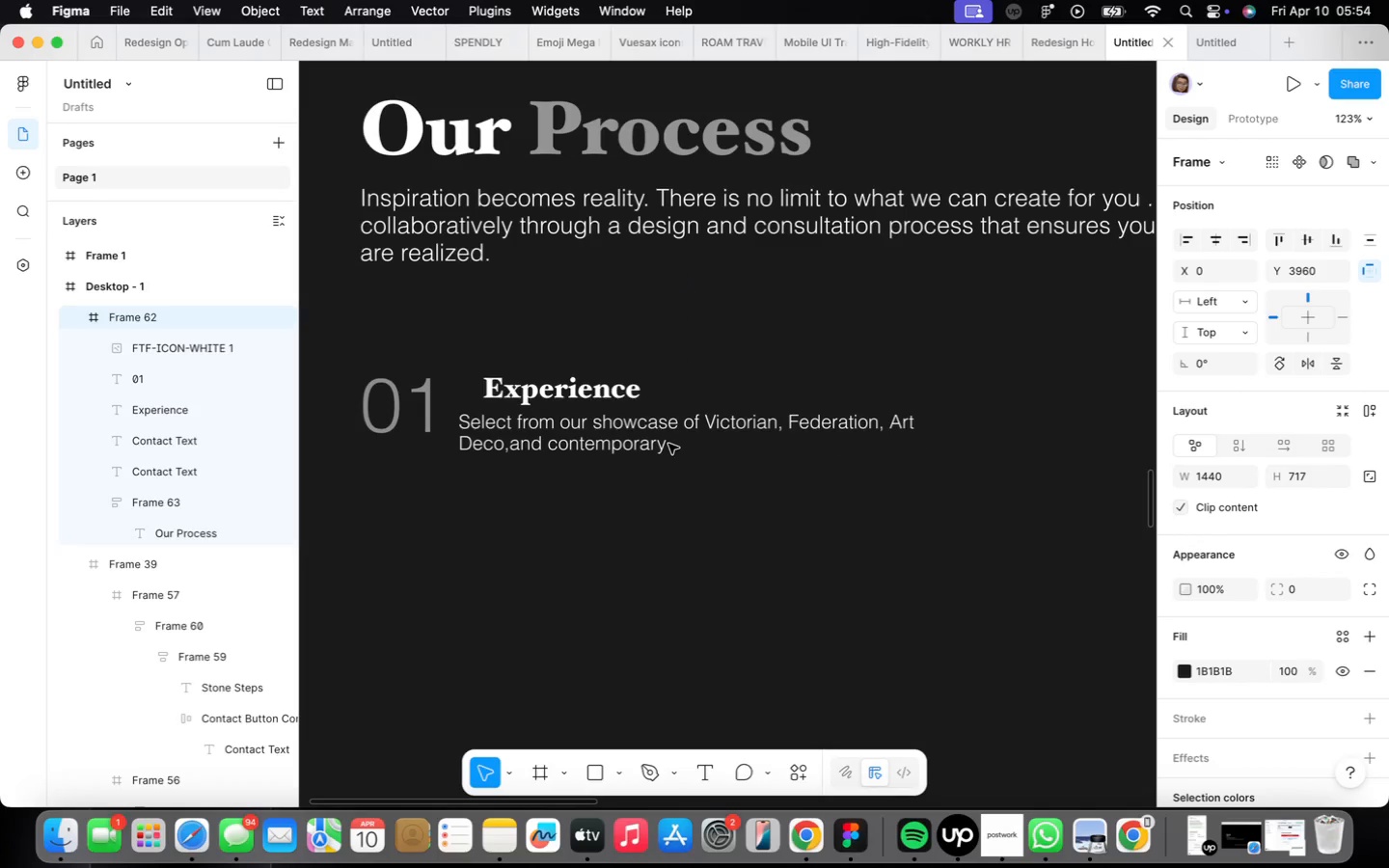 
triple_click([662, 443])
 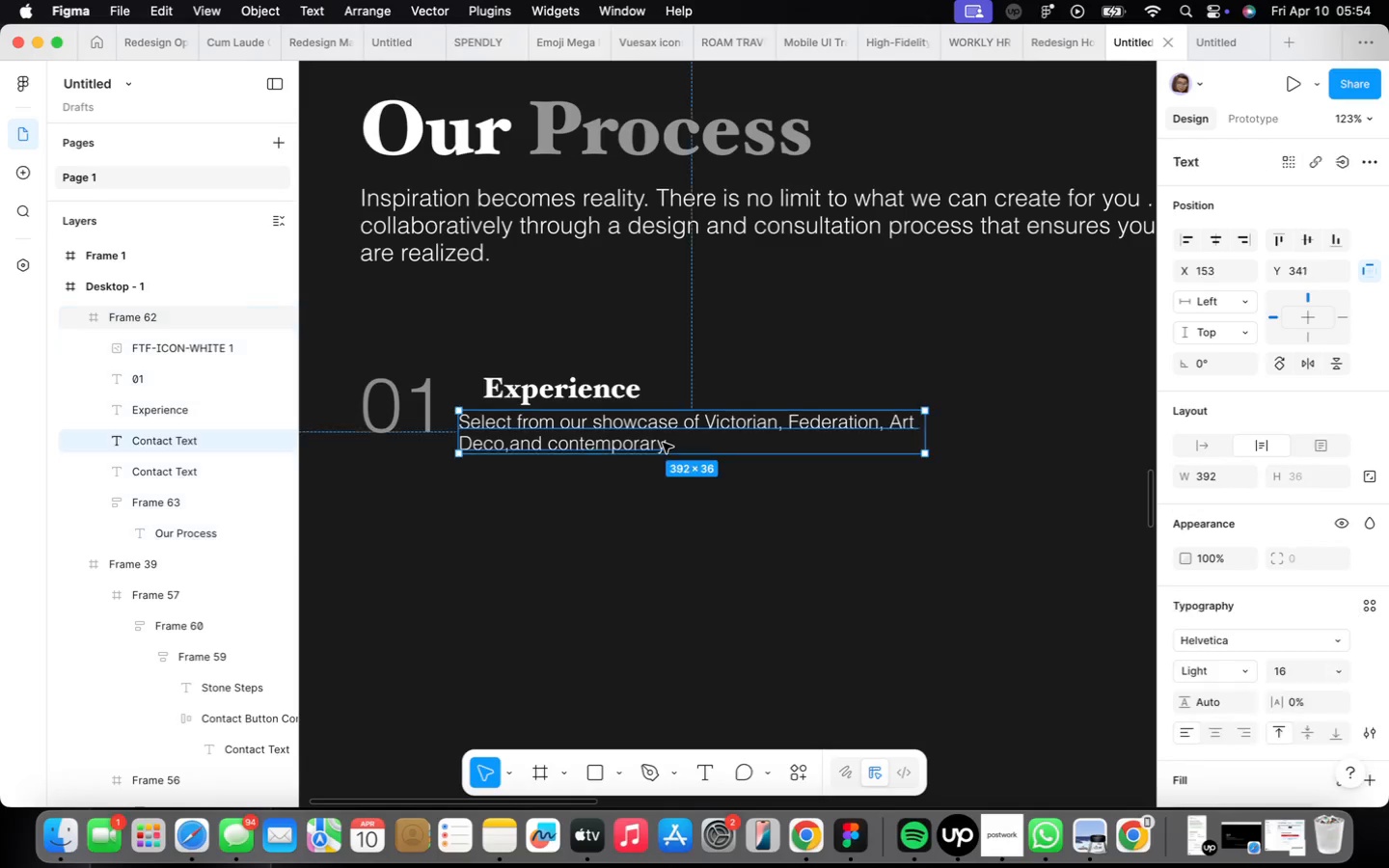 
triple_click([662, 443])
 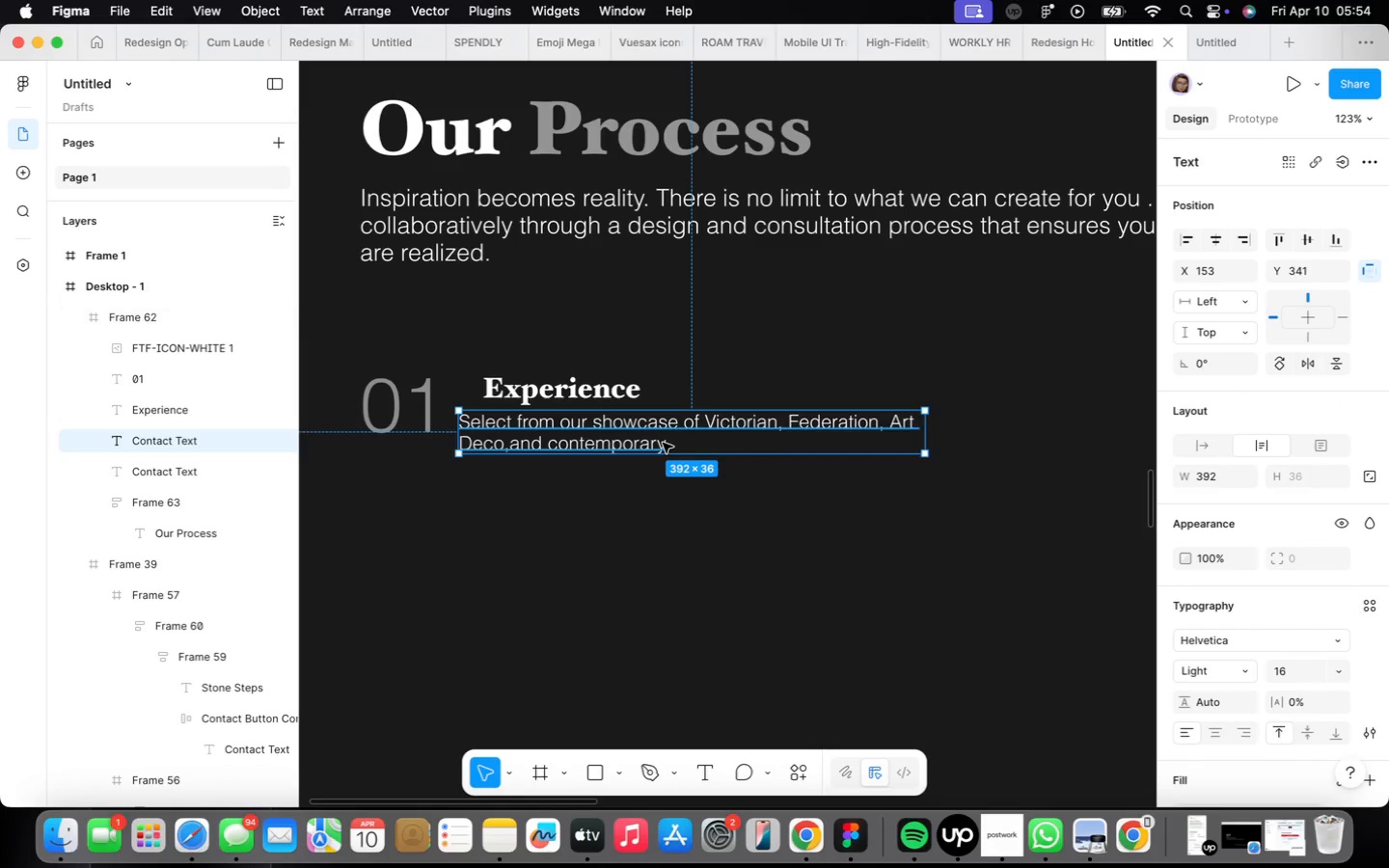 
triple_click([663, 443])
 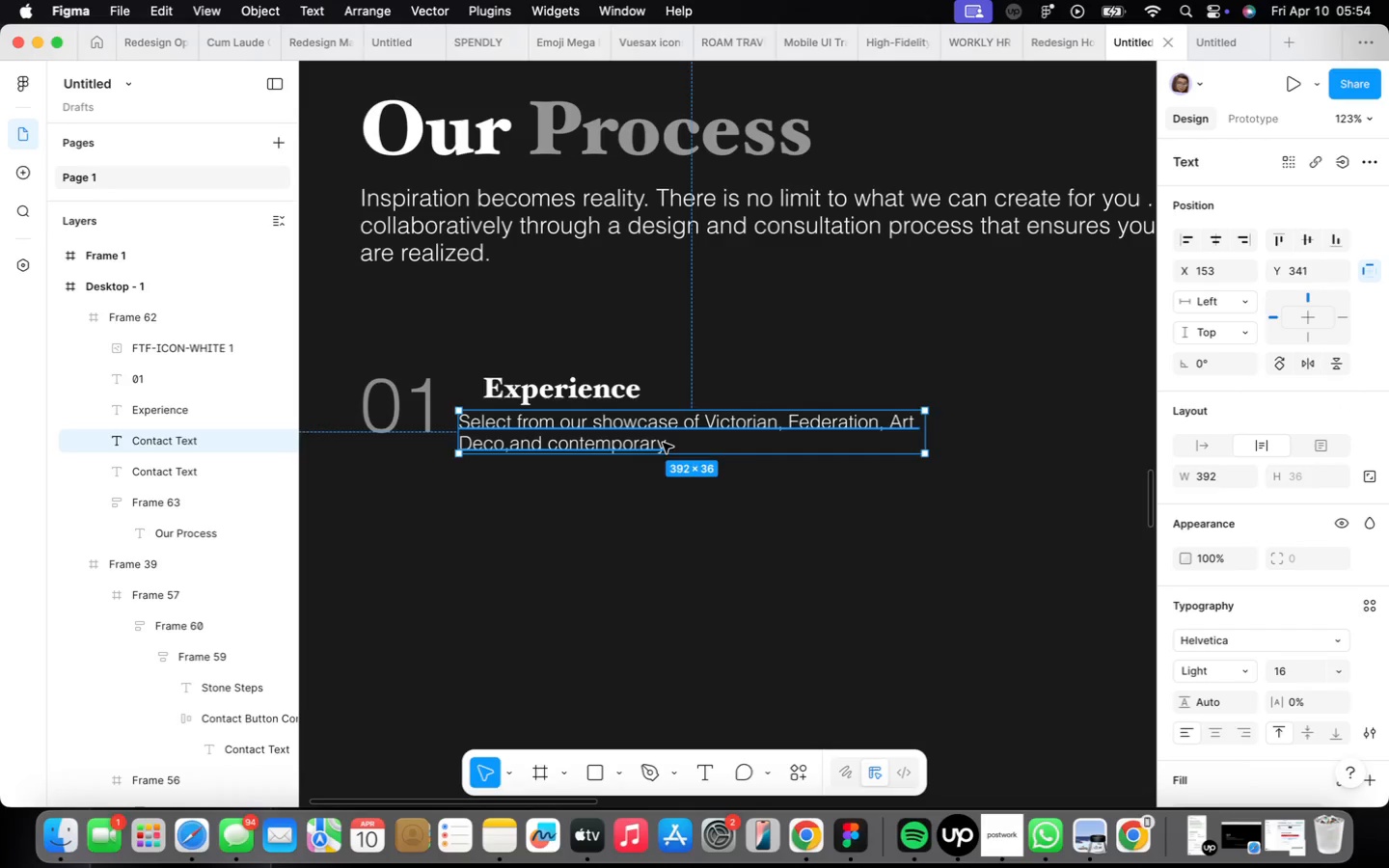 
triple_click([663, 443])
 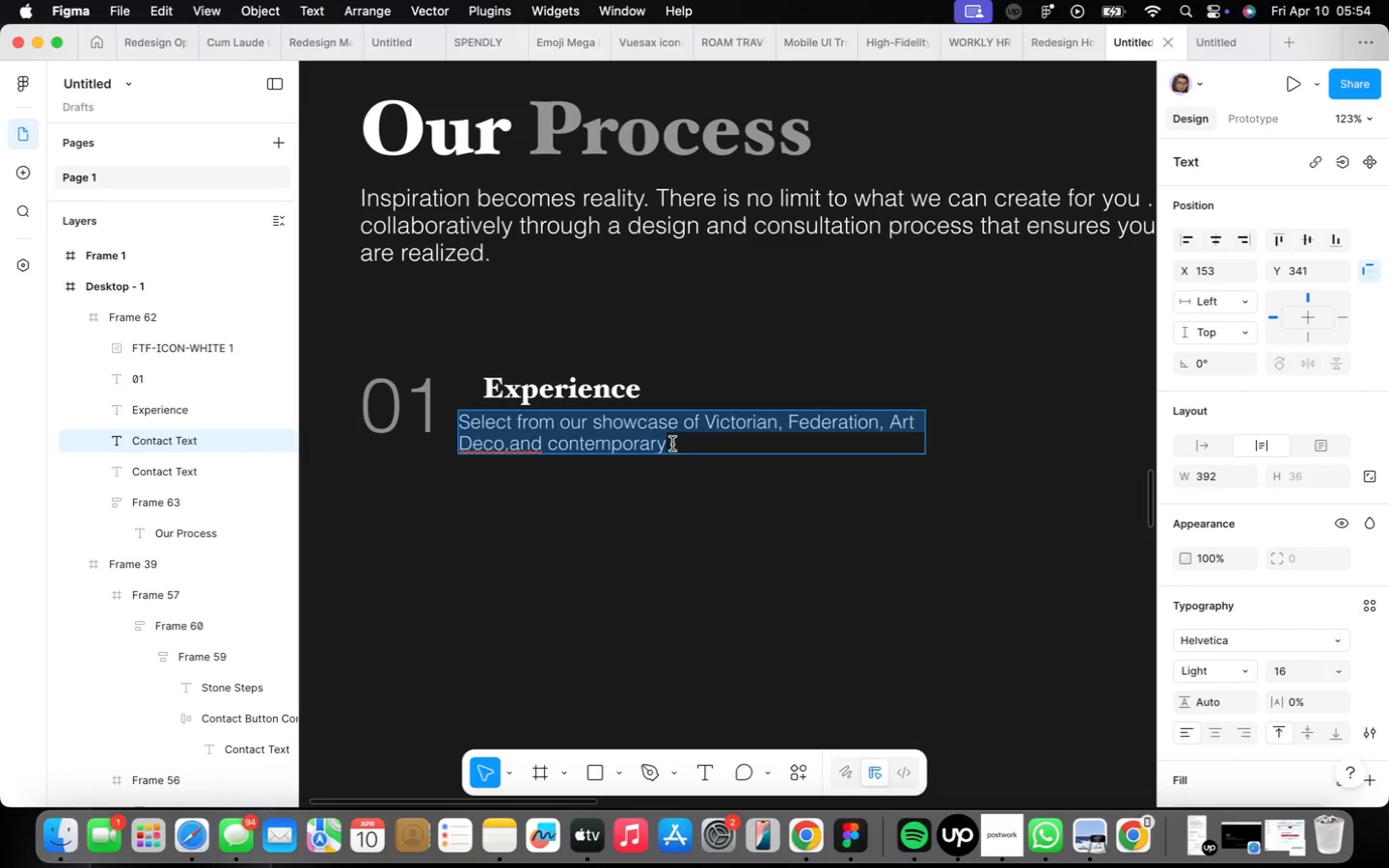 
left_click([675, 443])
 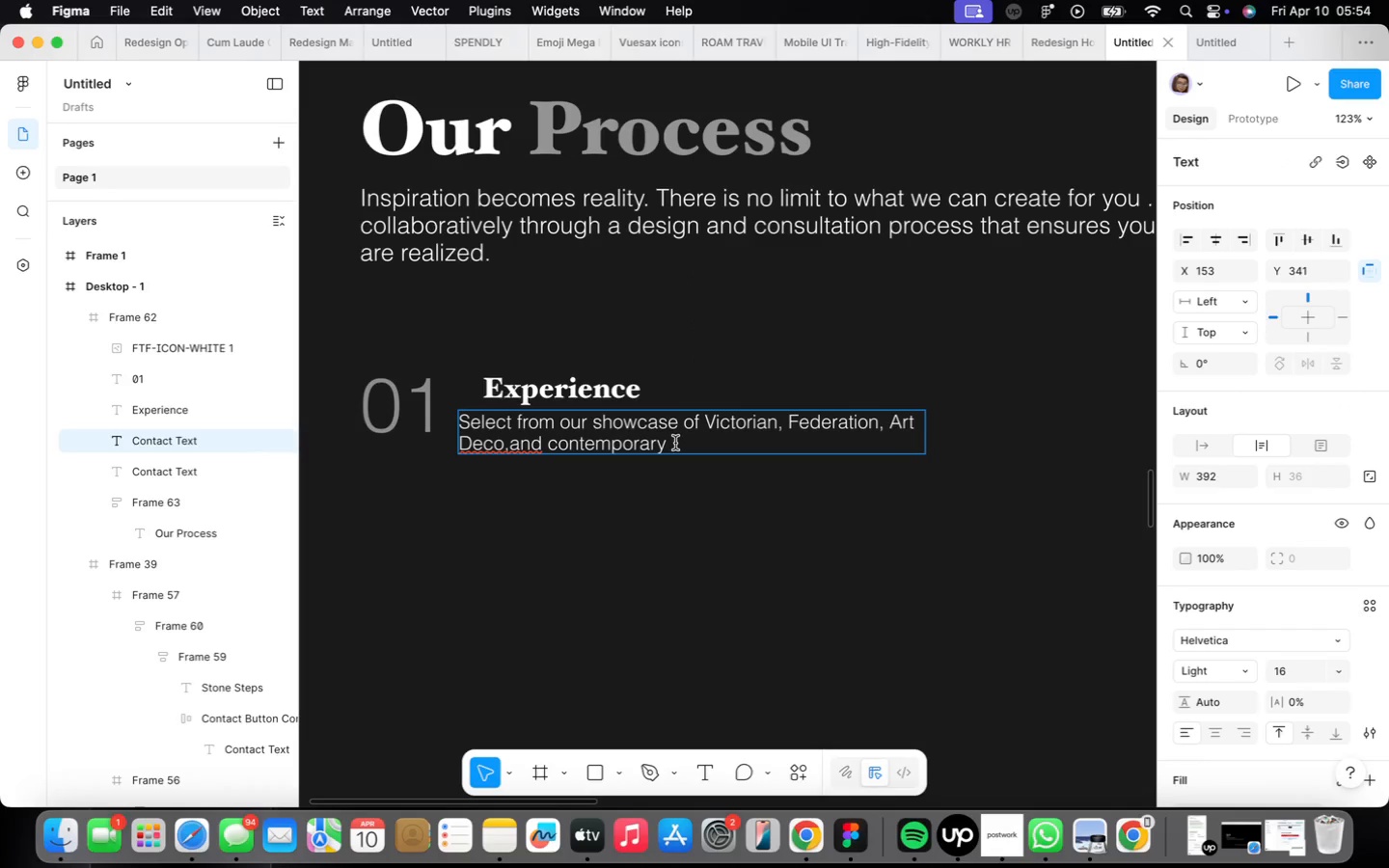 
type(-inspired designs or create your own)
 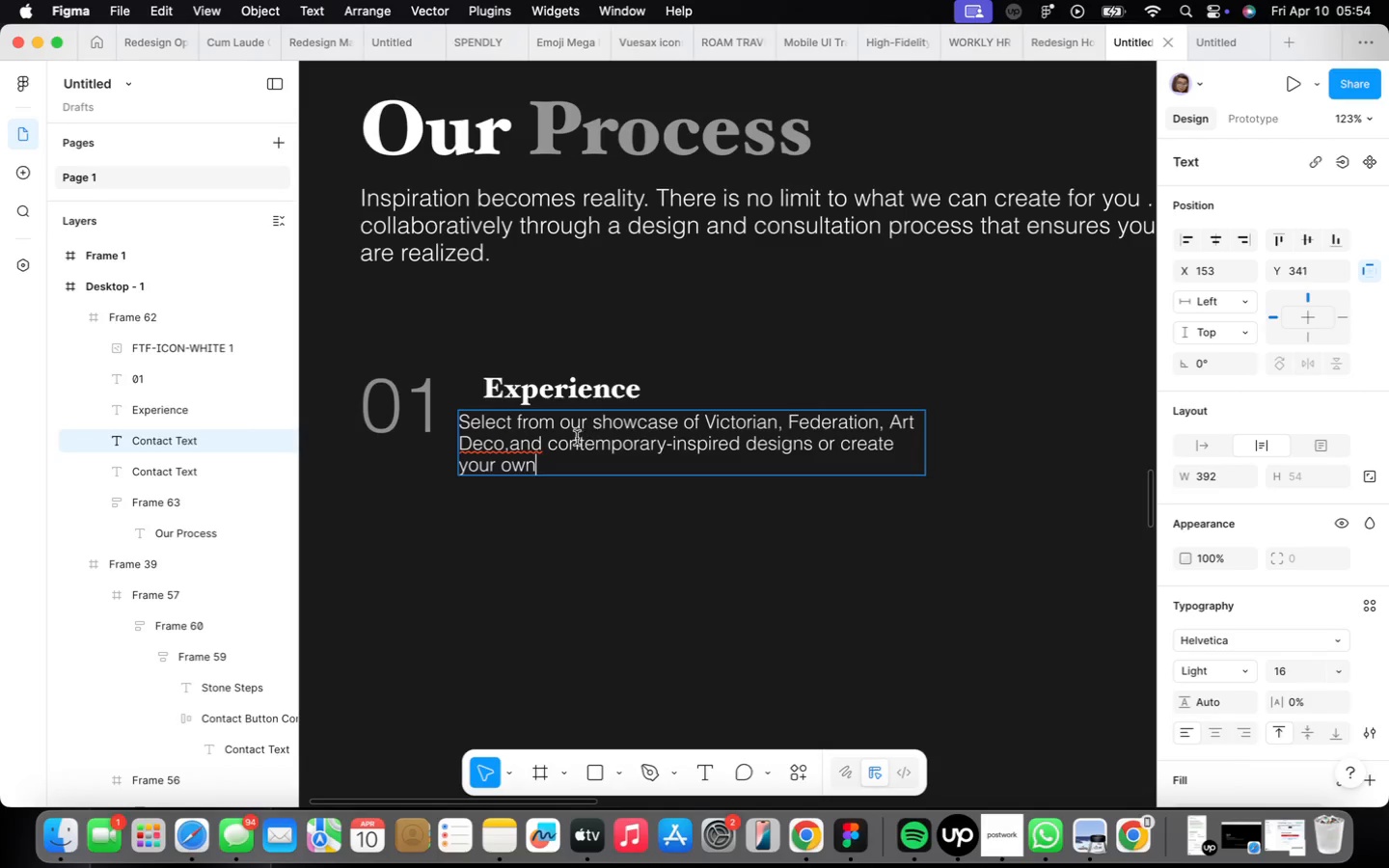 
left_click([513, 448])
 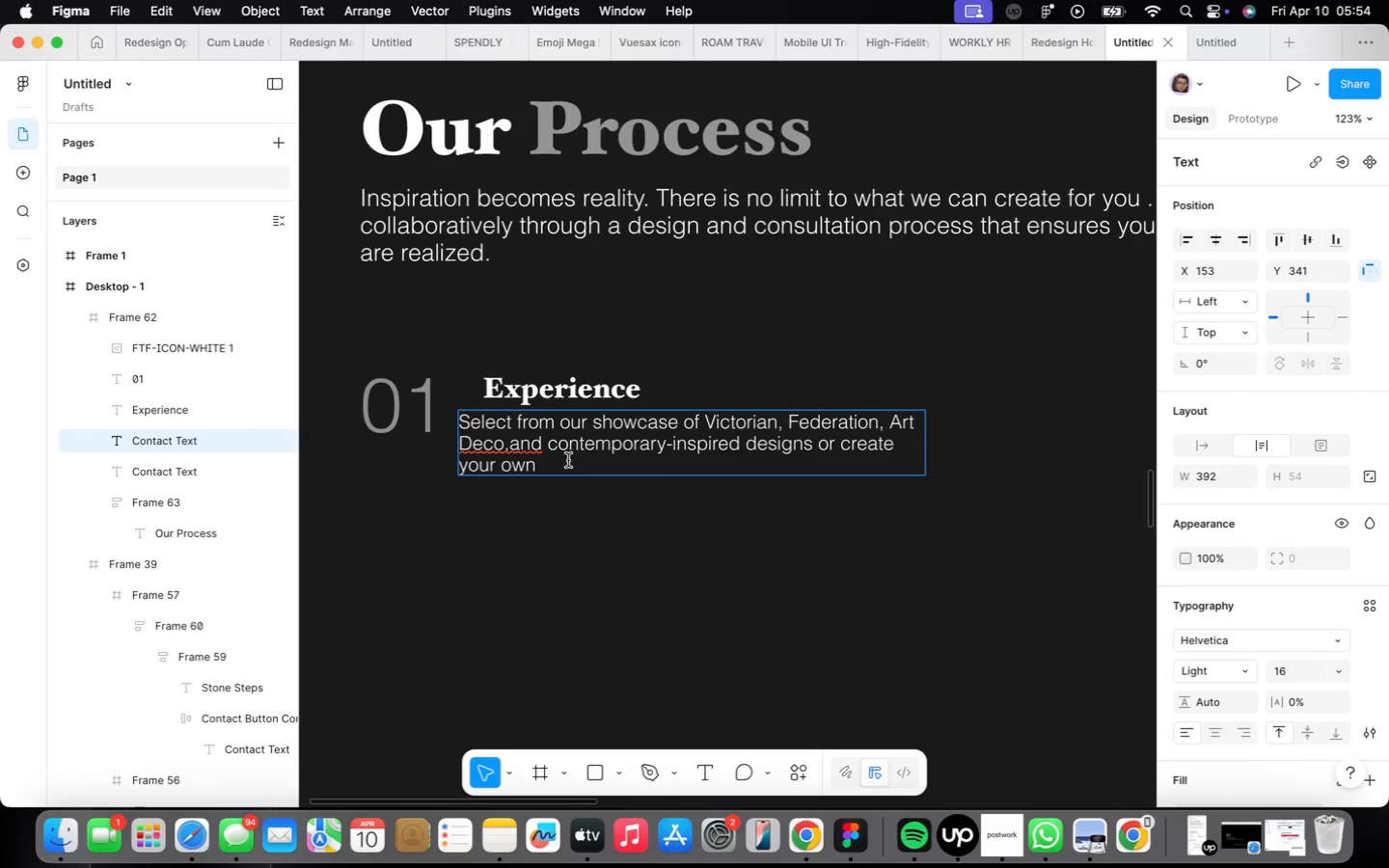 
key(Space)
 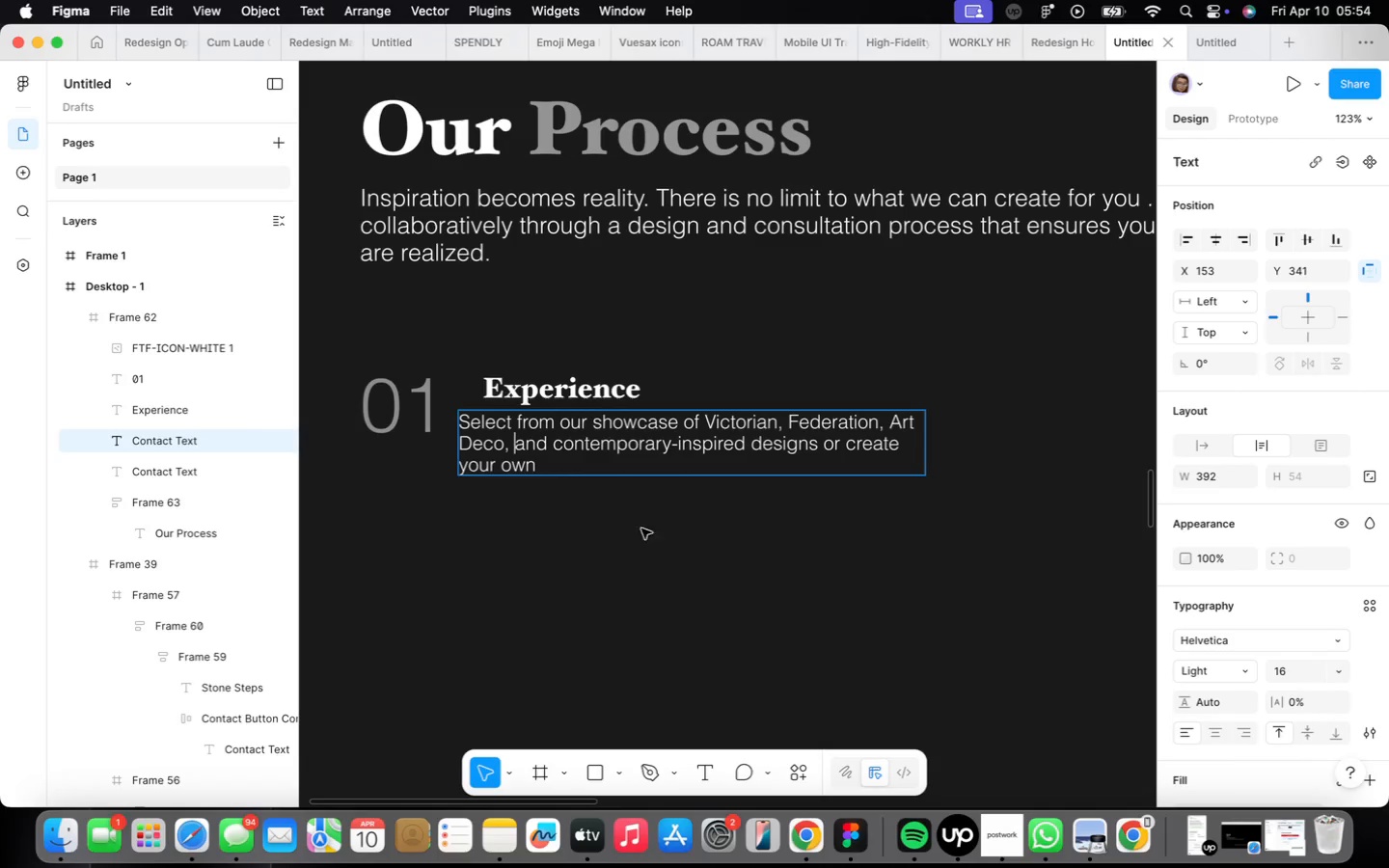 
left_click([651, 554])
 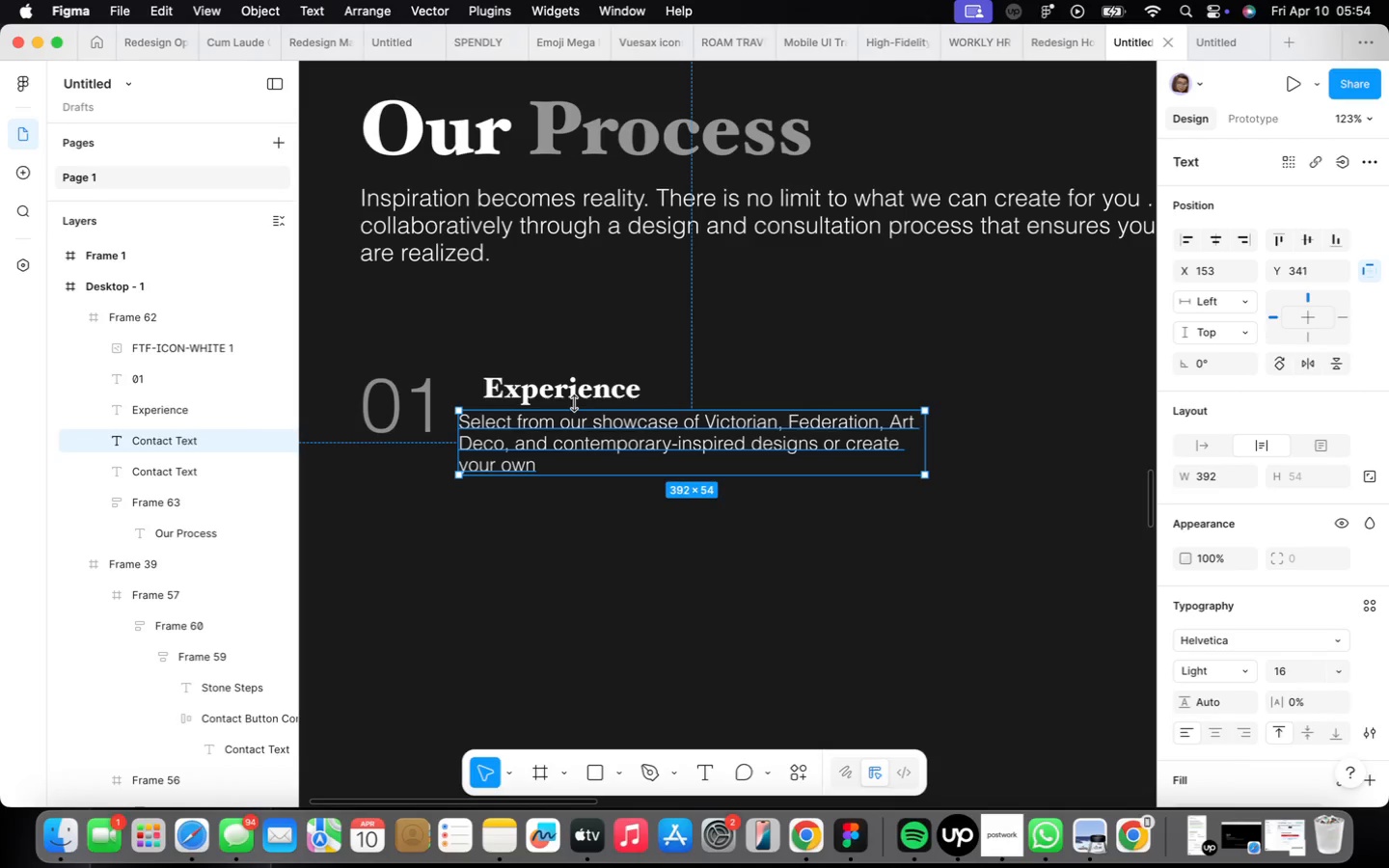 
scroll: coordinate [601, 418], scroll_direction: down, amount: 2.0
 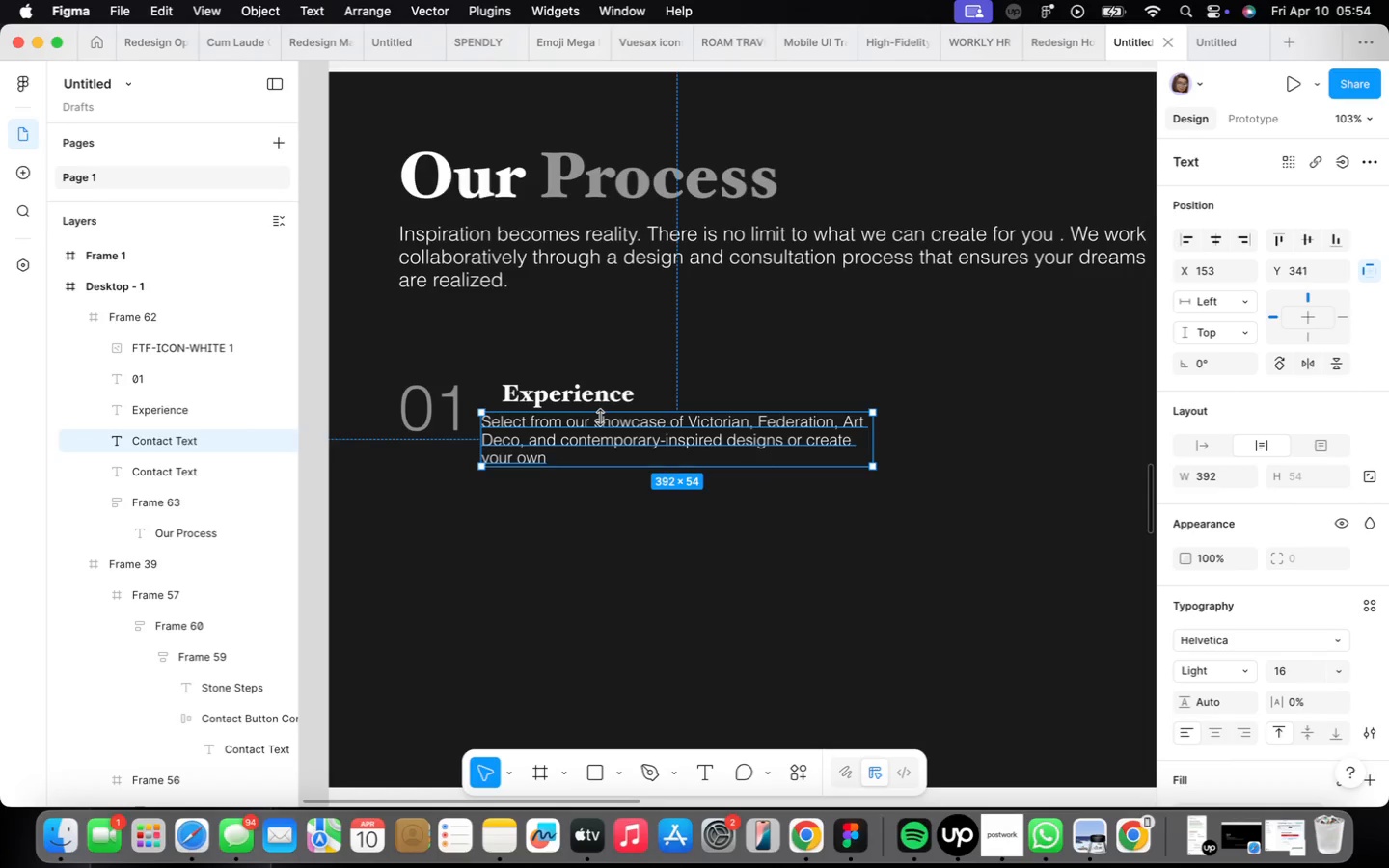 
wait(18.45)
 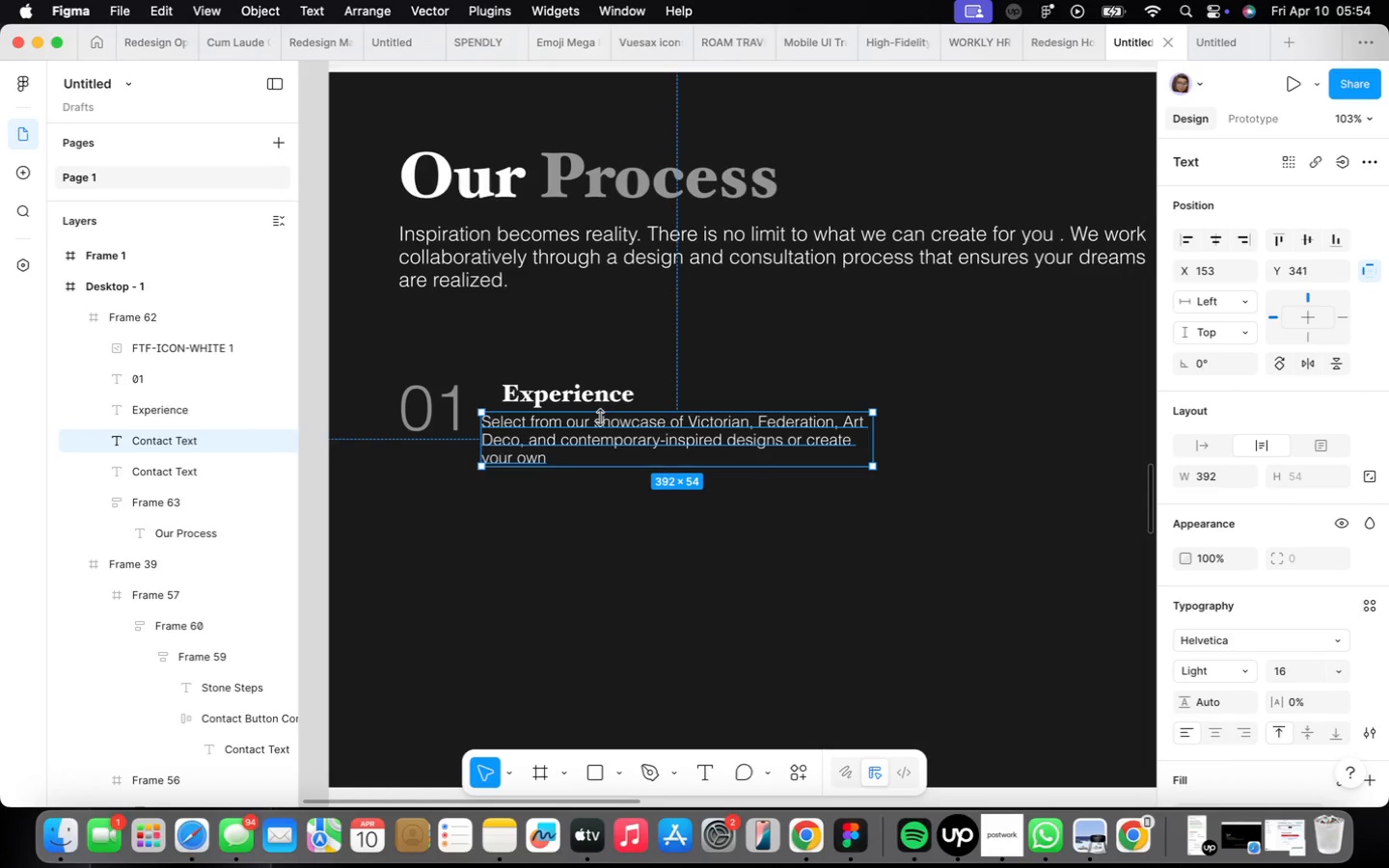 
left_click_drag(start_coordinate=[546, 423], to_coordinate=[566, 434])
 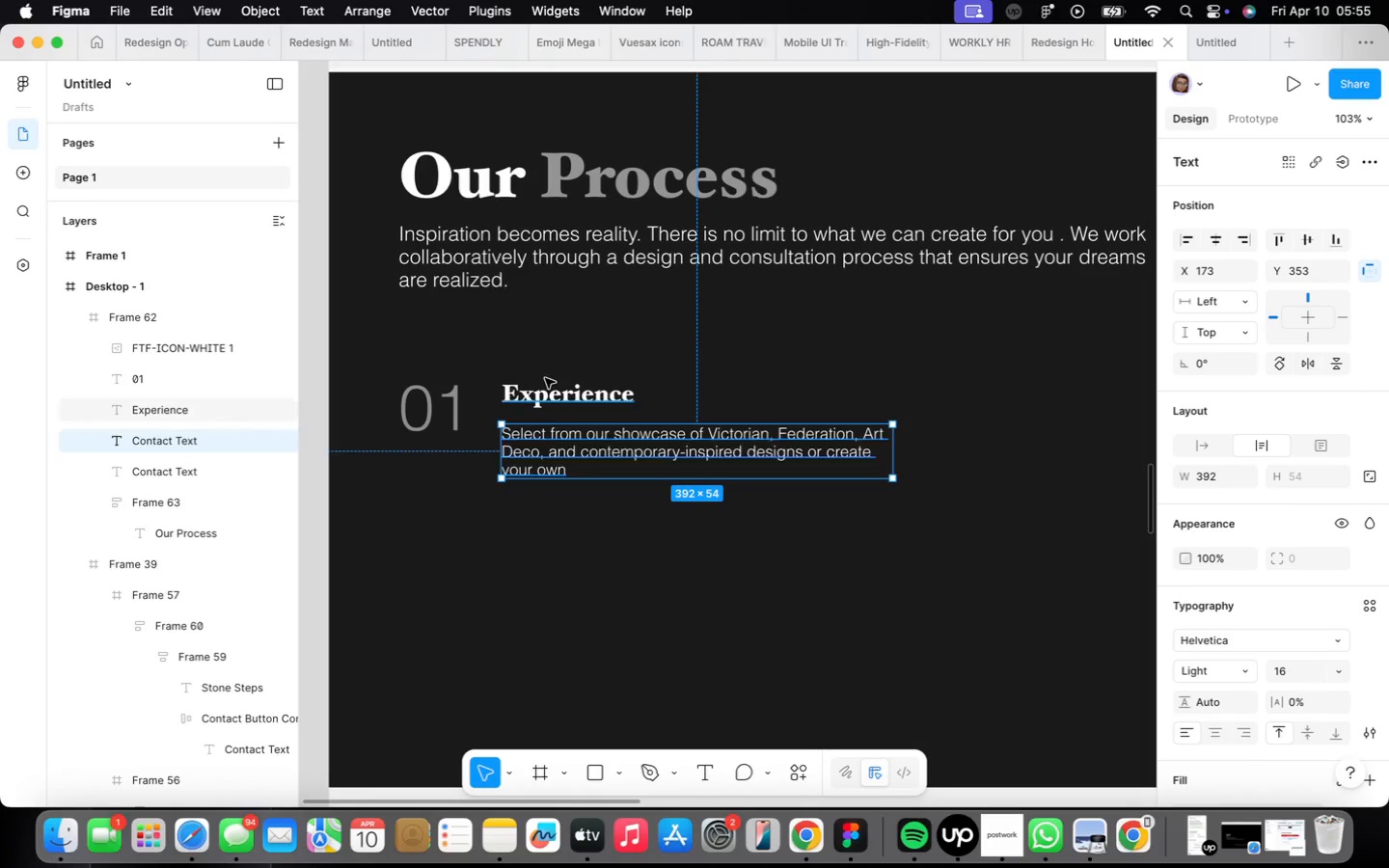 
hold_key(key=ShiftLeft, duration=0.34)
left_click([532, 388])
 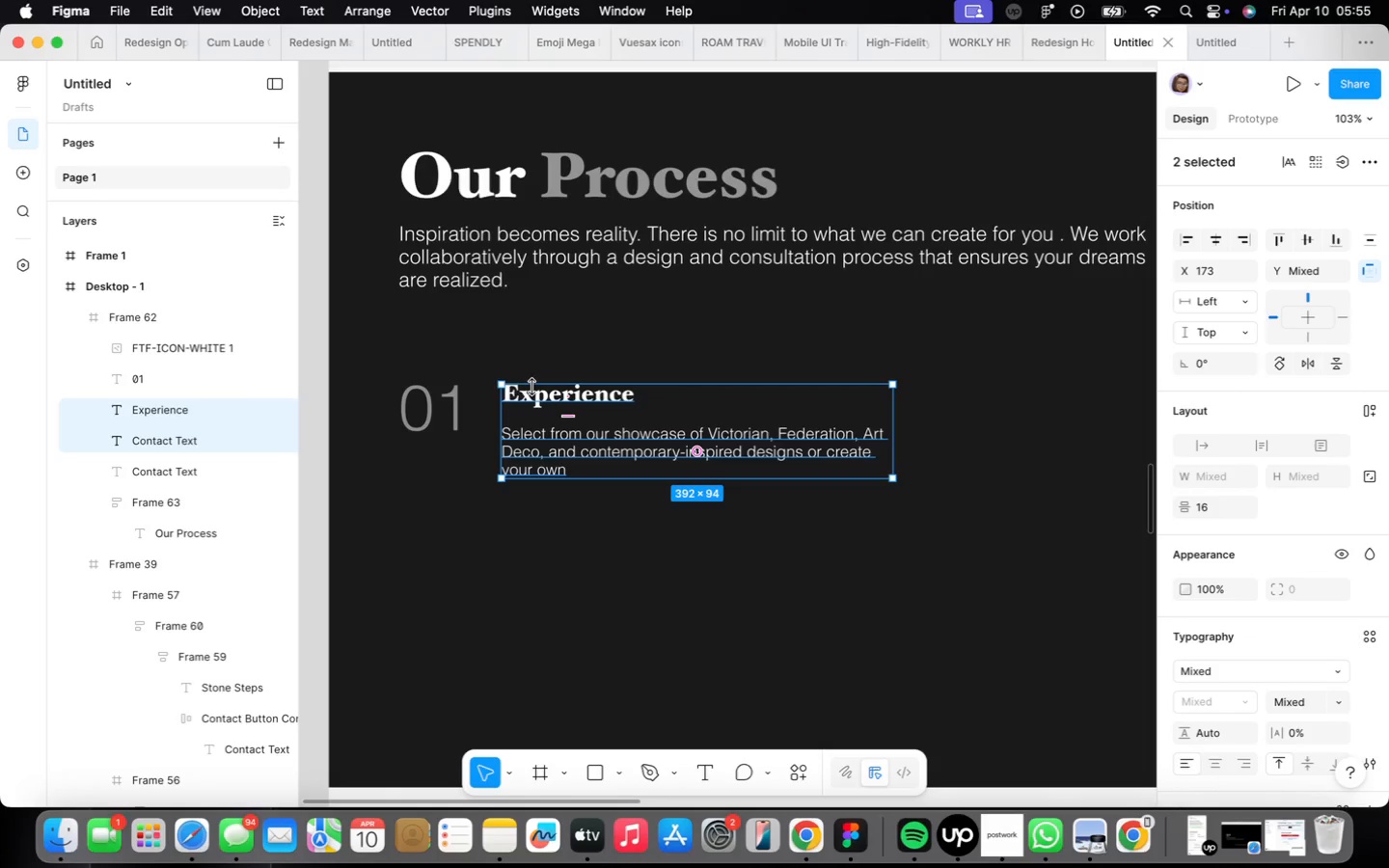 
key(Shift+A)
 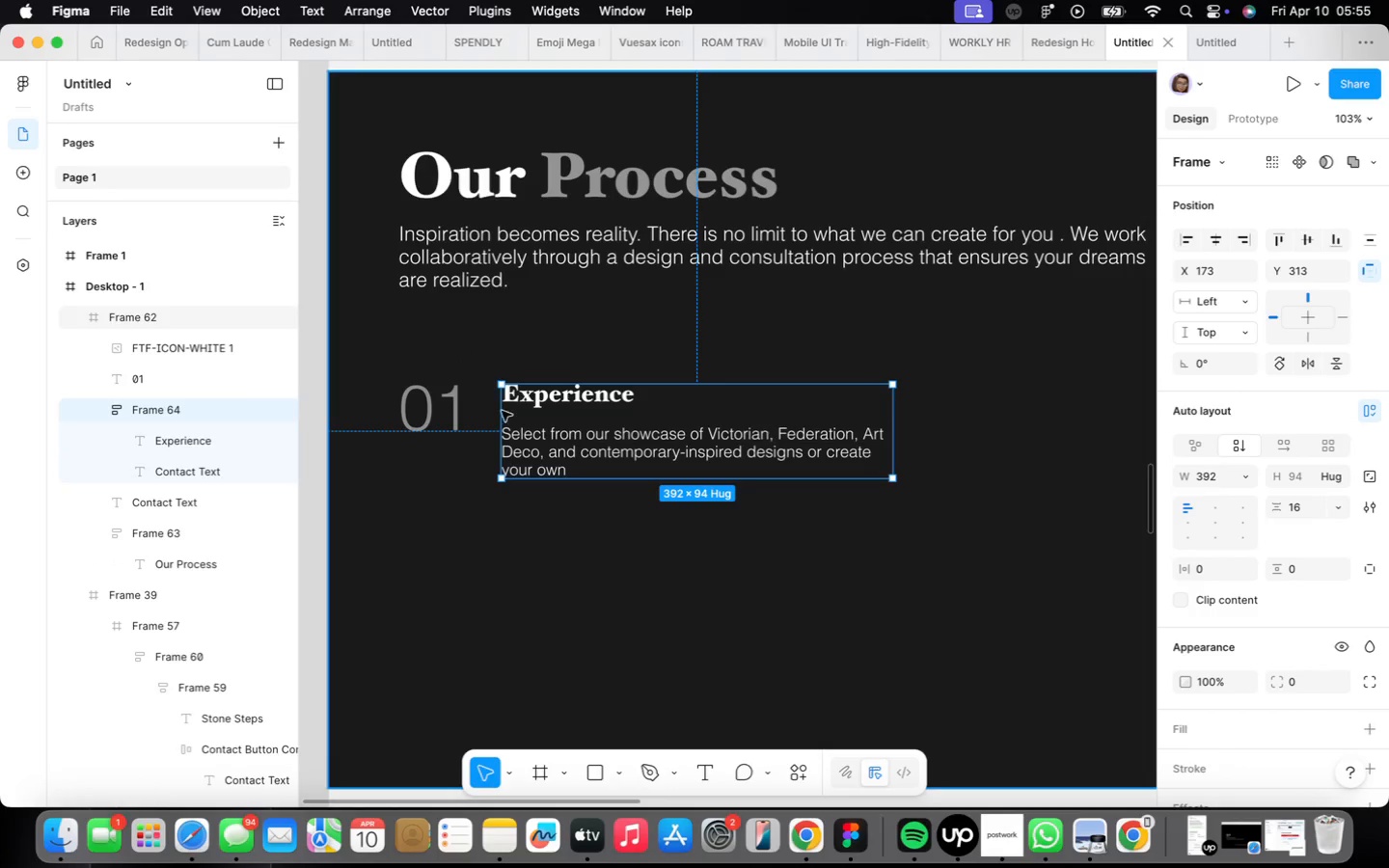 
left_click_drag(start_coordinate=[575, 454], to_coordinate=[558, 457])
 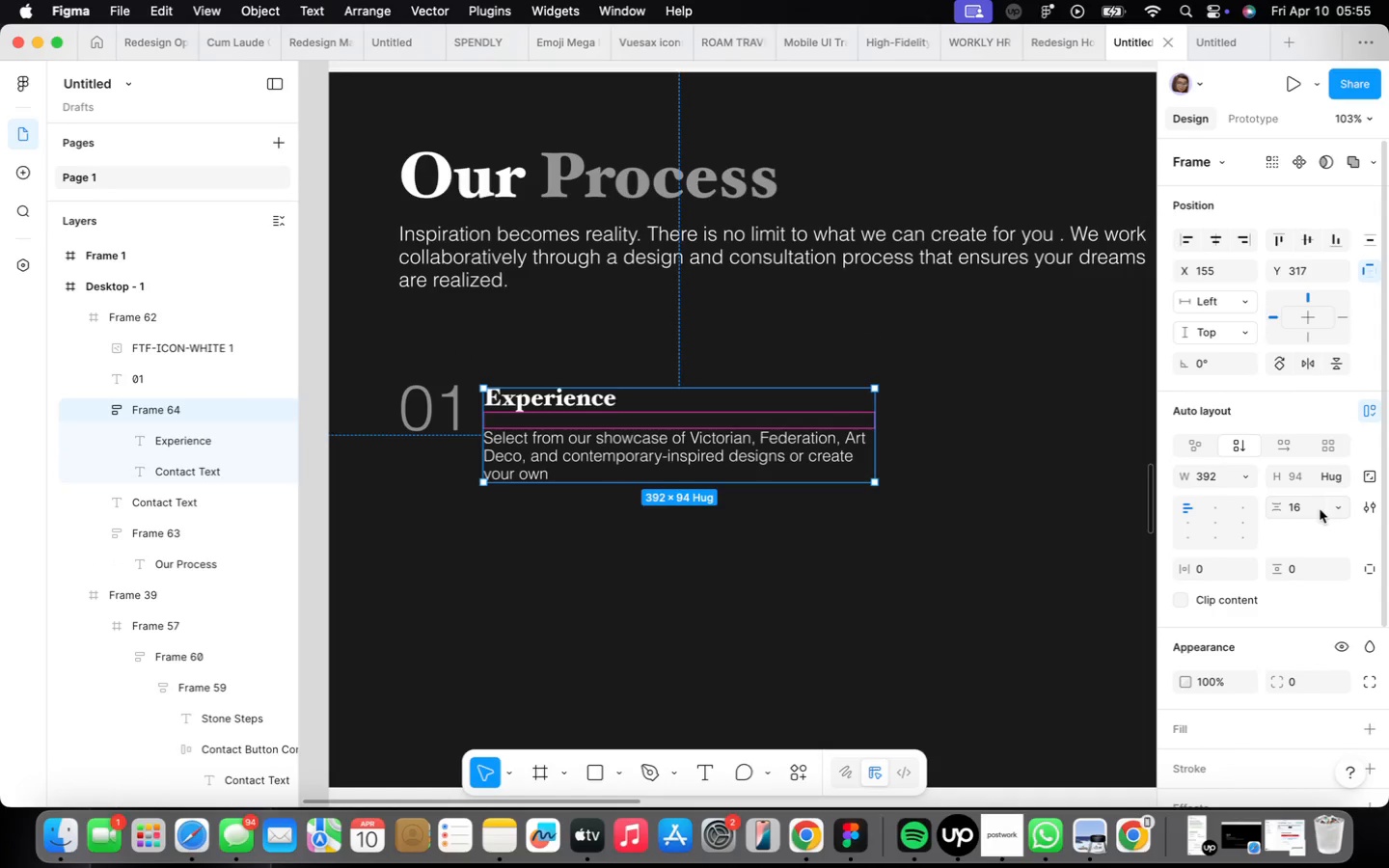 
key(8)
 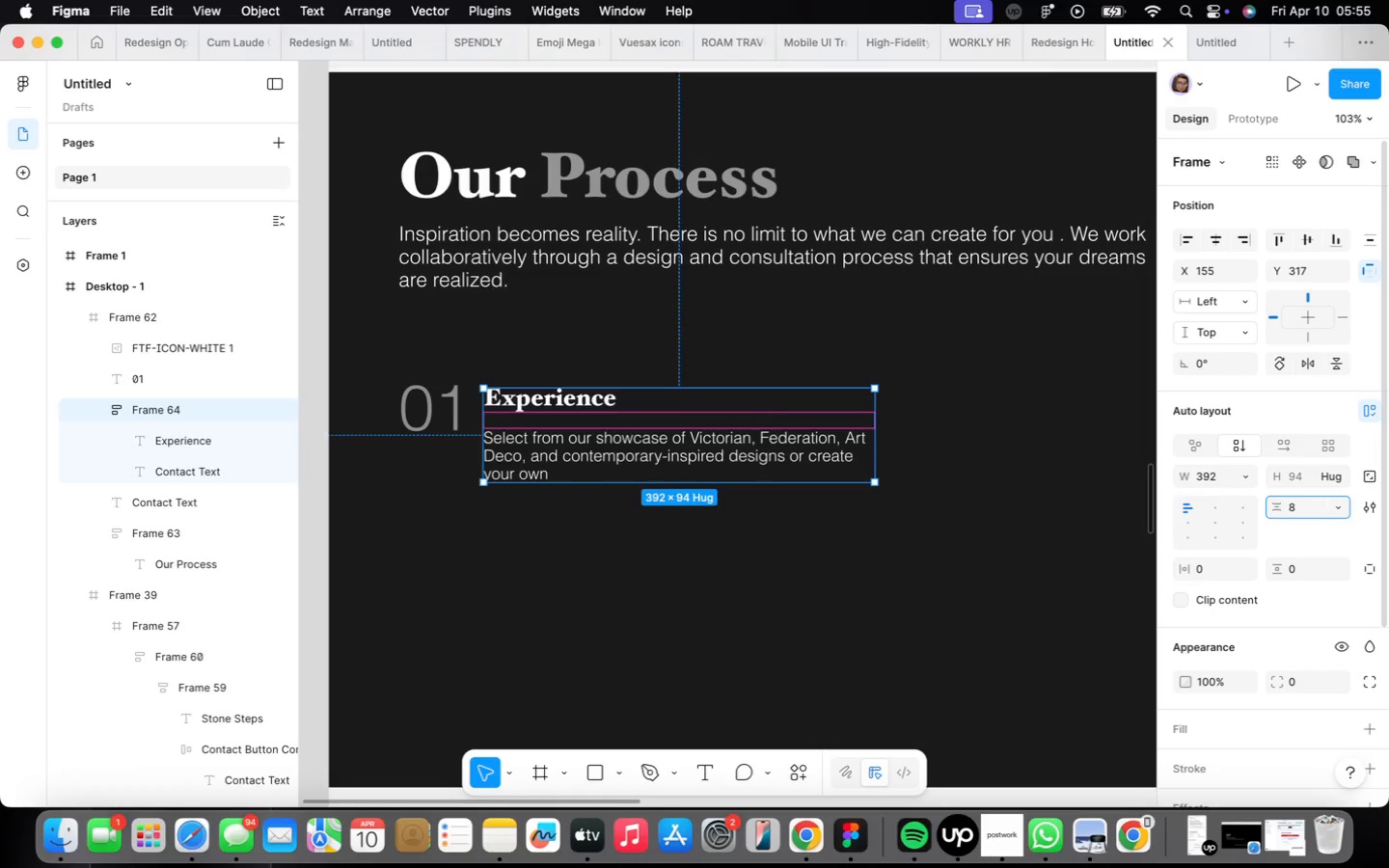 
key(Enter)
 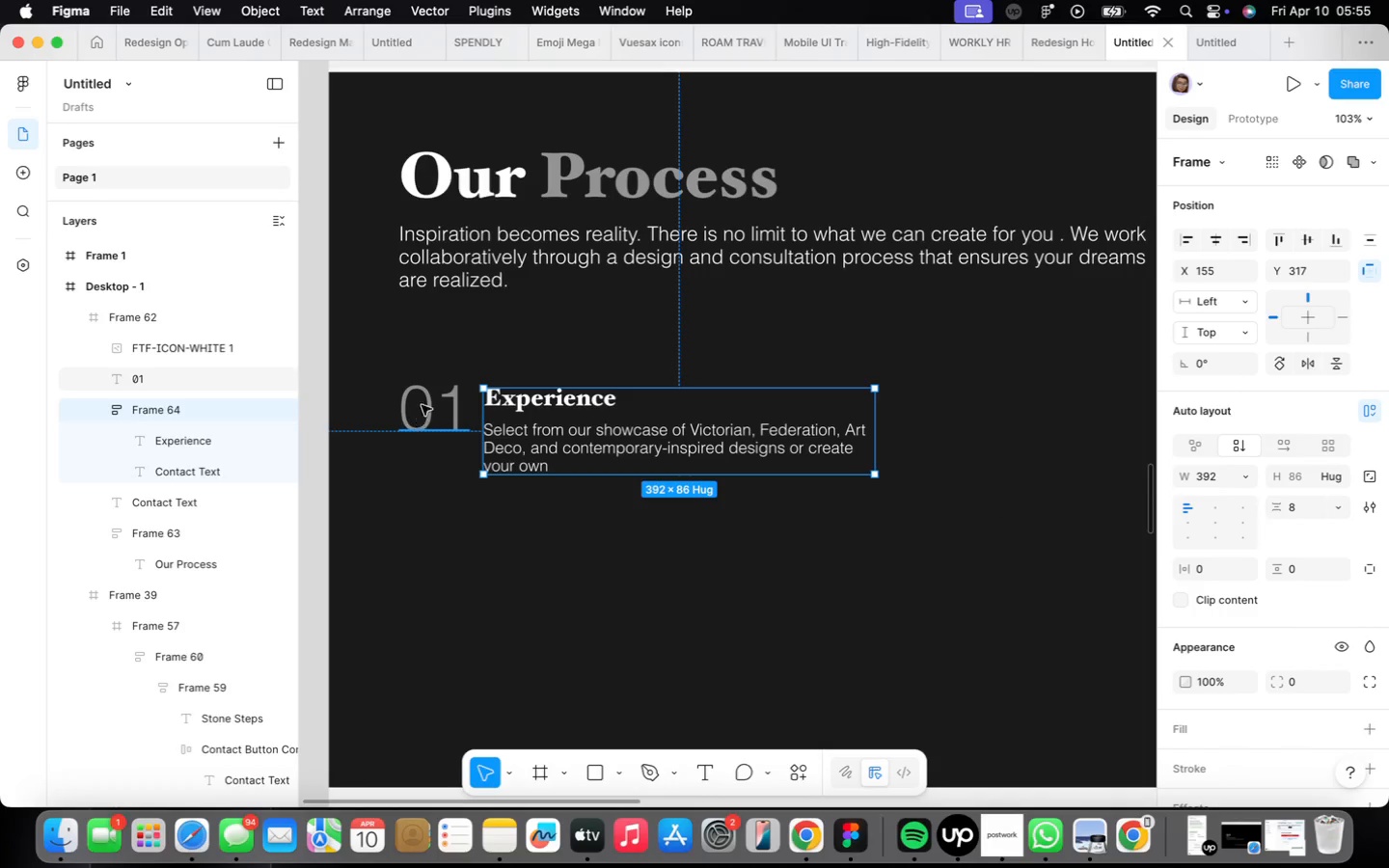 
key(Shift+ShiftLeft)
 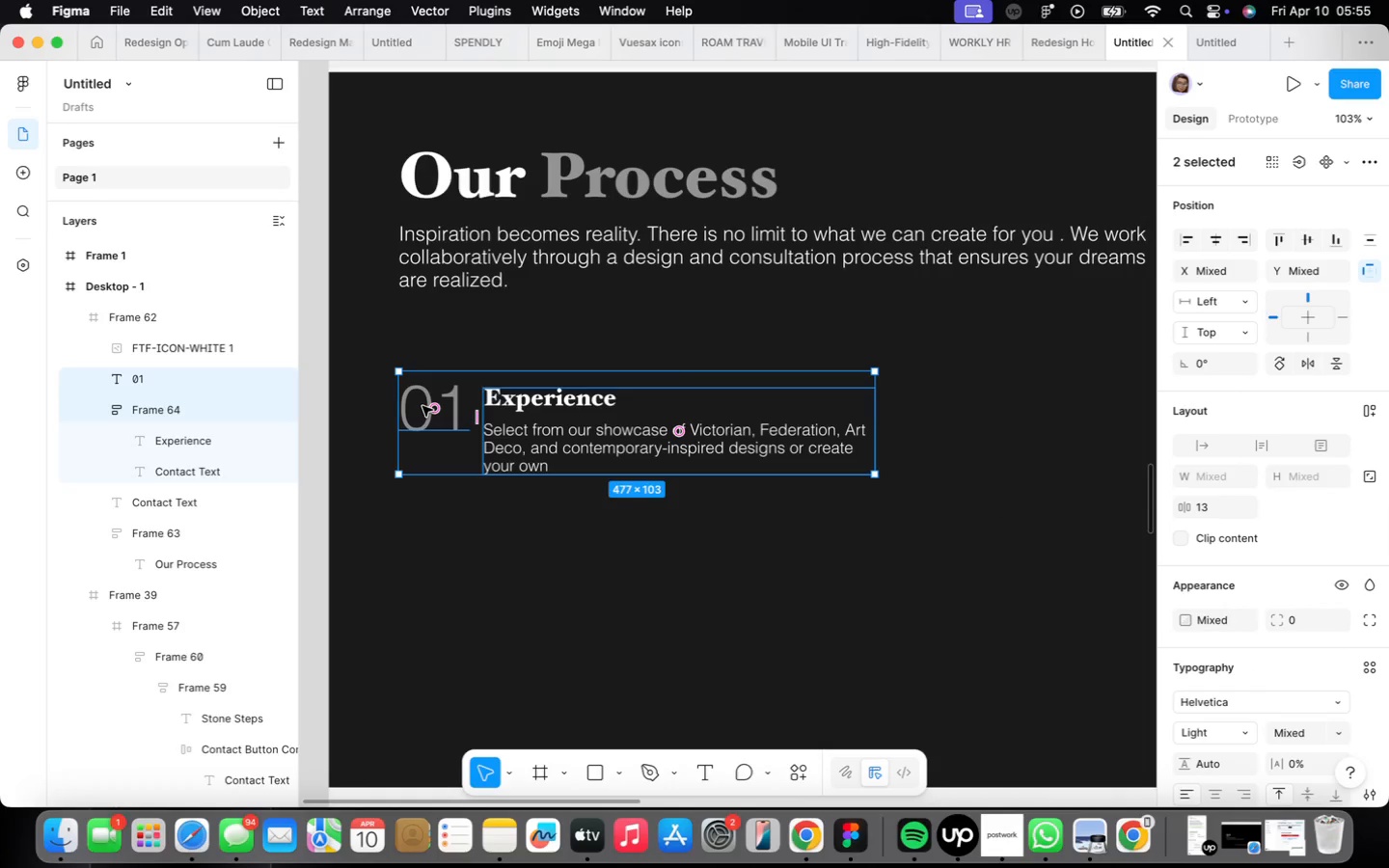 
key(Shift+ShiftLeft)
 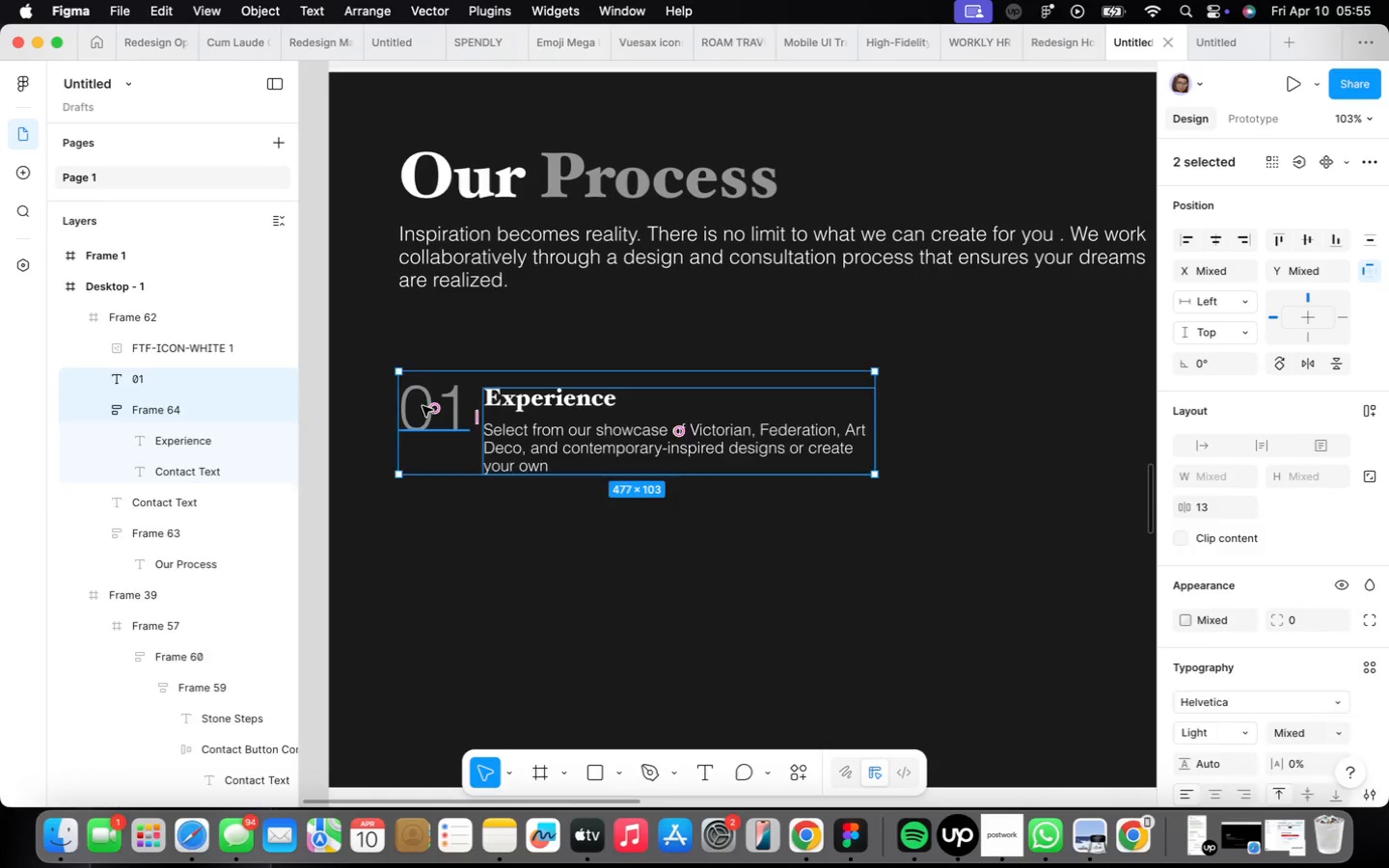 
key(Shift+A)
 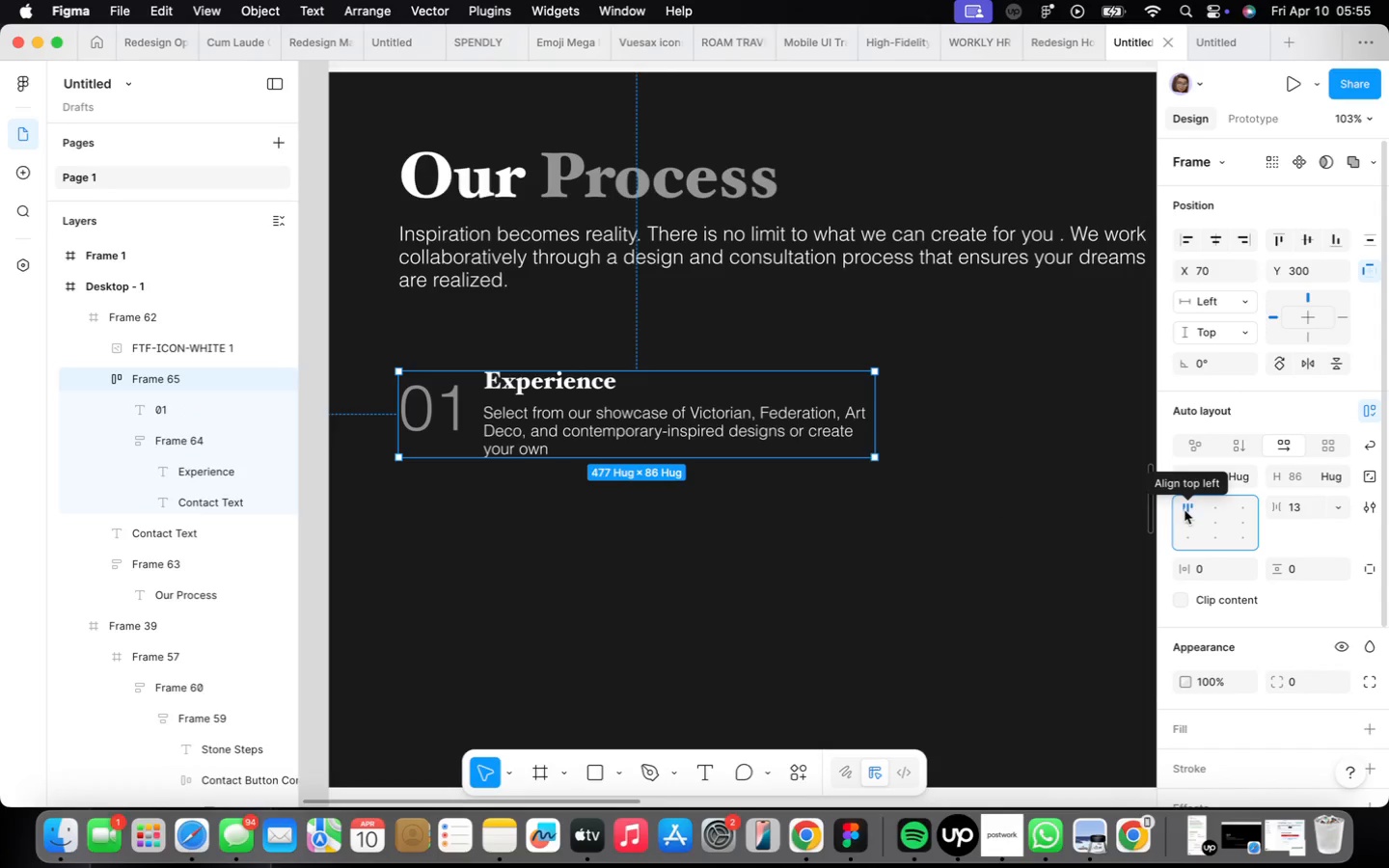 
wait(6.72)
 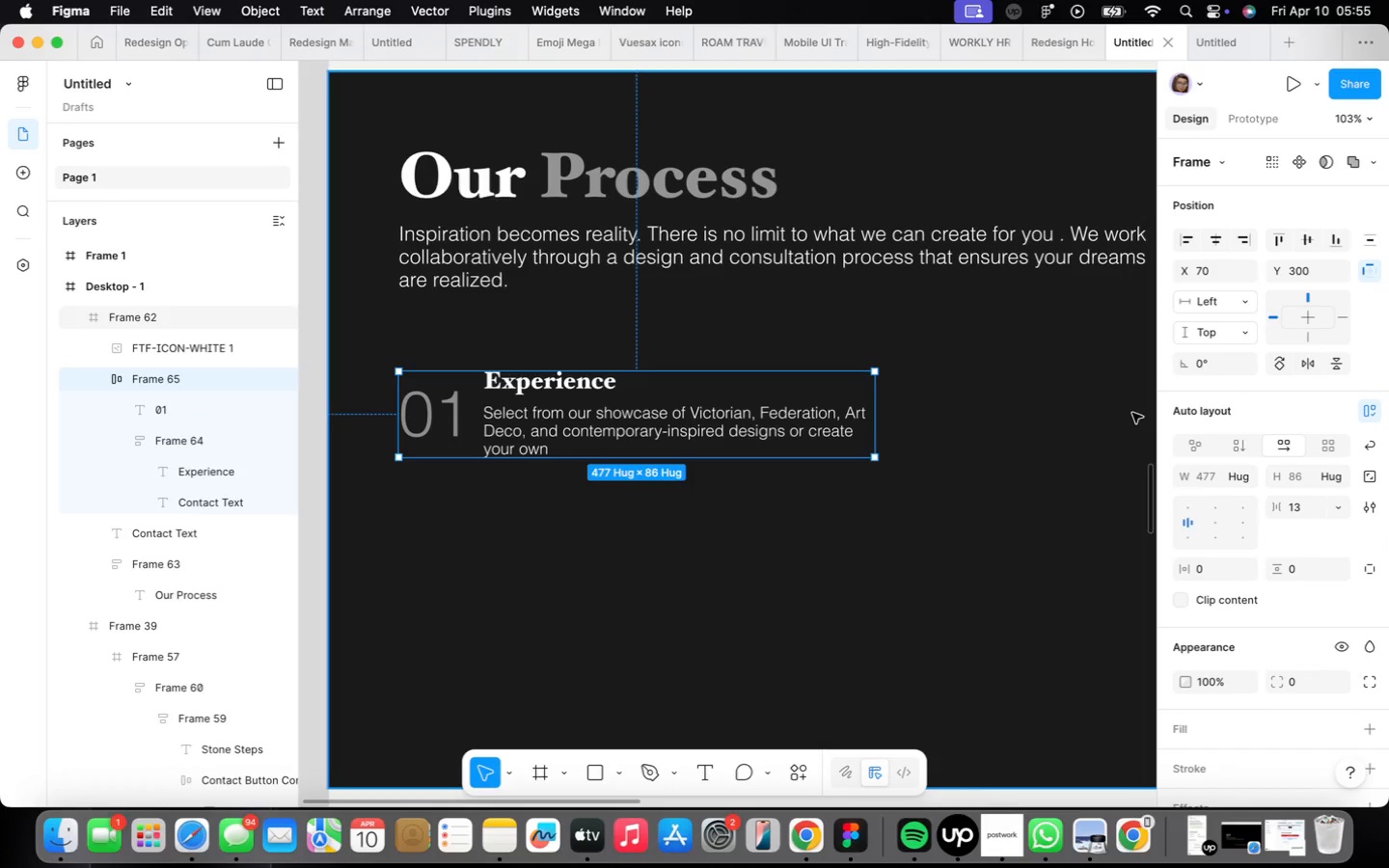 
scroll: coordinate [449, 384], scroll_direction: up, amount: 8.0
 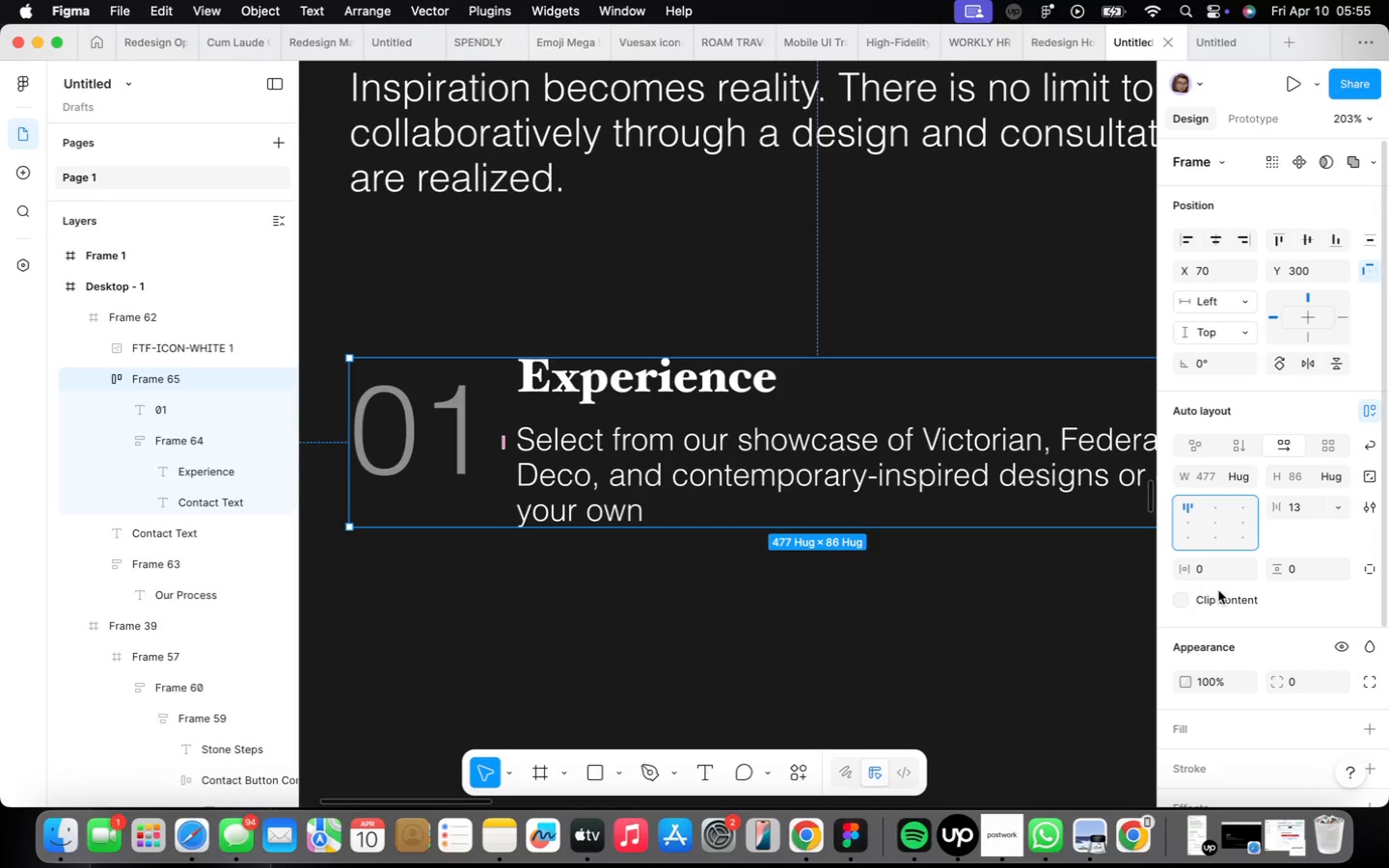 
left_click([1217, 580])
 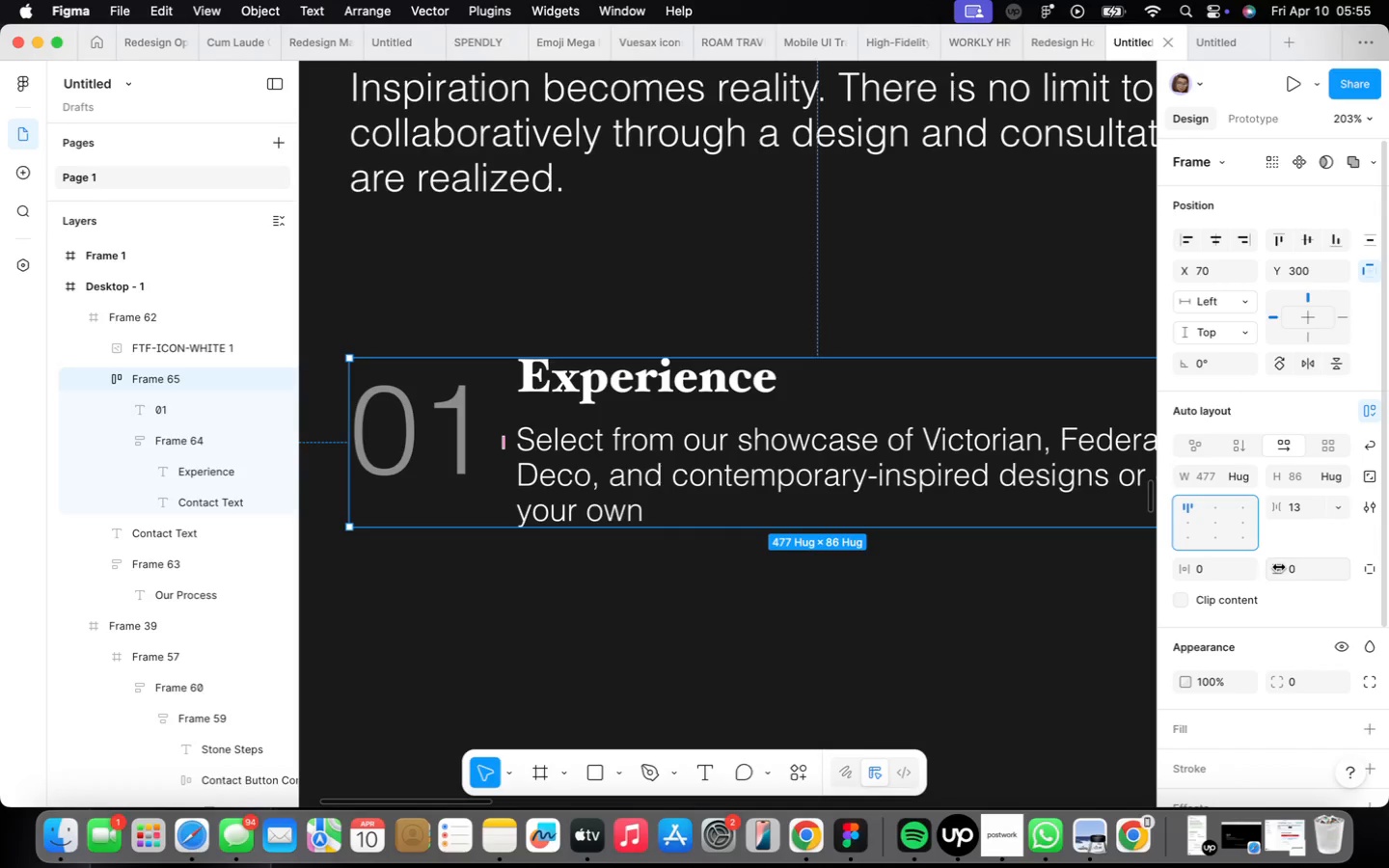 
left_click([1304, 566])
 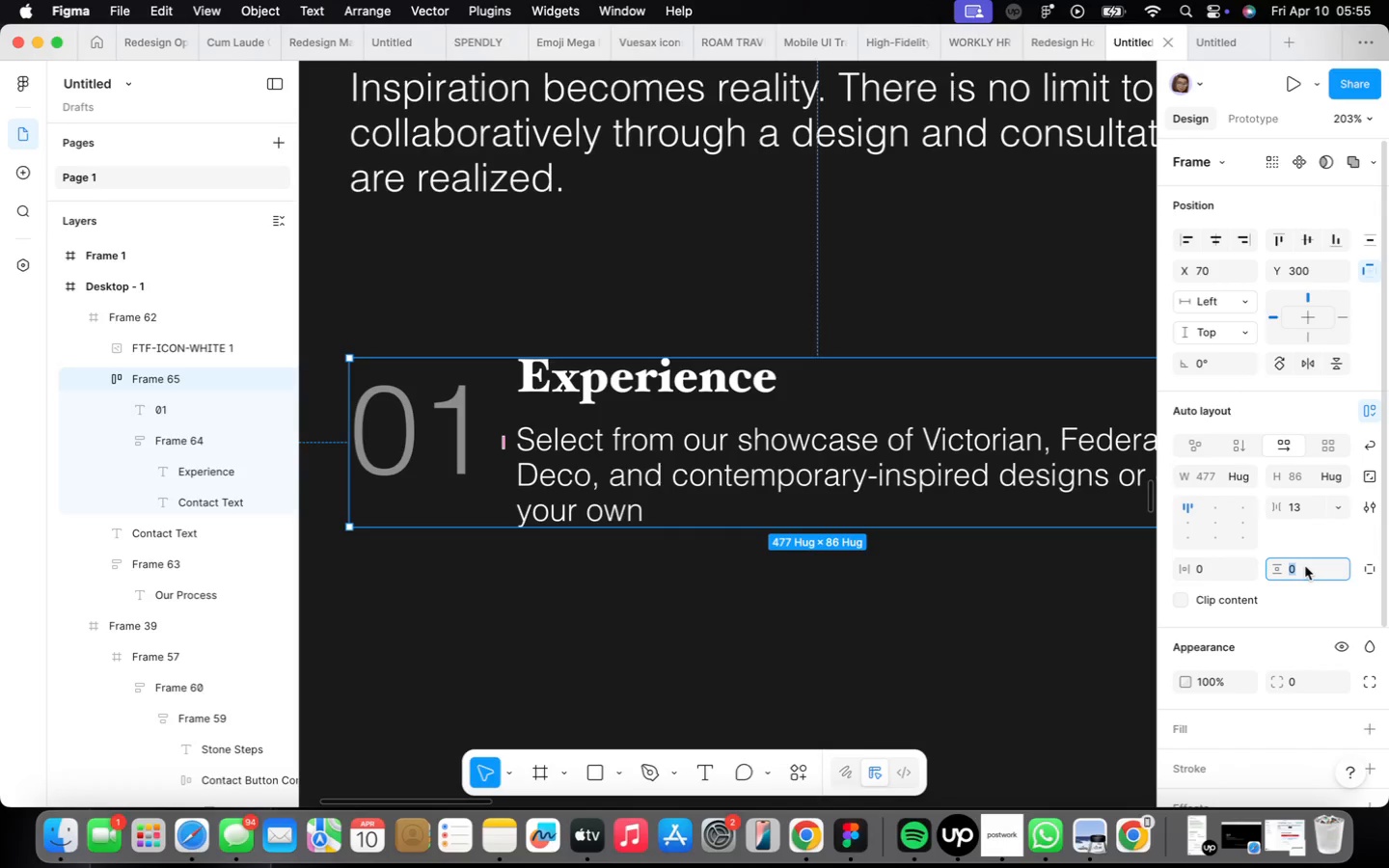 
mouse_move([1251, 567])
 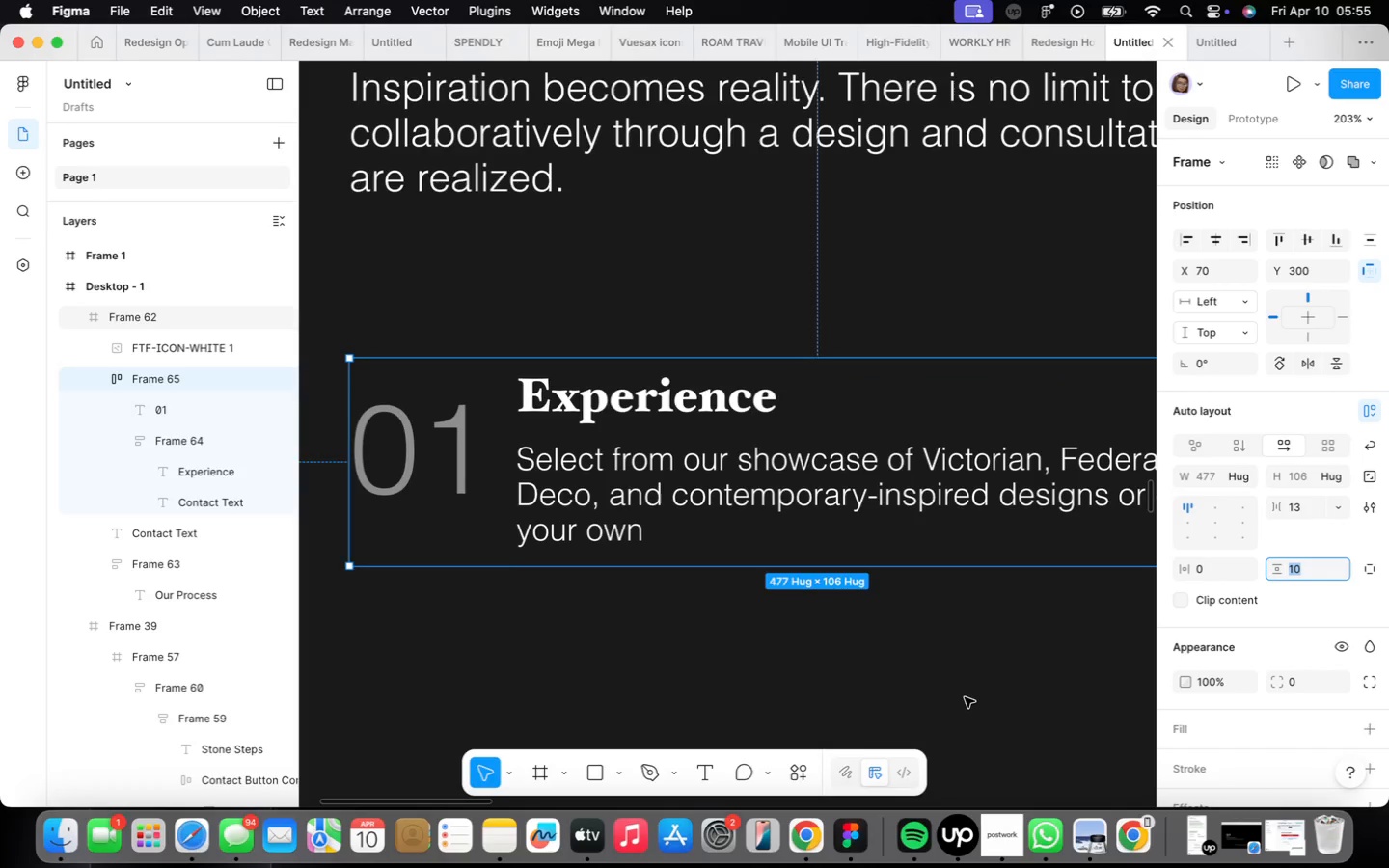 
left_click([967, 697])
 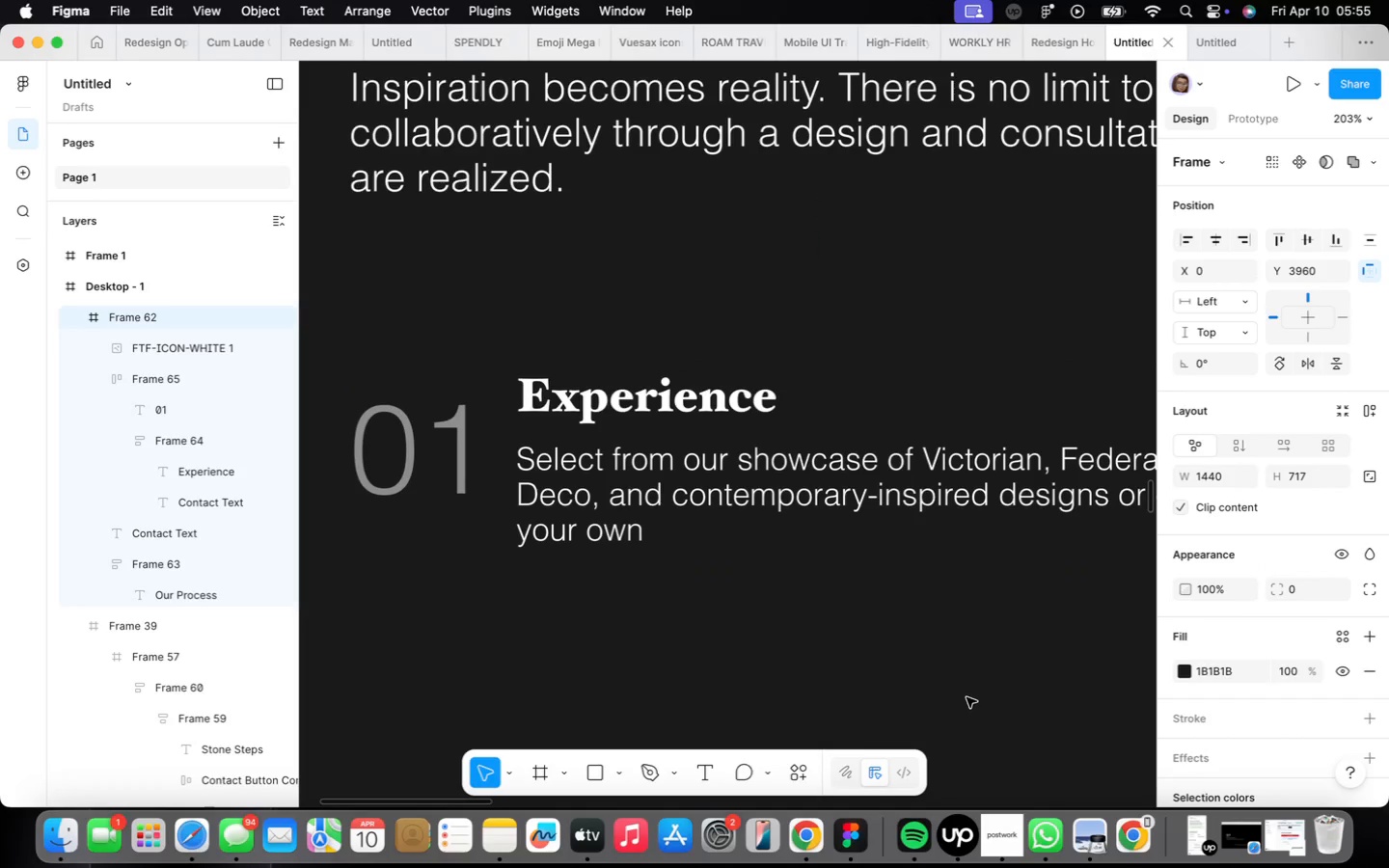 
scroll: coordinate [876, 636], scroll_direction: down, amount: 10.0
 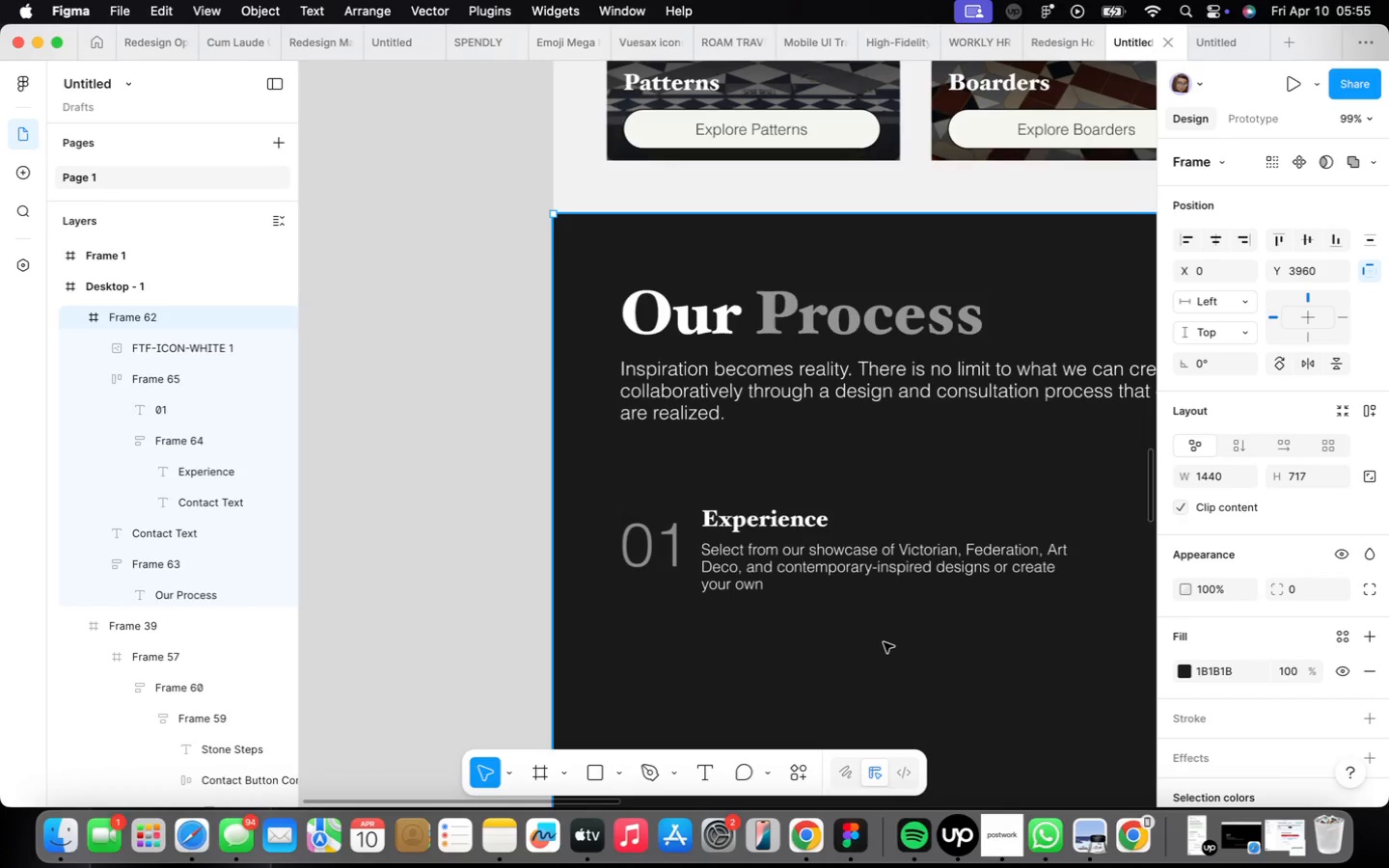 
left_click([884, 642])
 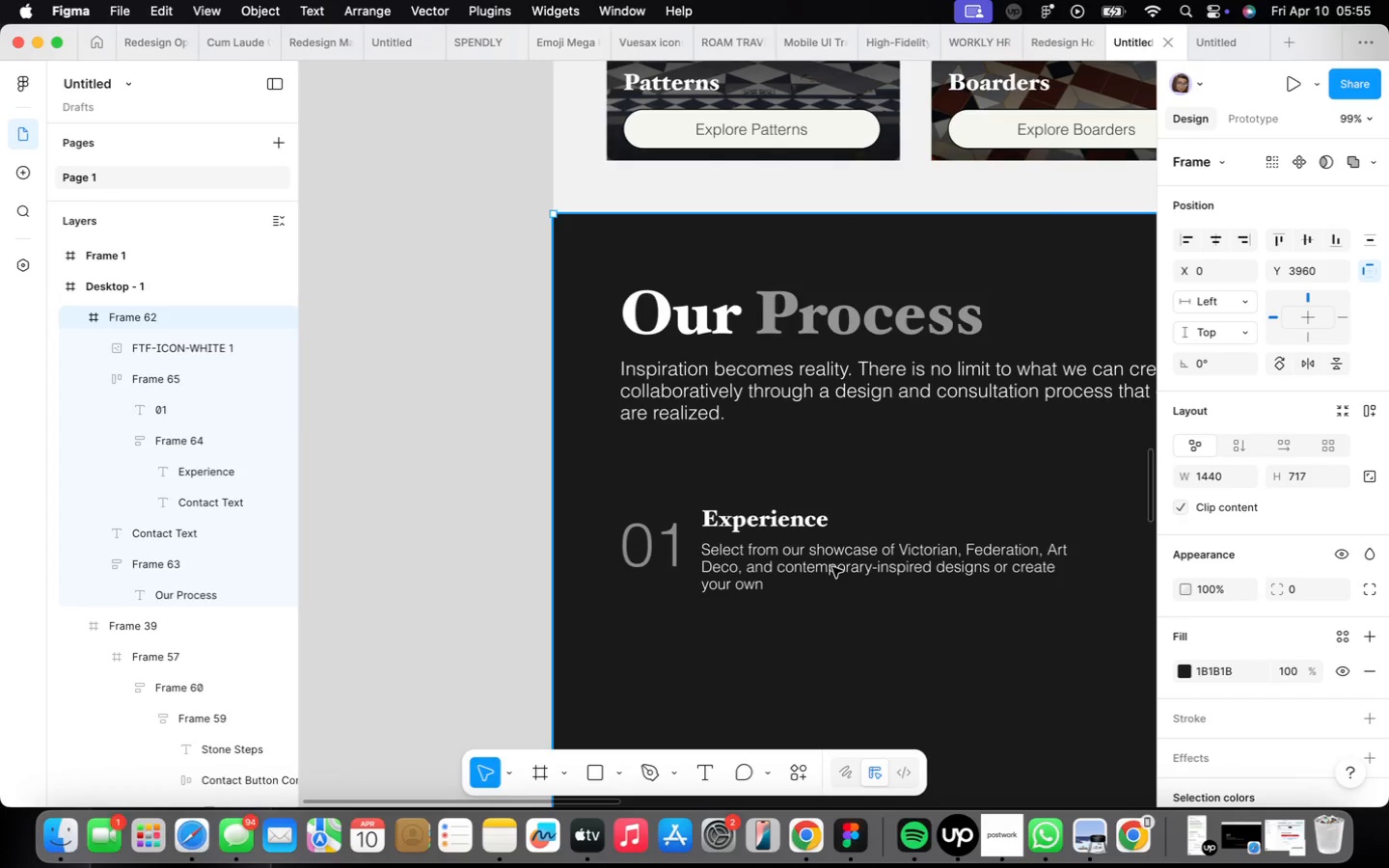 
double_click([792, 542])
 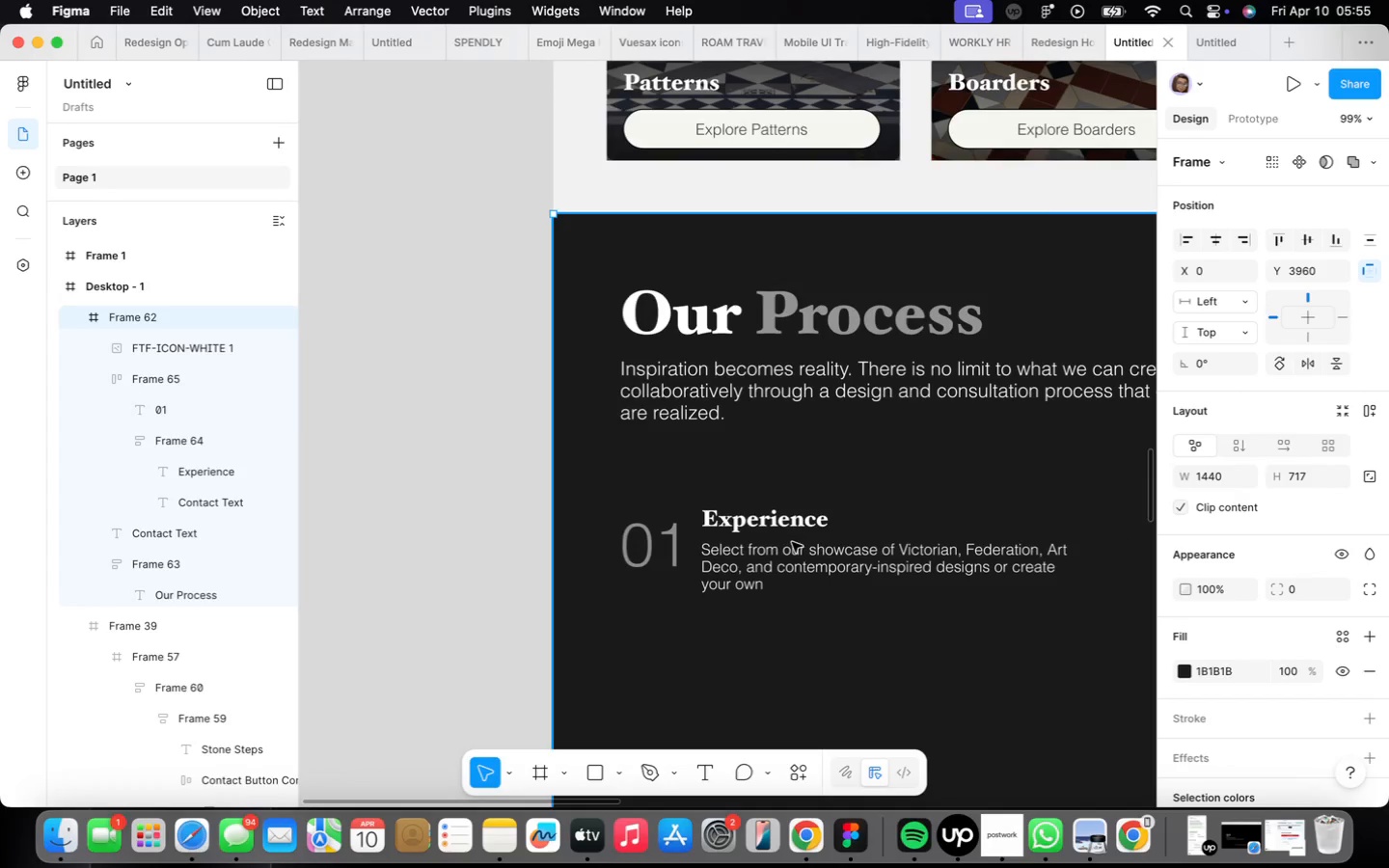 
triple_click([792, 542])
 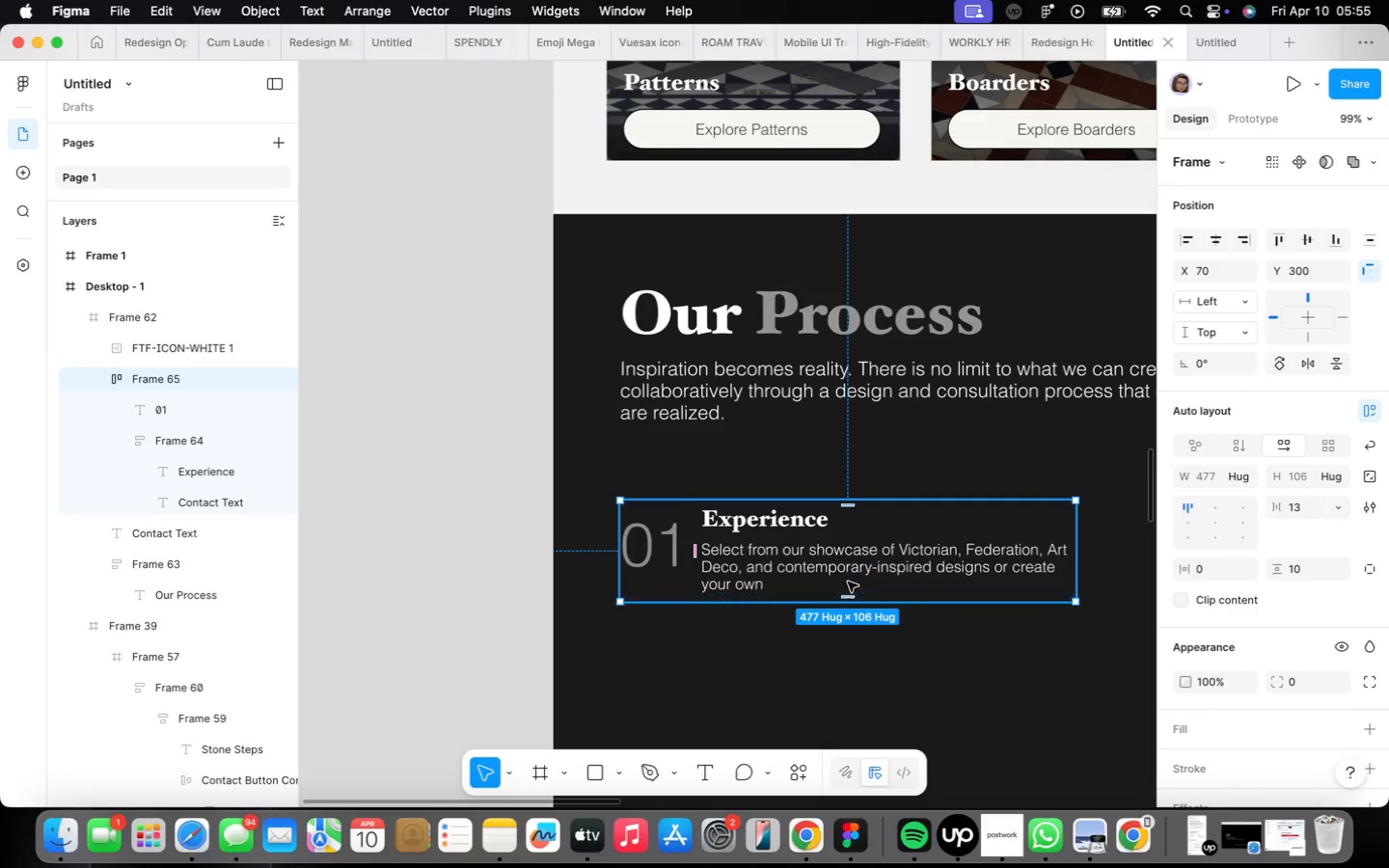 
scroll: coordinate [544, 505], scroll_direction: down, amount: 12.0
 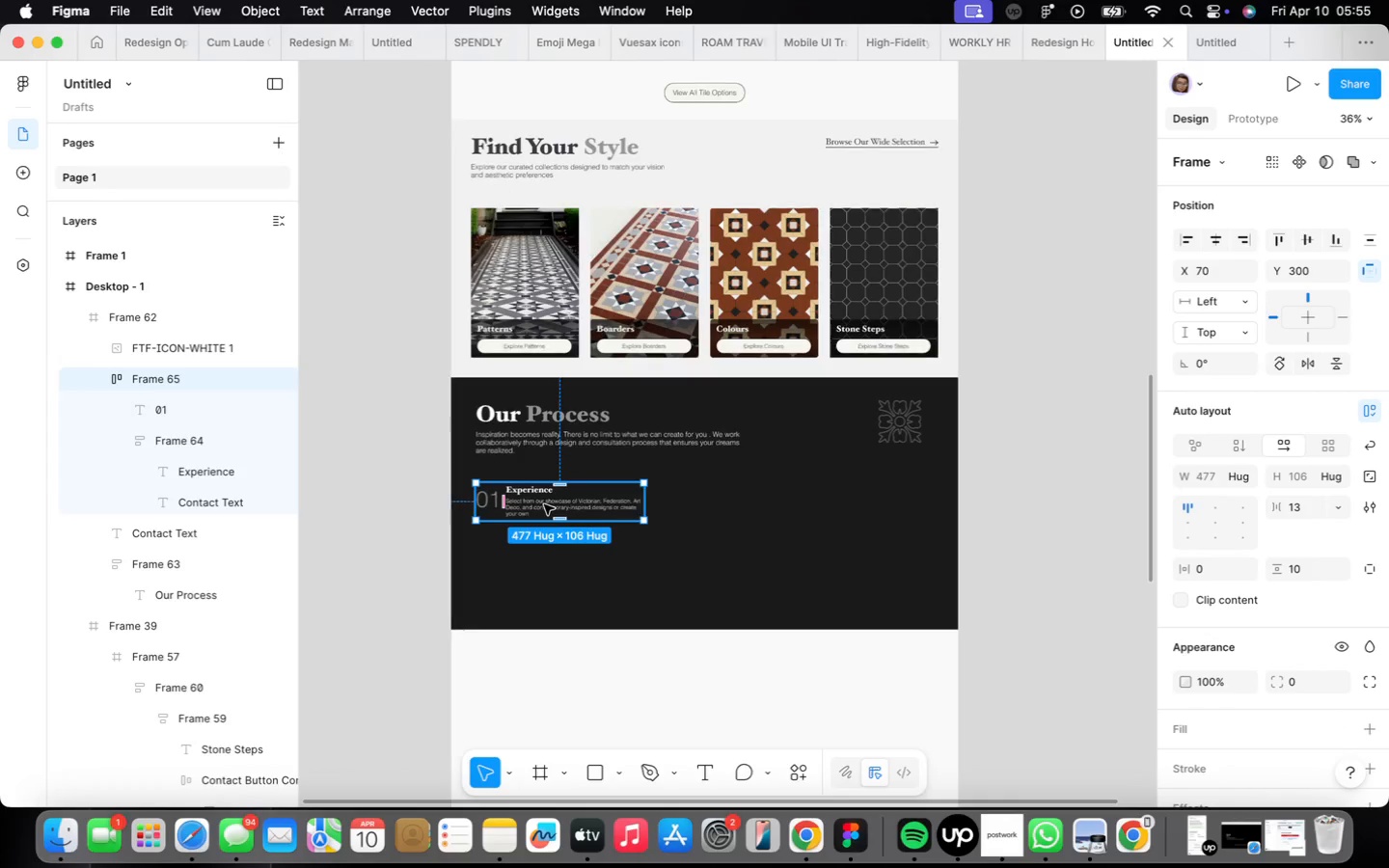 
hold_key(key=OptionLeft, duration=3.37)
left_click_drag(start_coordinate=[544, 504], to_coordinate=[794, 504])
 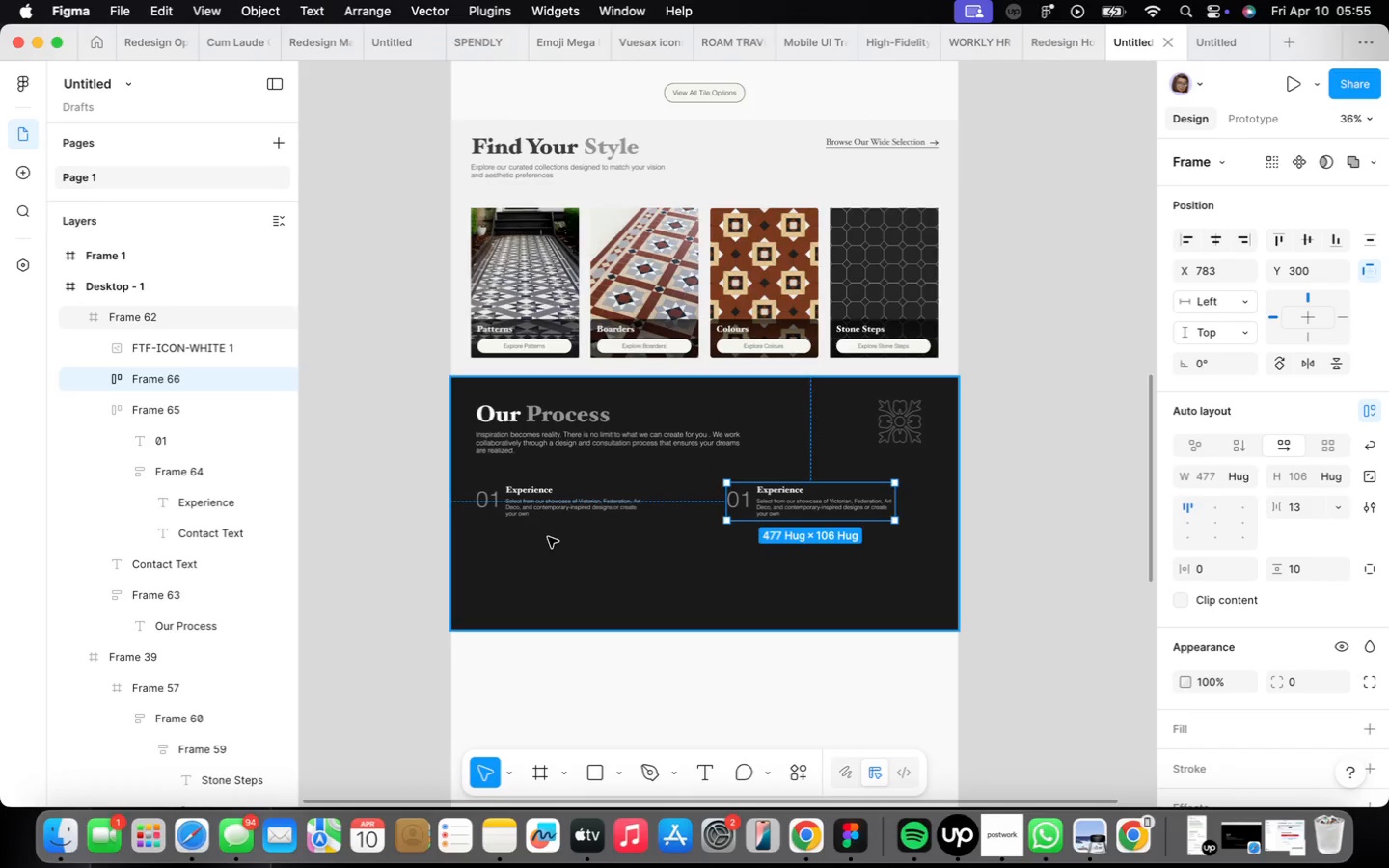 
left_click([543, 502])
 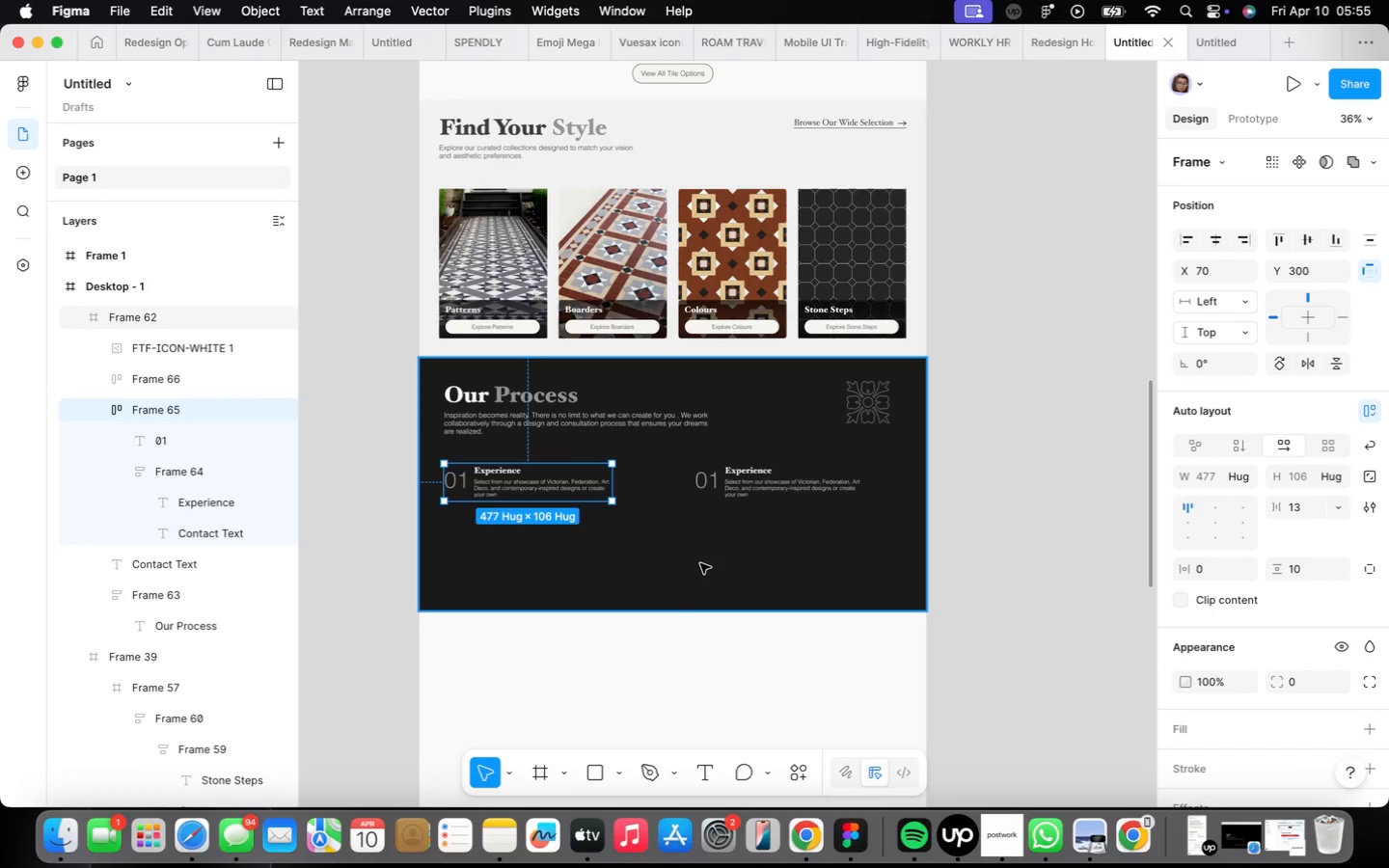 
wait(7.47)
 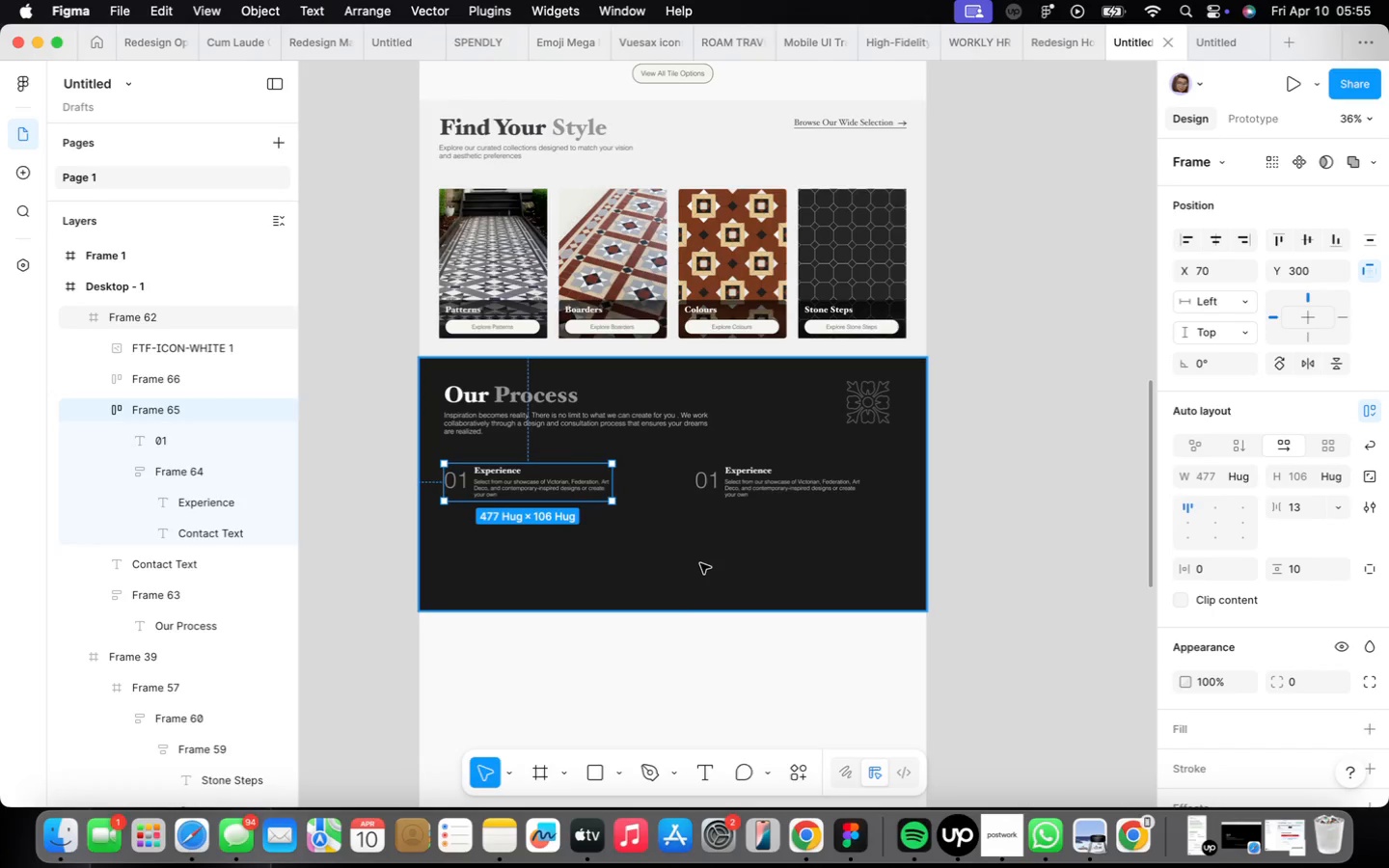 
left_click([772, 480])
 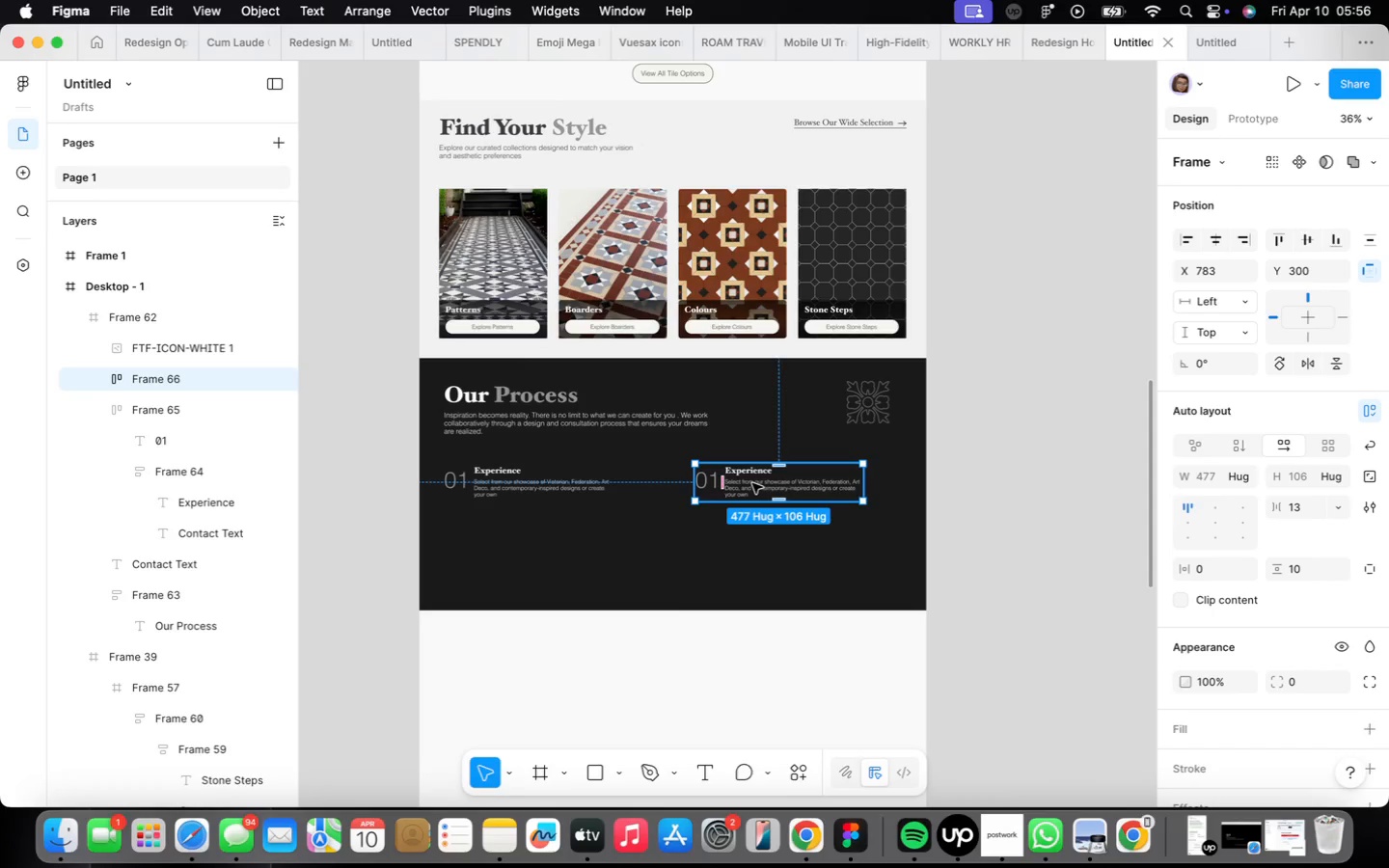 
hold_key(key=ArrowRight, duration=1.51)
 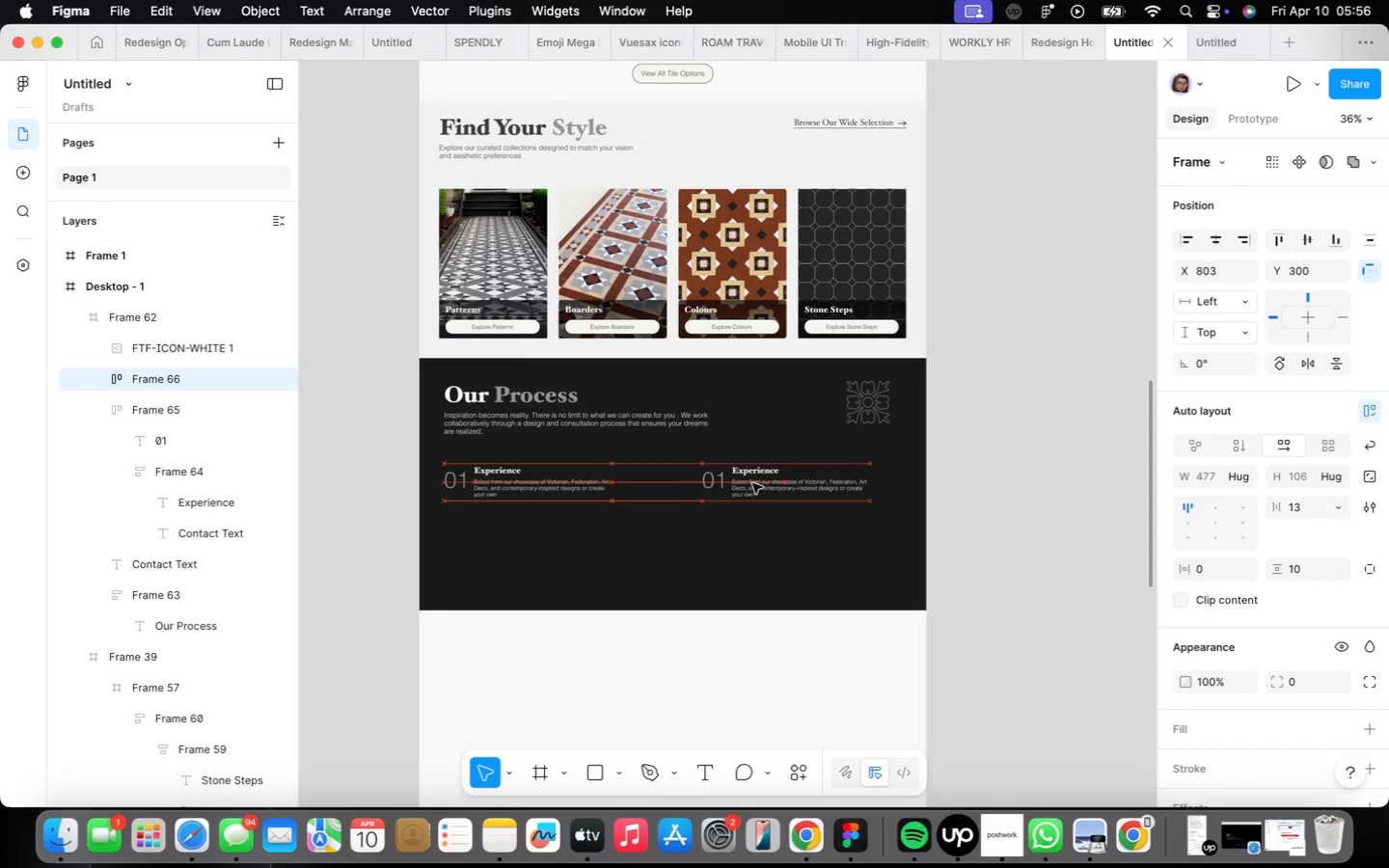 
hold_key(key=ArrowRight, duration=1.57)
 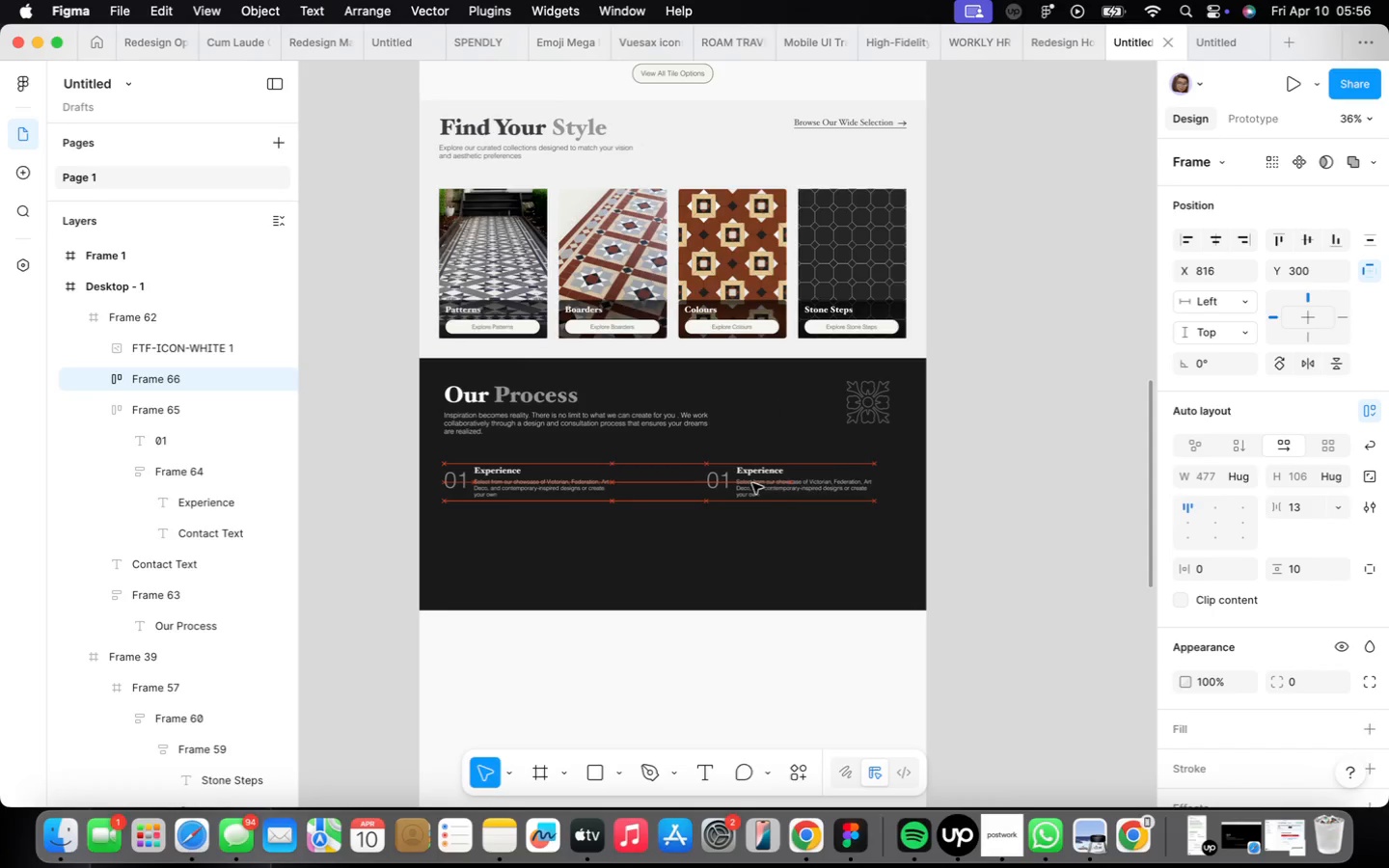 
key(ArrowRight)
 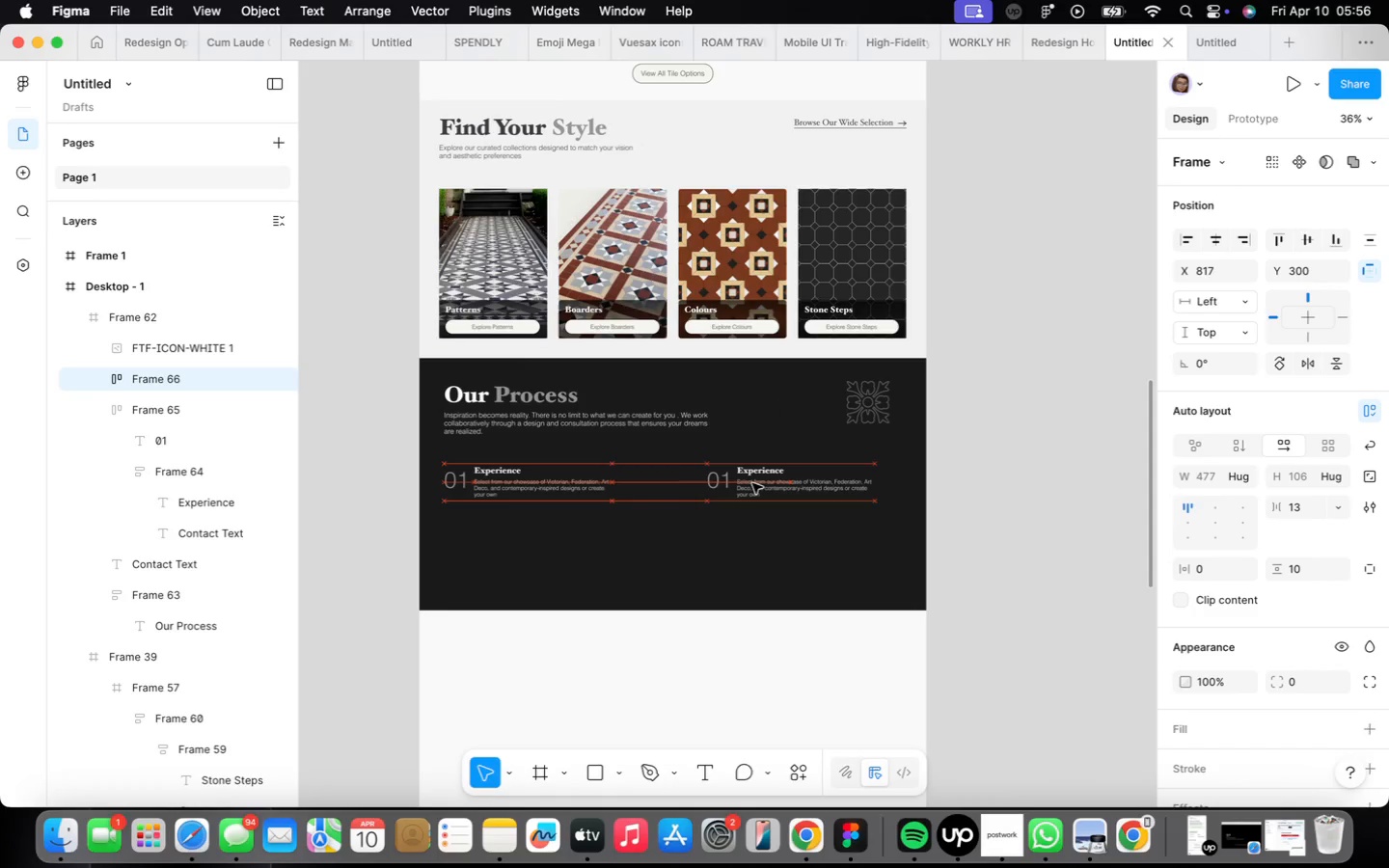 
key(ArrowRight)
 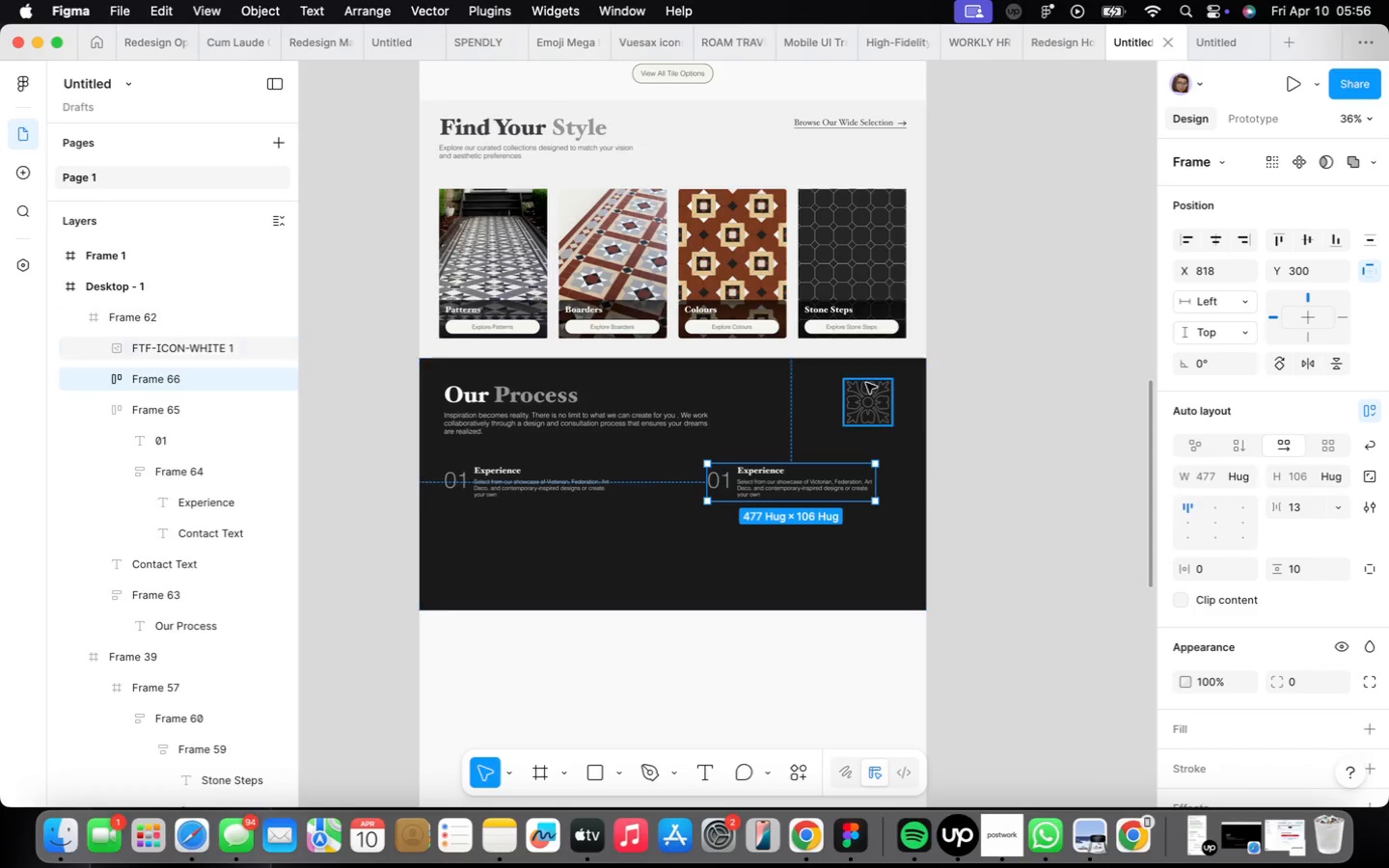 
left_click([868, 380])
 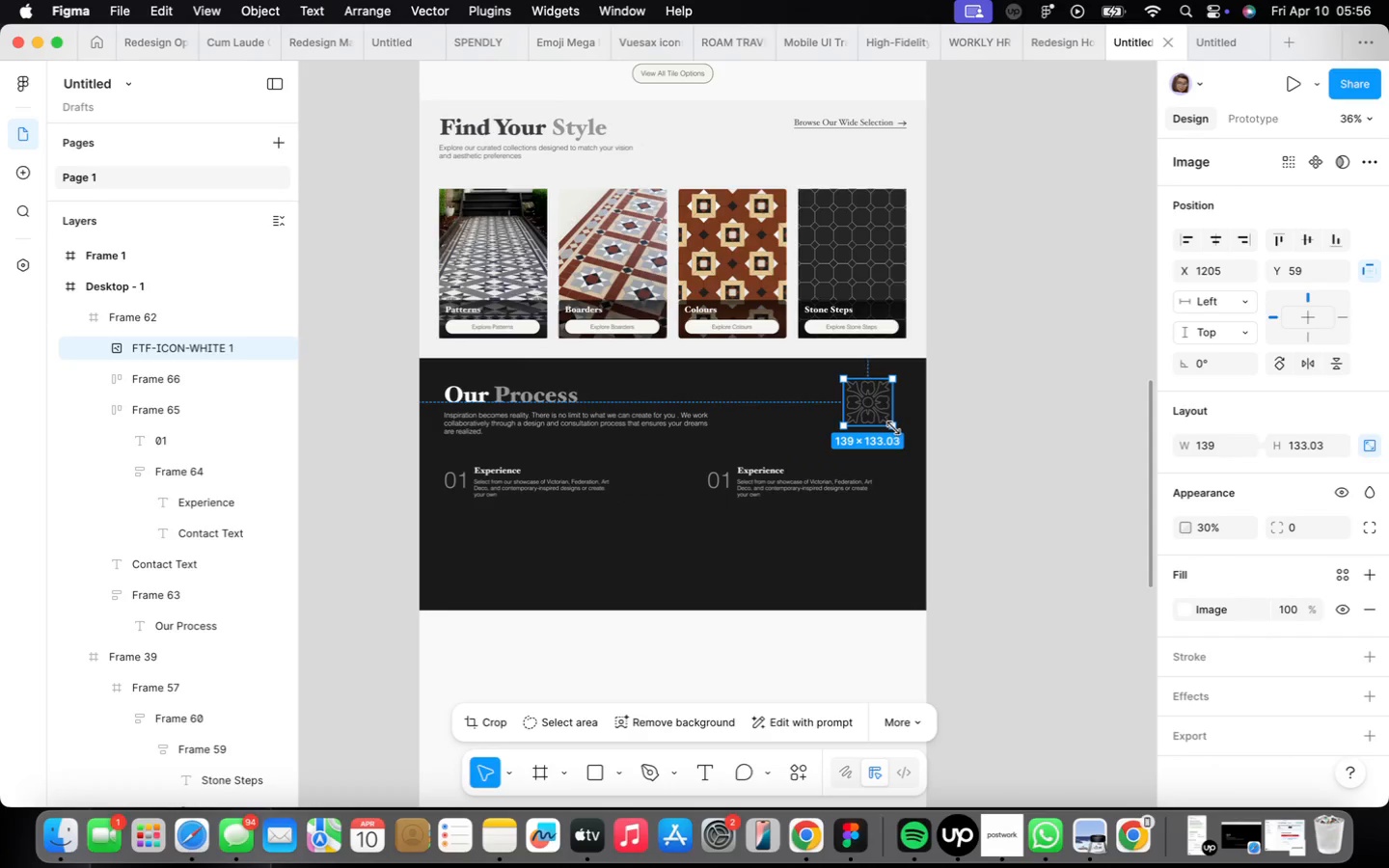 
key(K)
 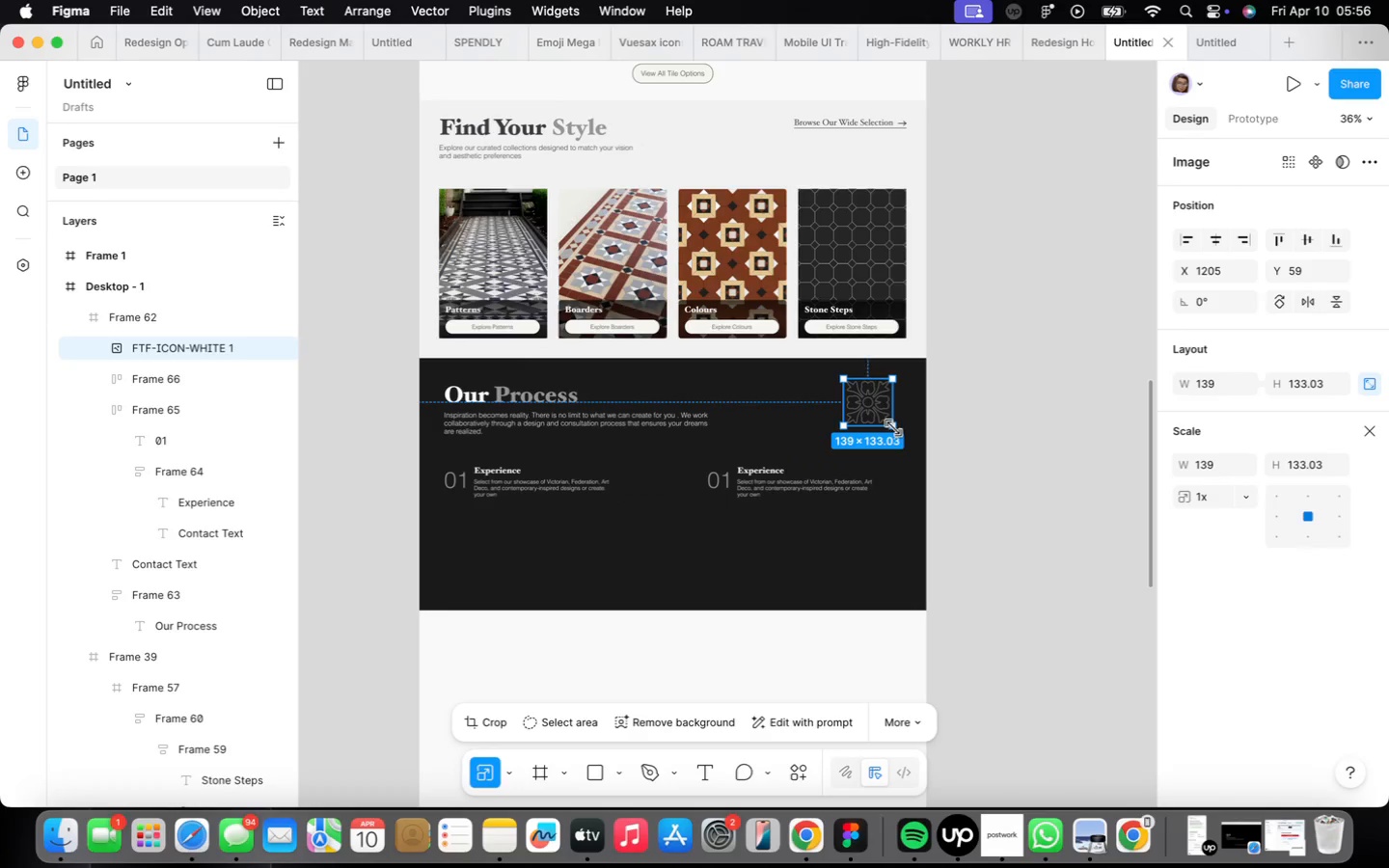 
left_click_drag(start_coordinate=[893, 428], to_coordinate=[927, 448])
 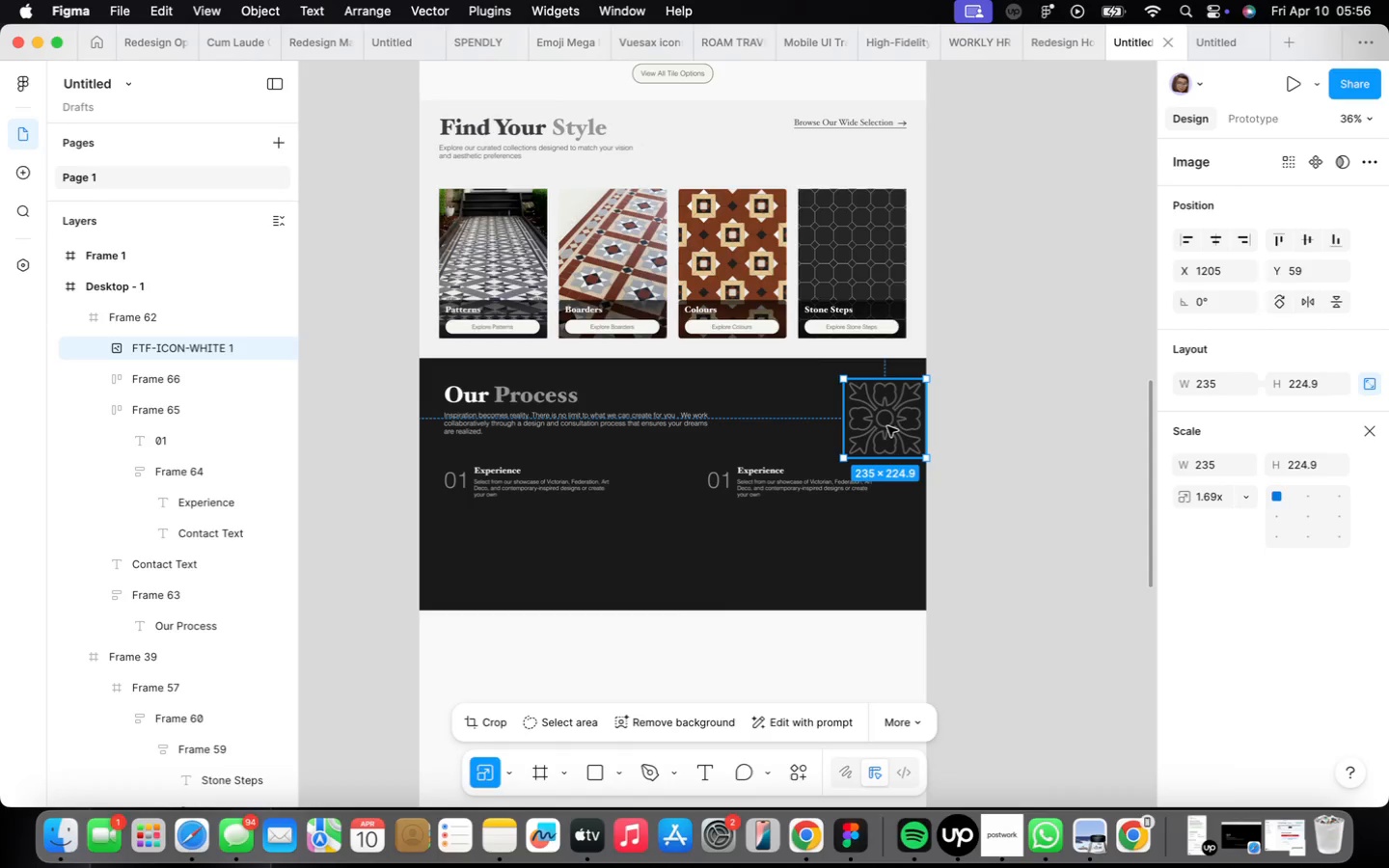 
left_click_drag(start_coordinate=[887, 426], to_coordinate=[910, 433])
 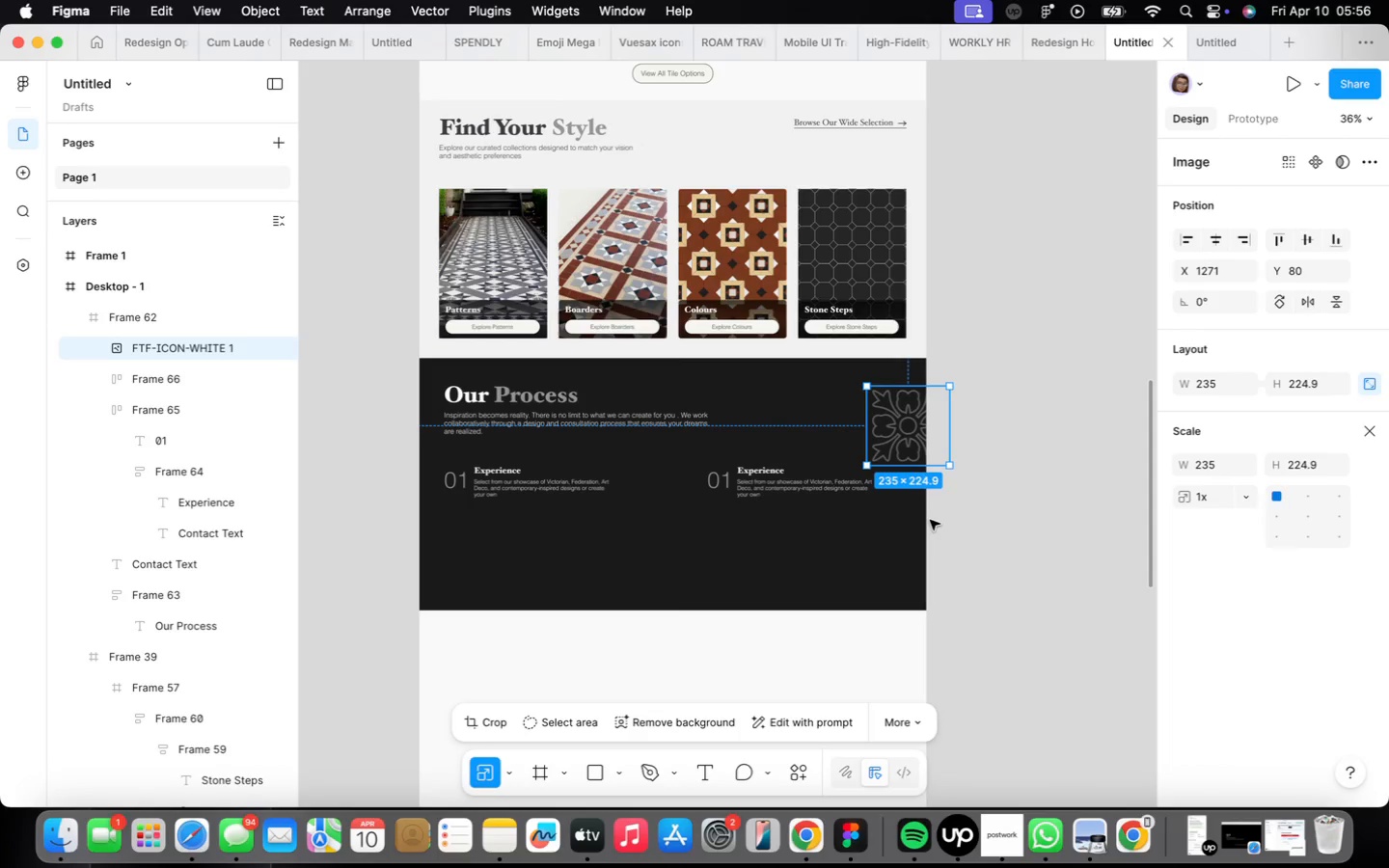 
left_click([976, 519])
 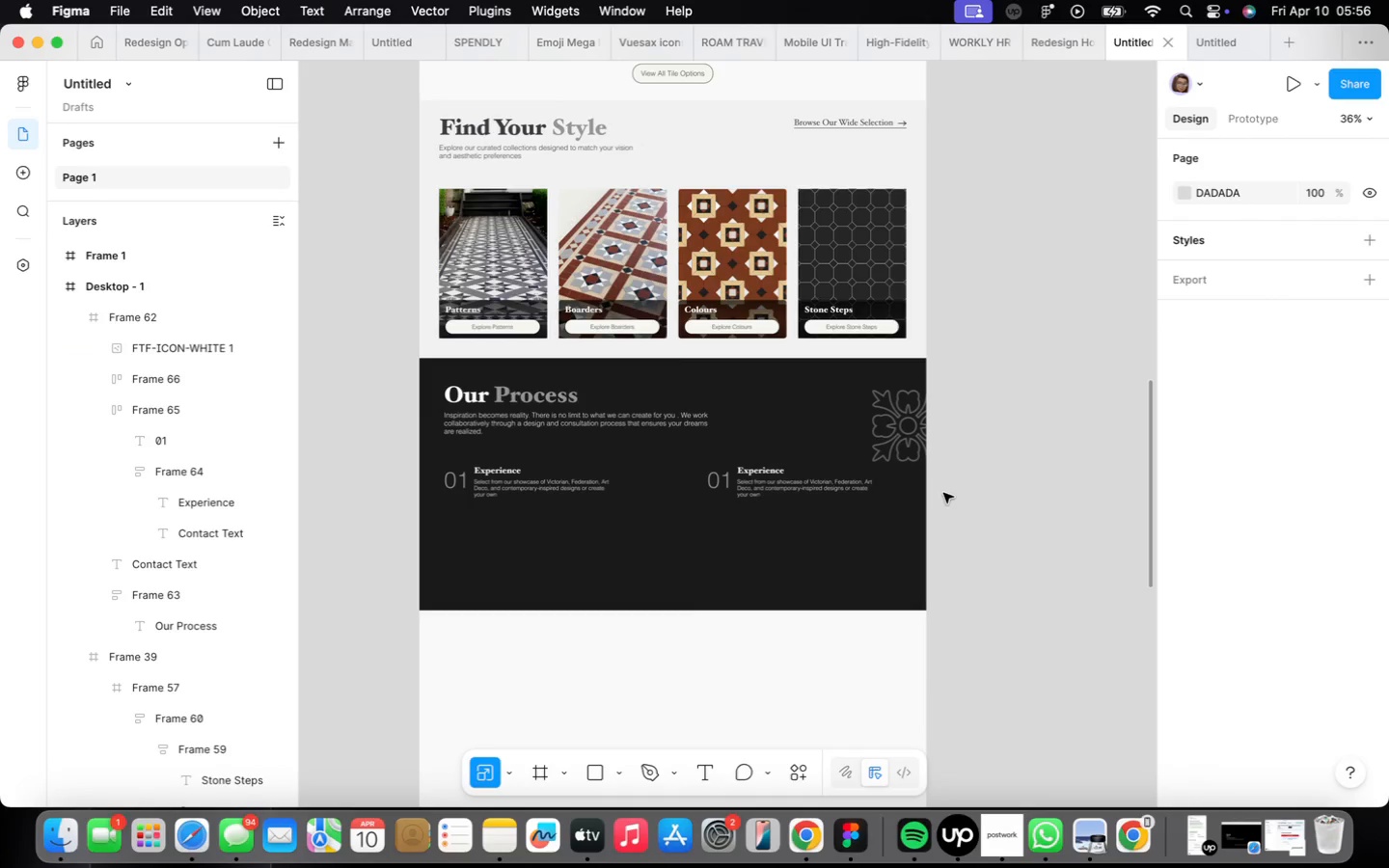 
scroll: coordinate [944, 492], scroll_direction: up, amount: 8.0
 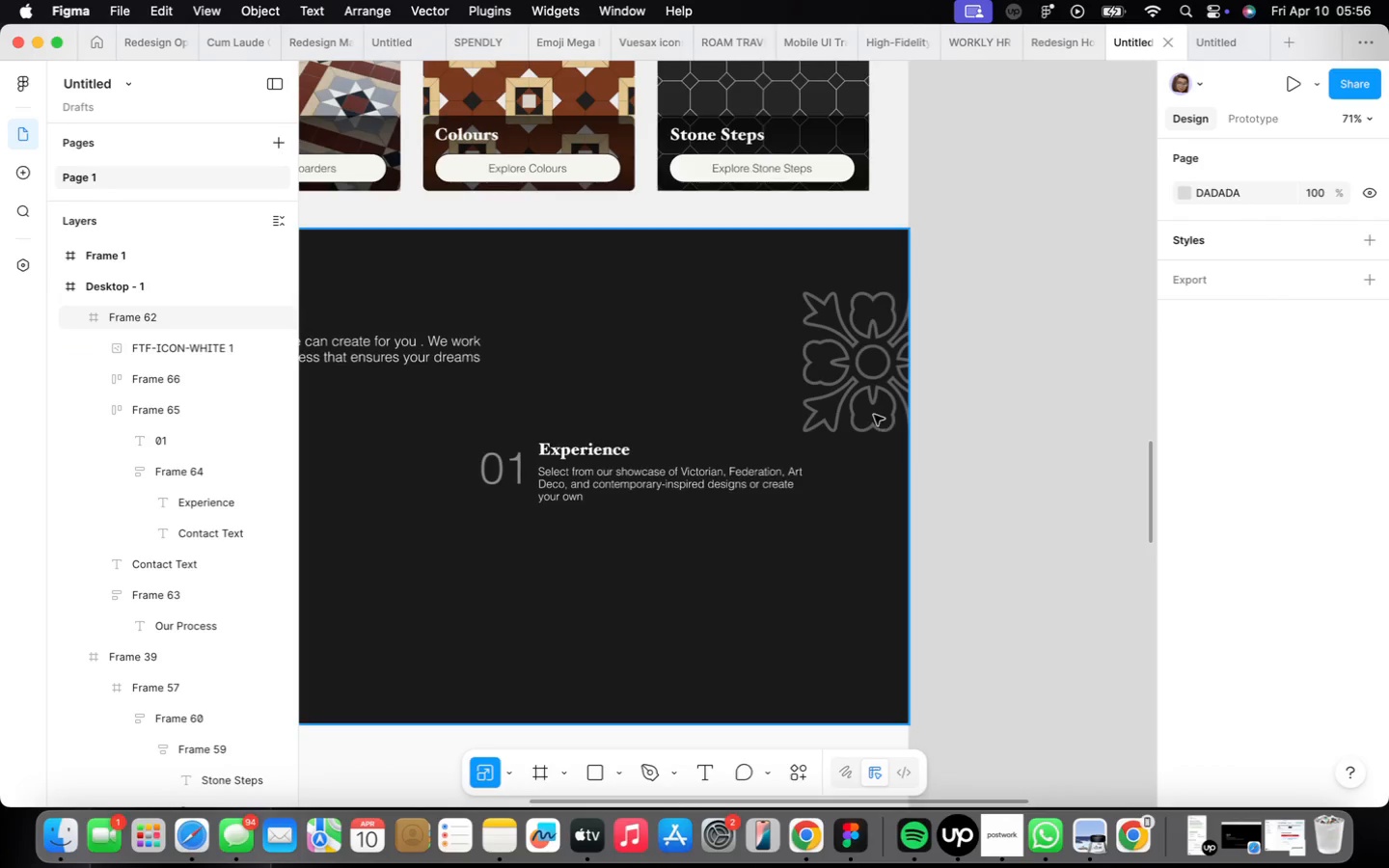 
left_click([874, 415])
 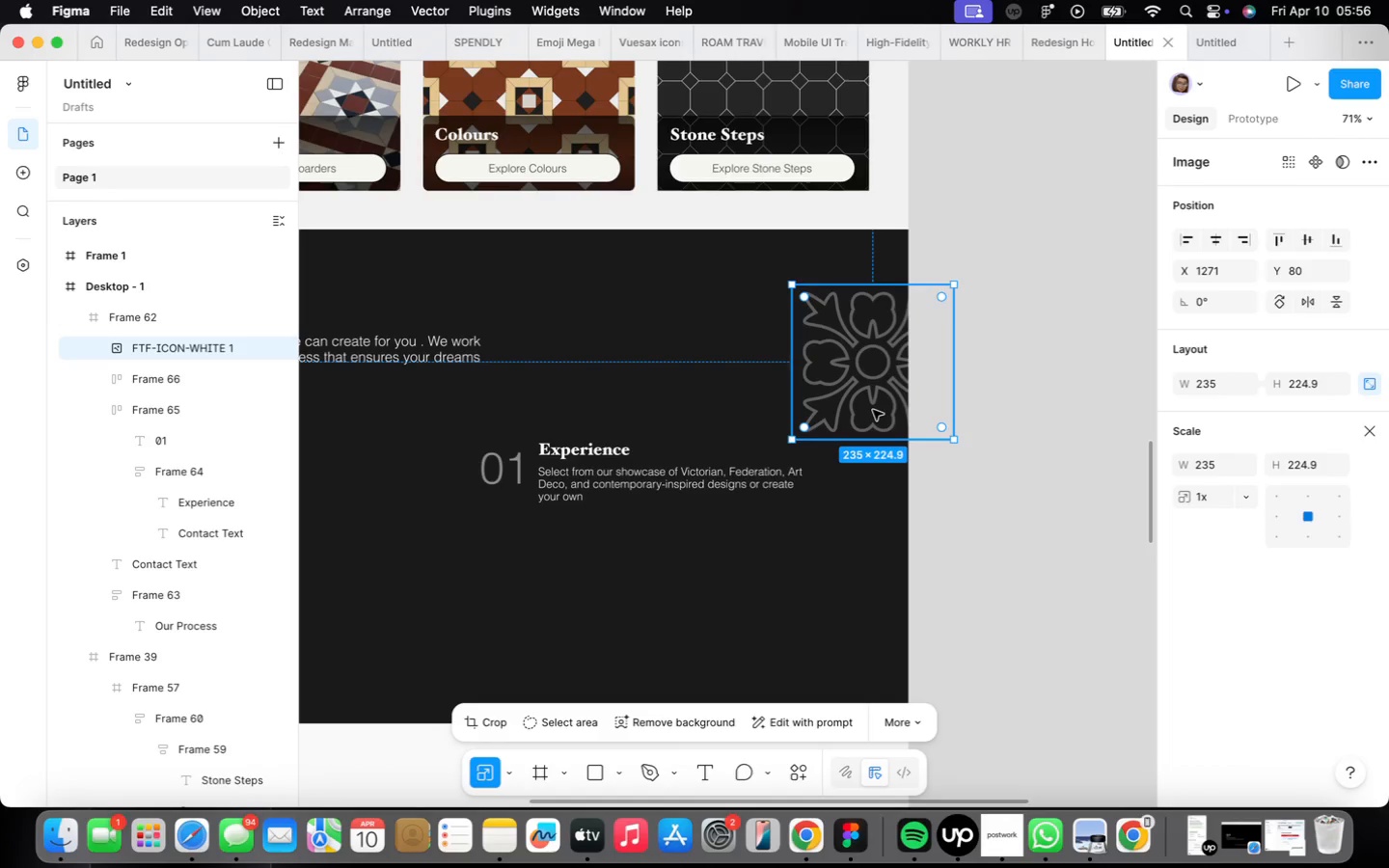 
left_click_drag(start_coordinate=[875, 410], to_coordinate=[885, 385])
 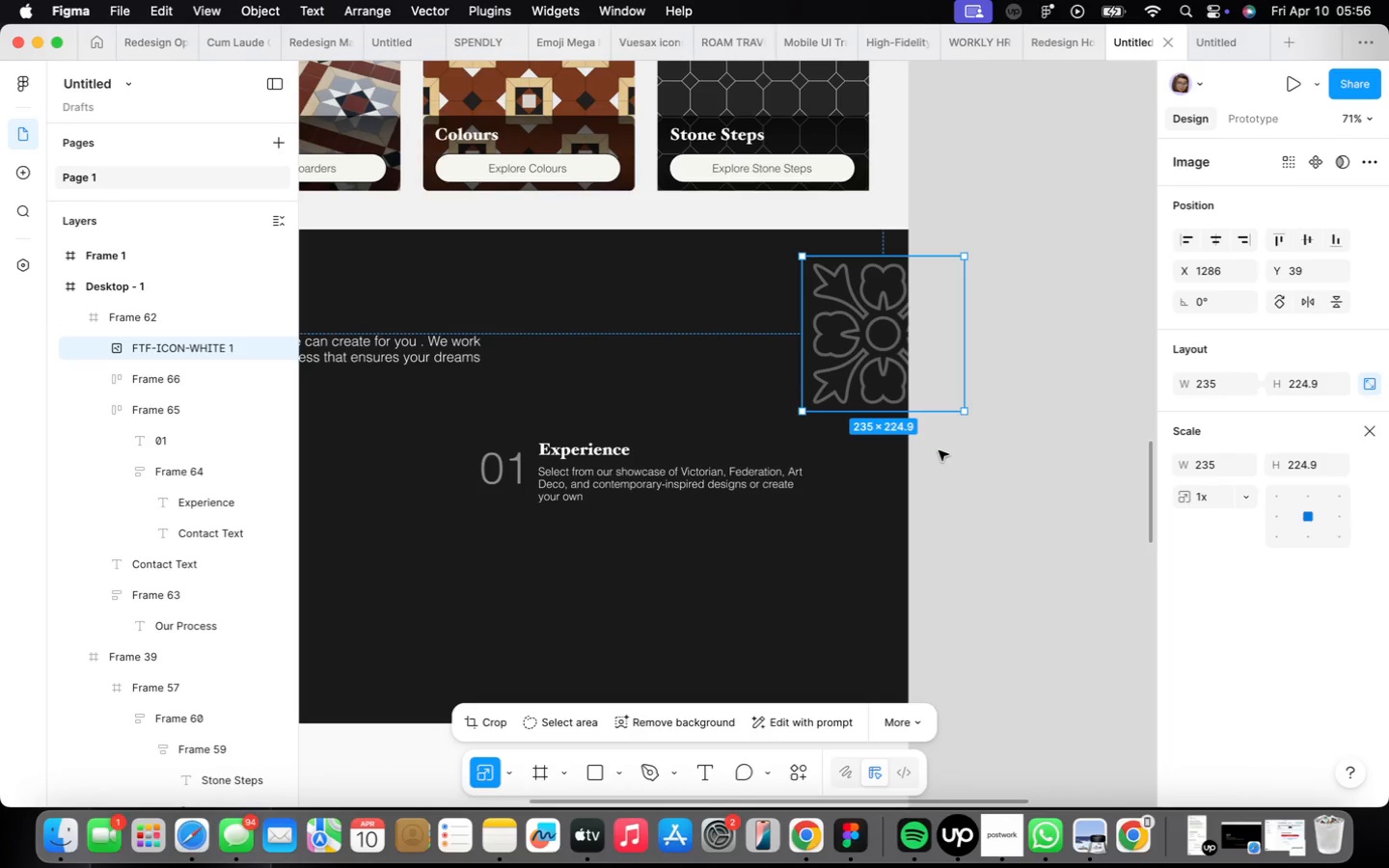 
left_click([944, 453])
 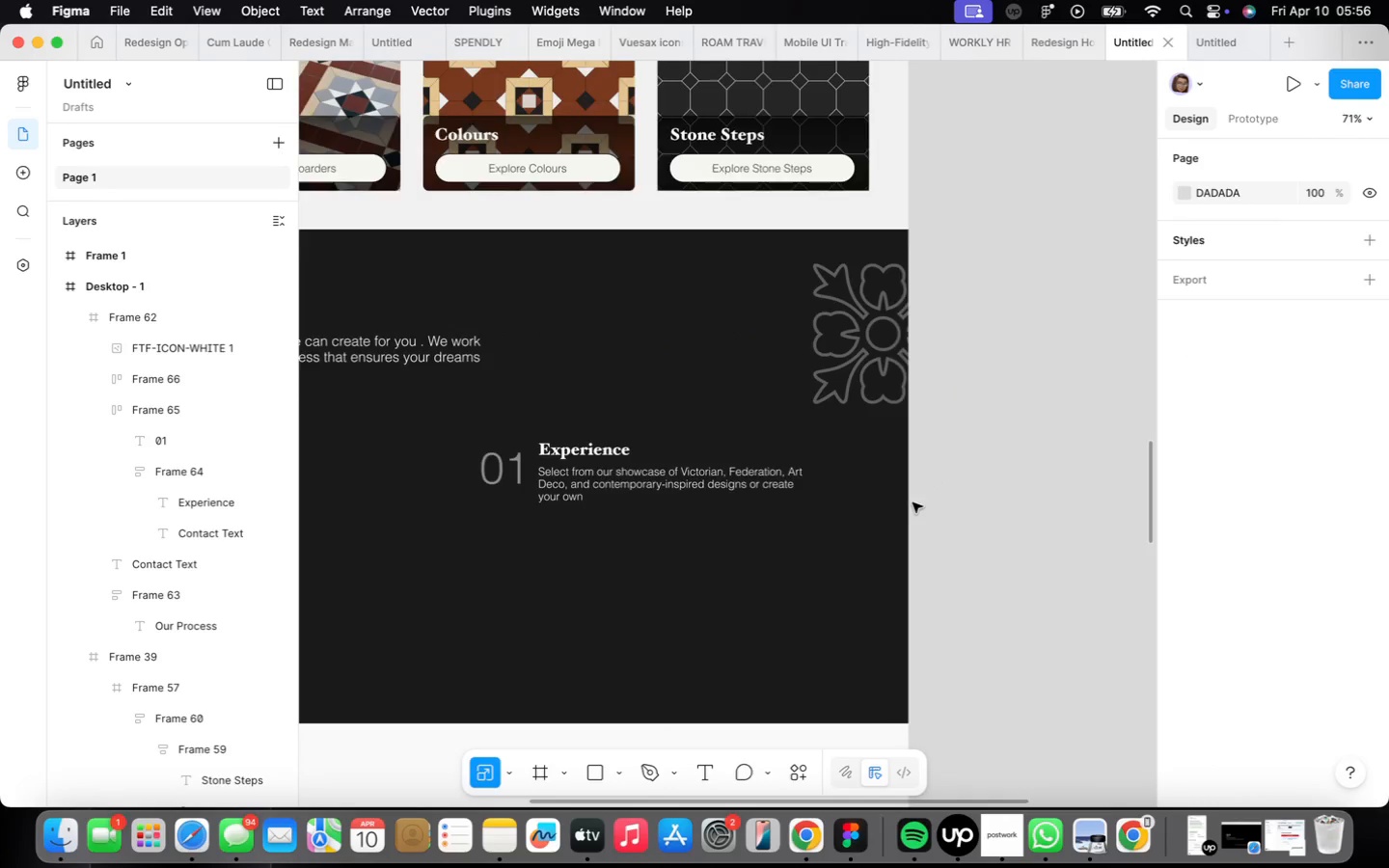 
scroll: coordinate [909, 521], scroll_direction: down, amount: 9.0
 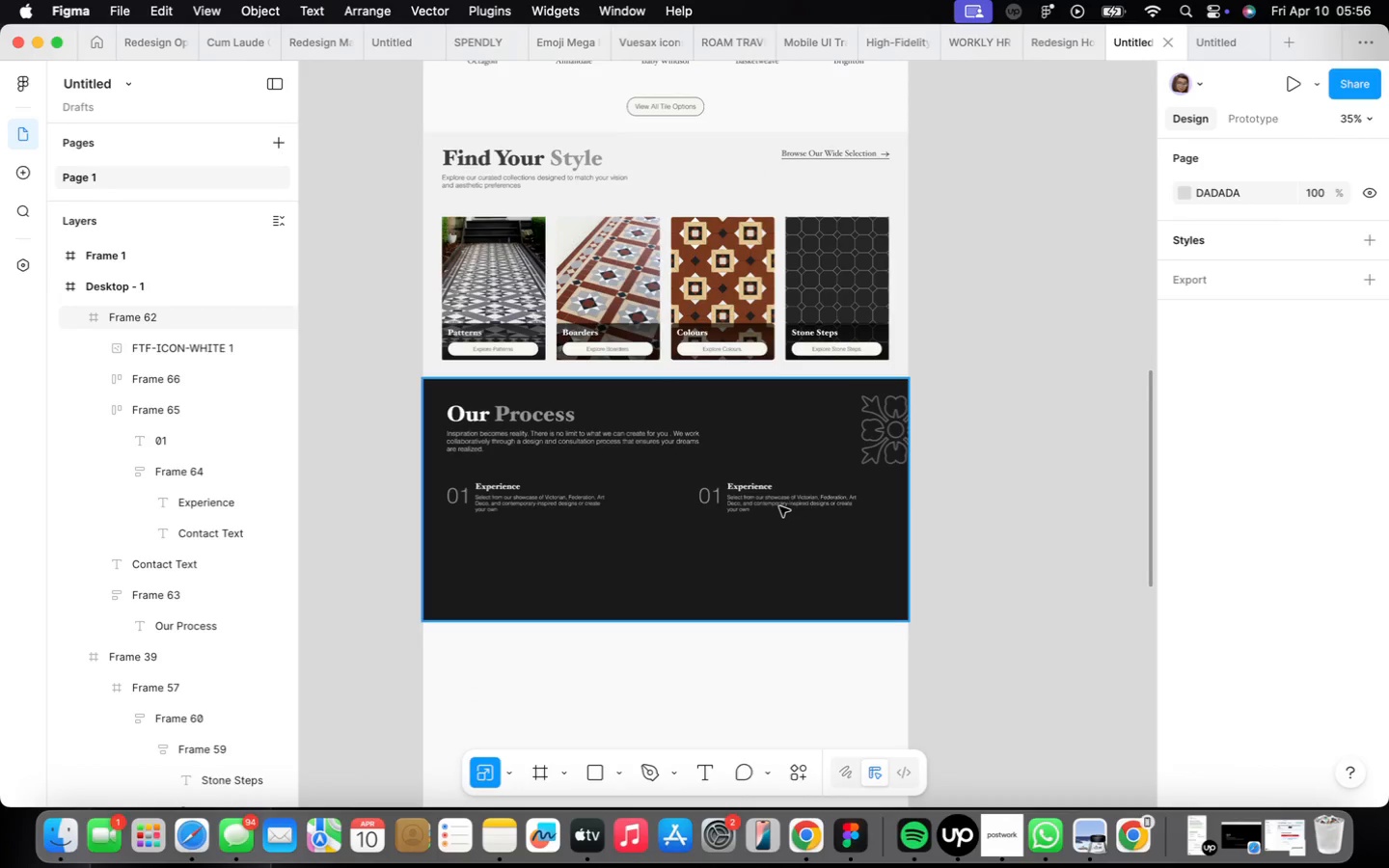 
double_click([779, 506])
 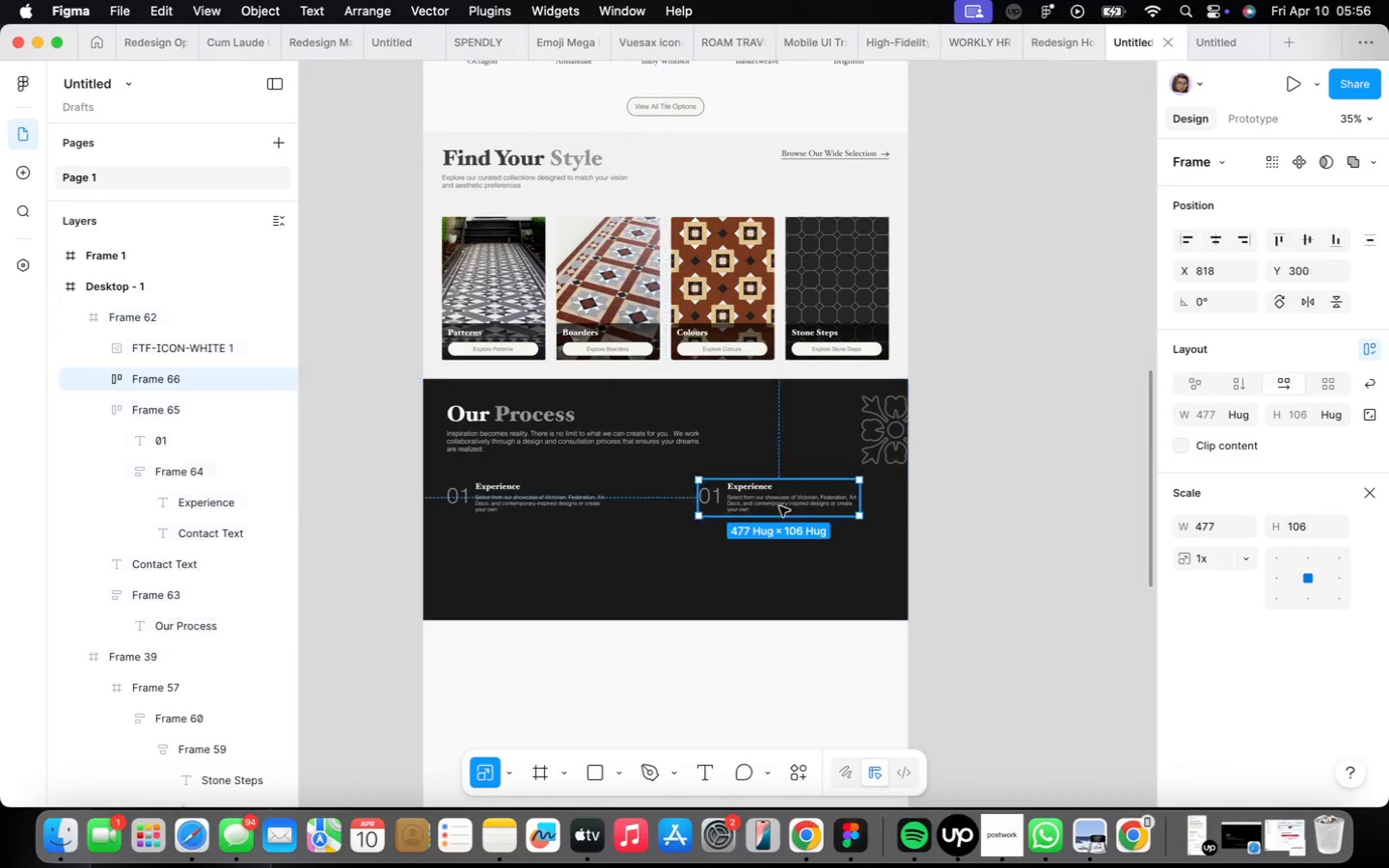 
triple_click([779, 506])
 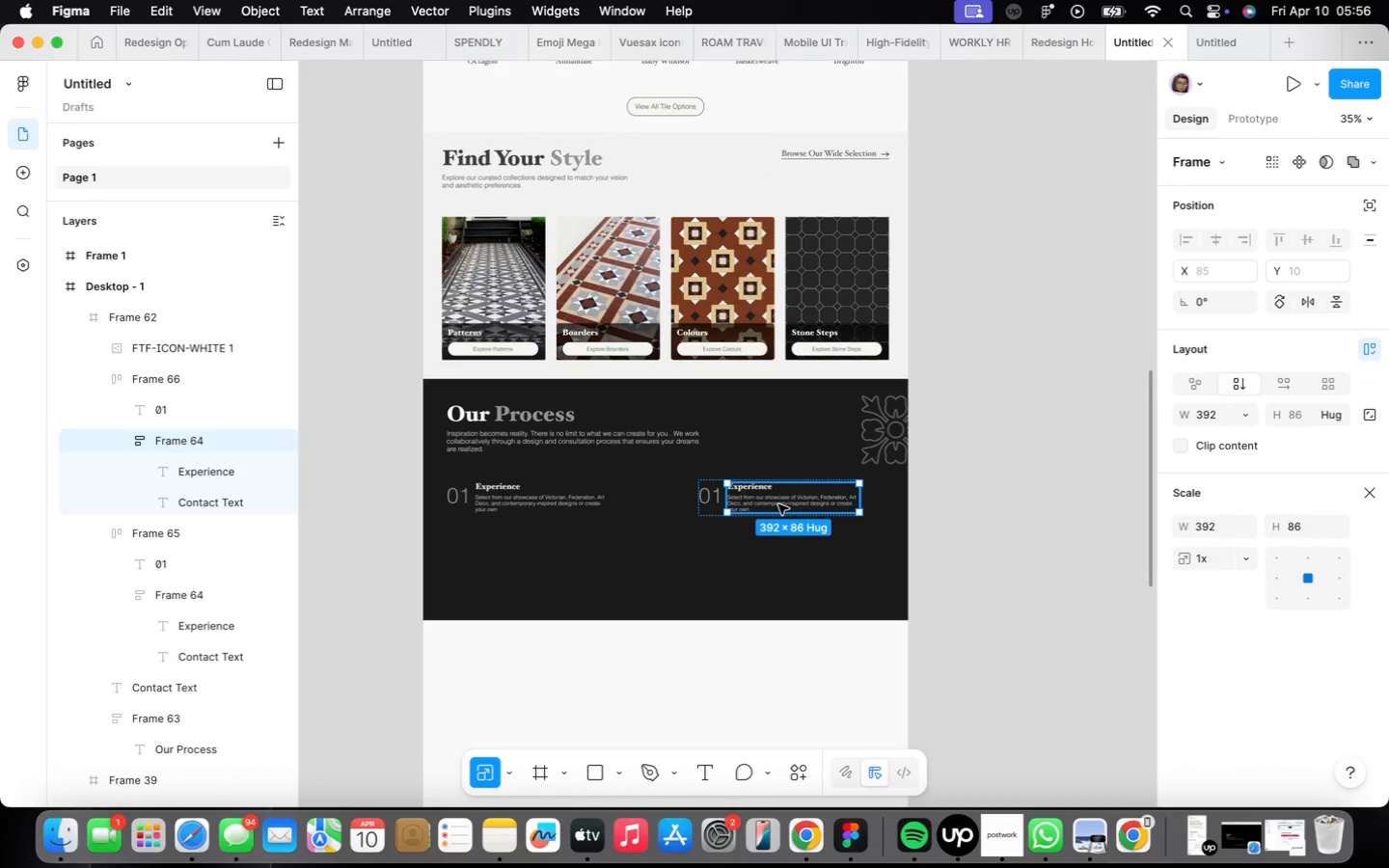 
scroll: coordinate [778, 504], scroll_direction: up, amount: 11.0
 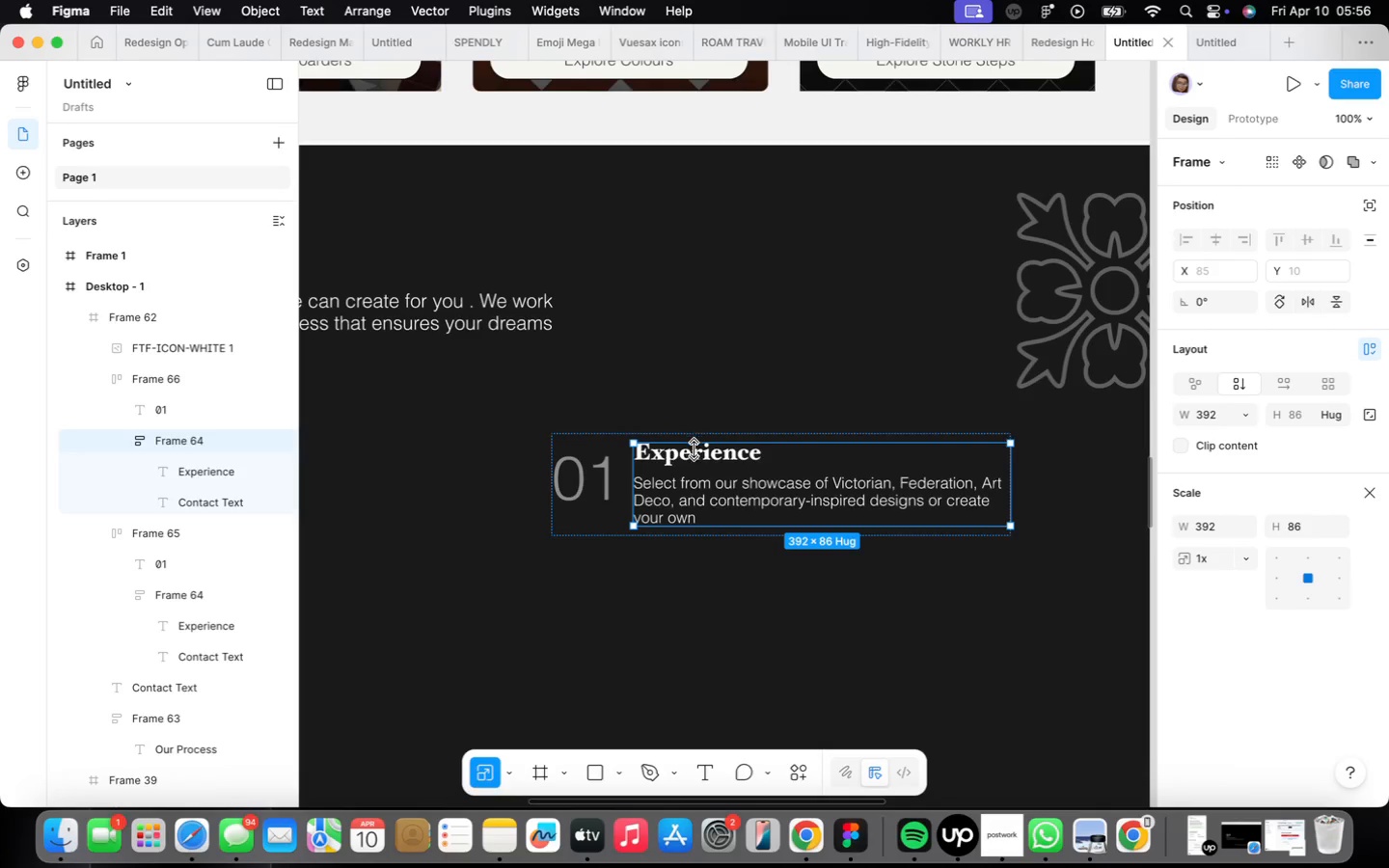 
double_click([696, 449])
 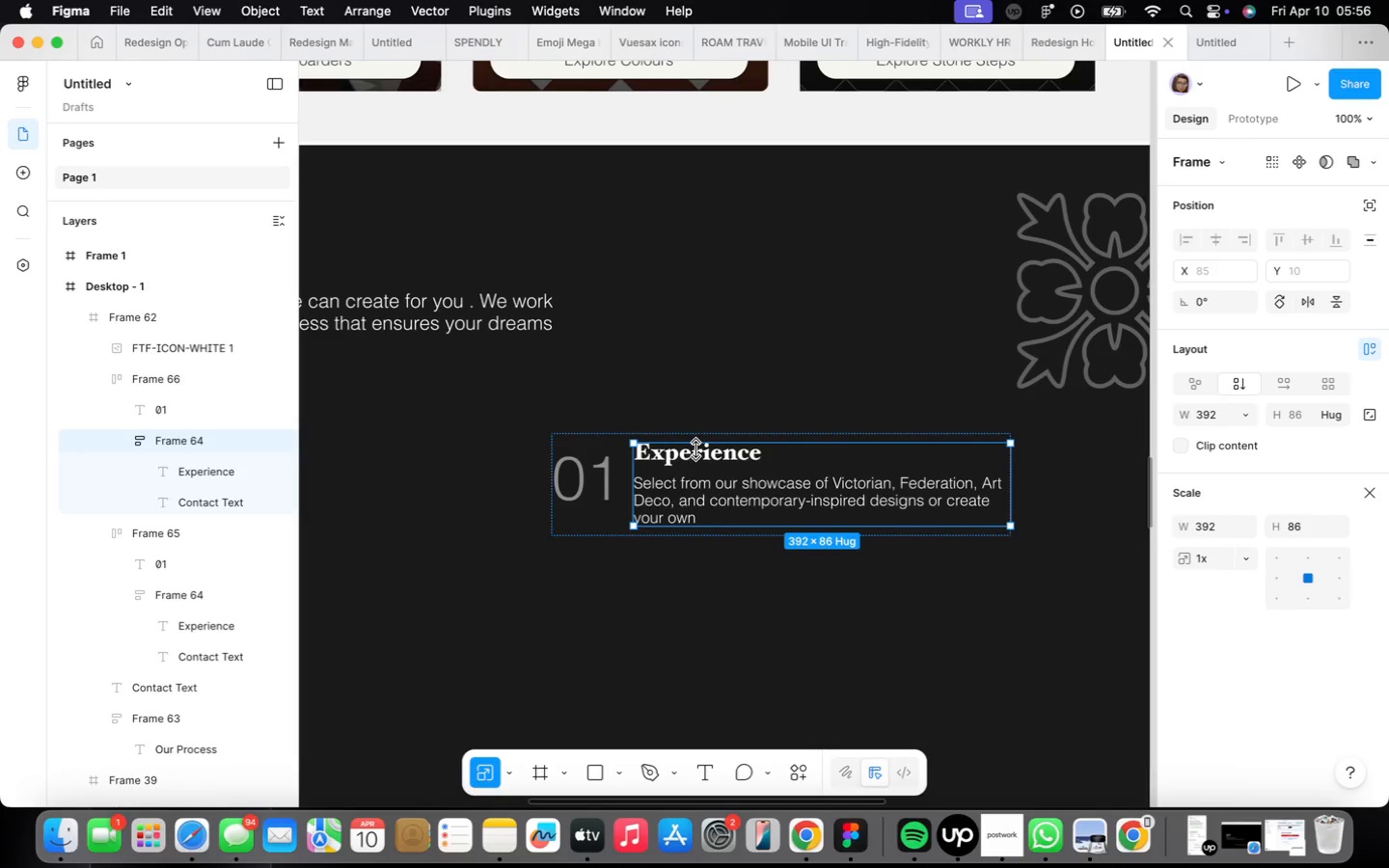 
triple_click([696, 449])
 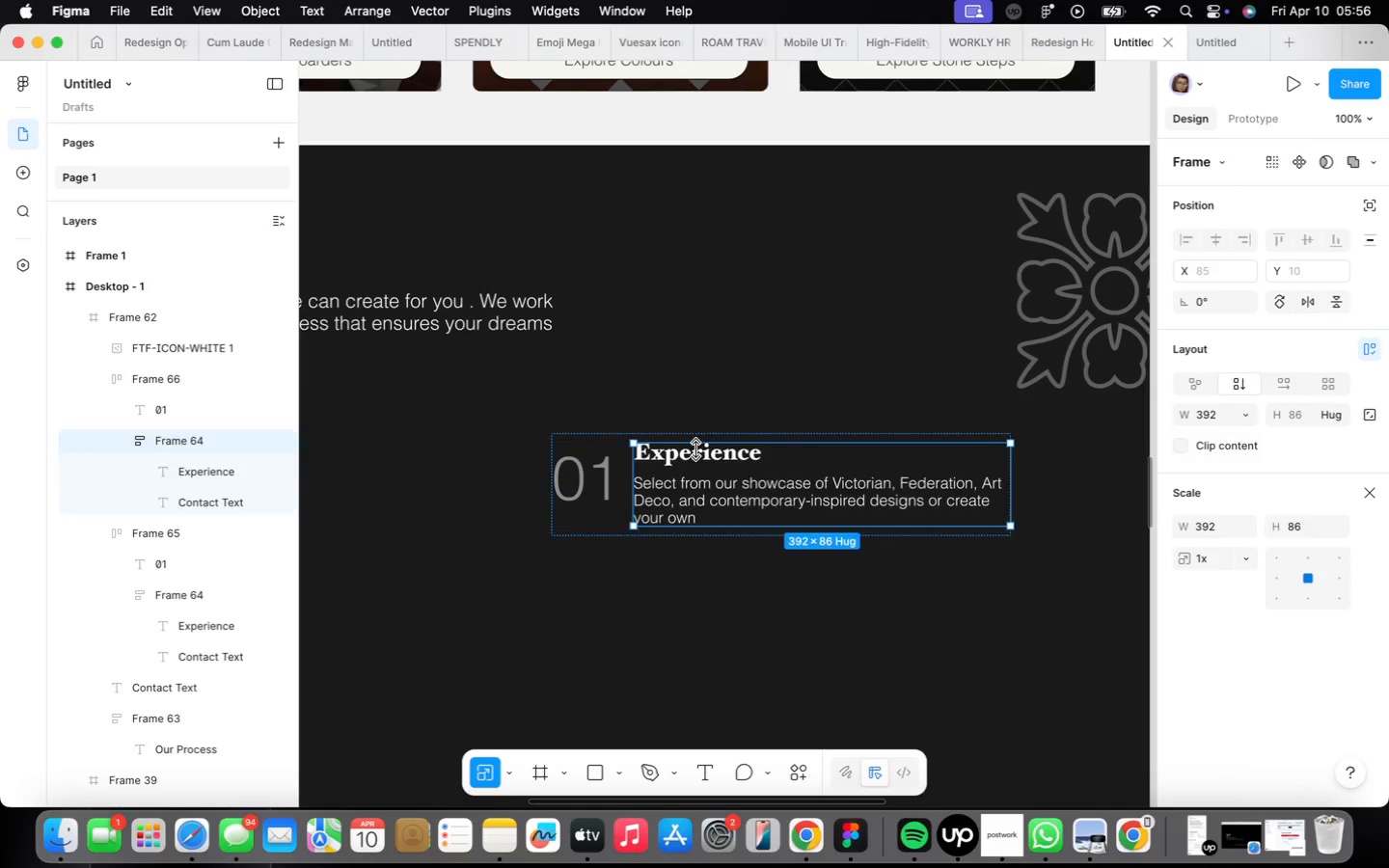 
triple_click([696, 449])
 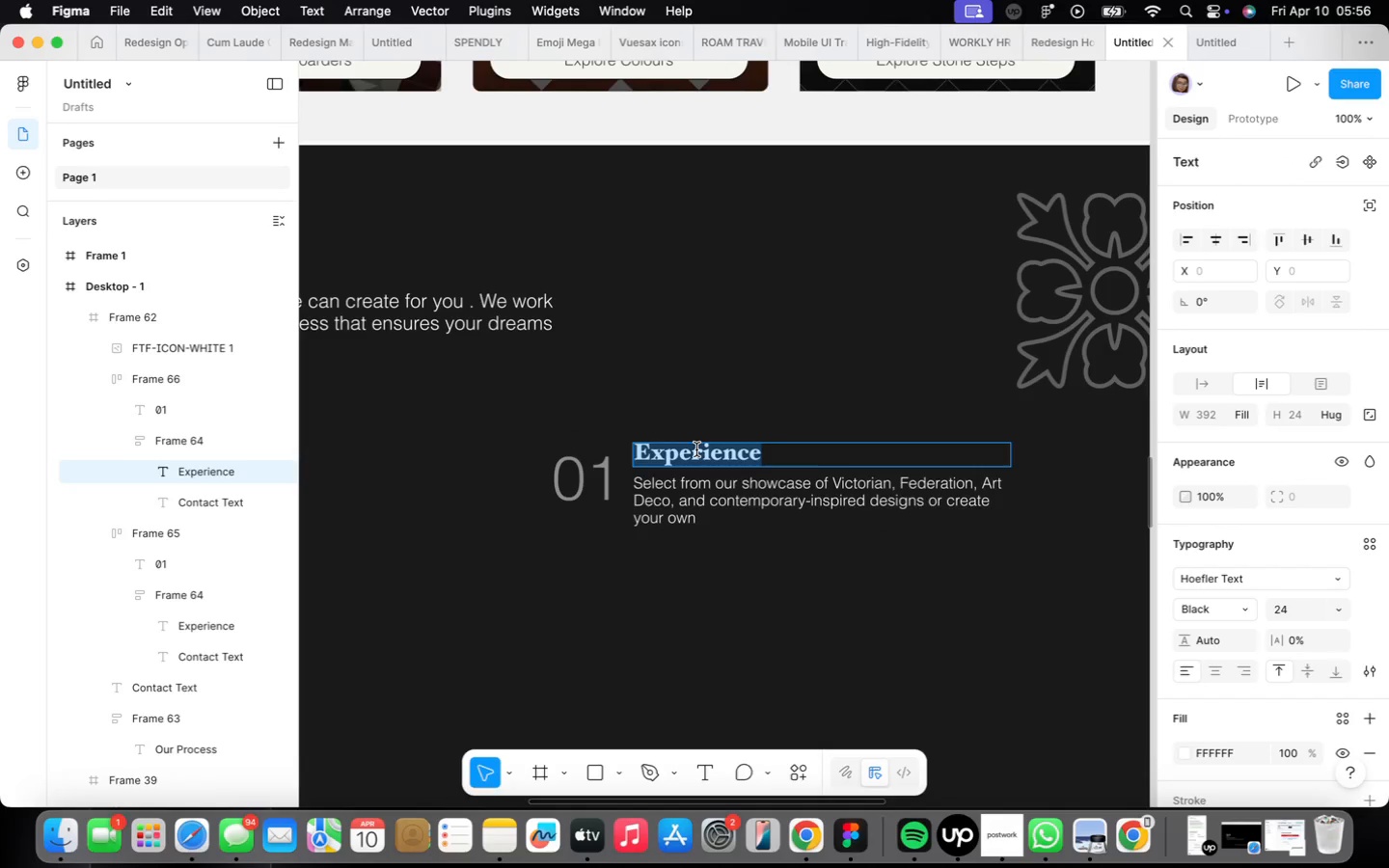 
triple_click([696, 449])
 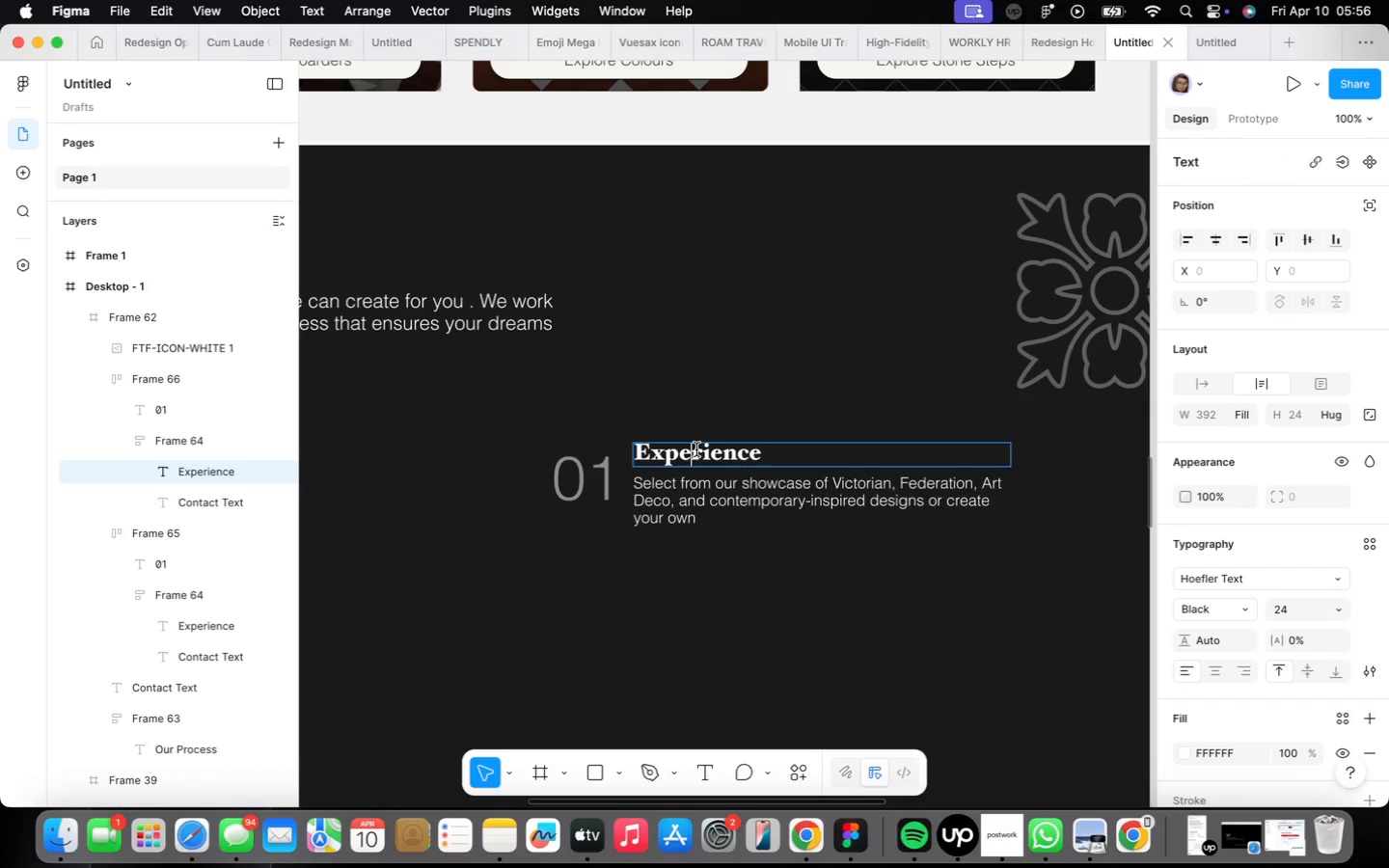 
triple_click([696, 449])
 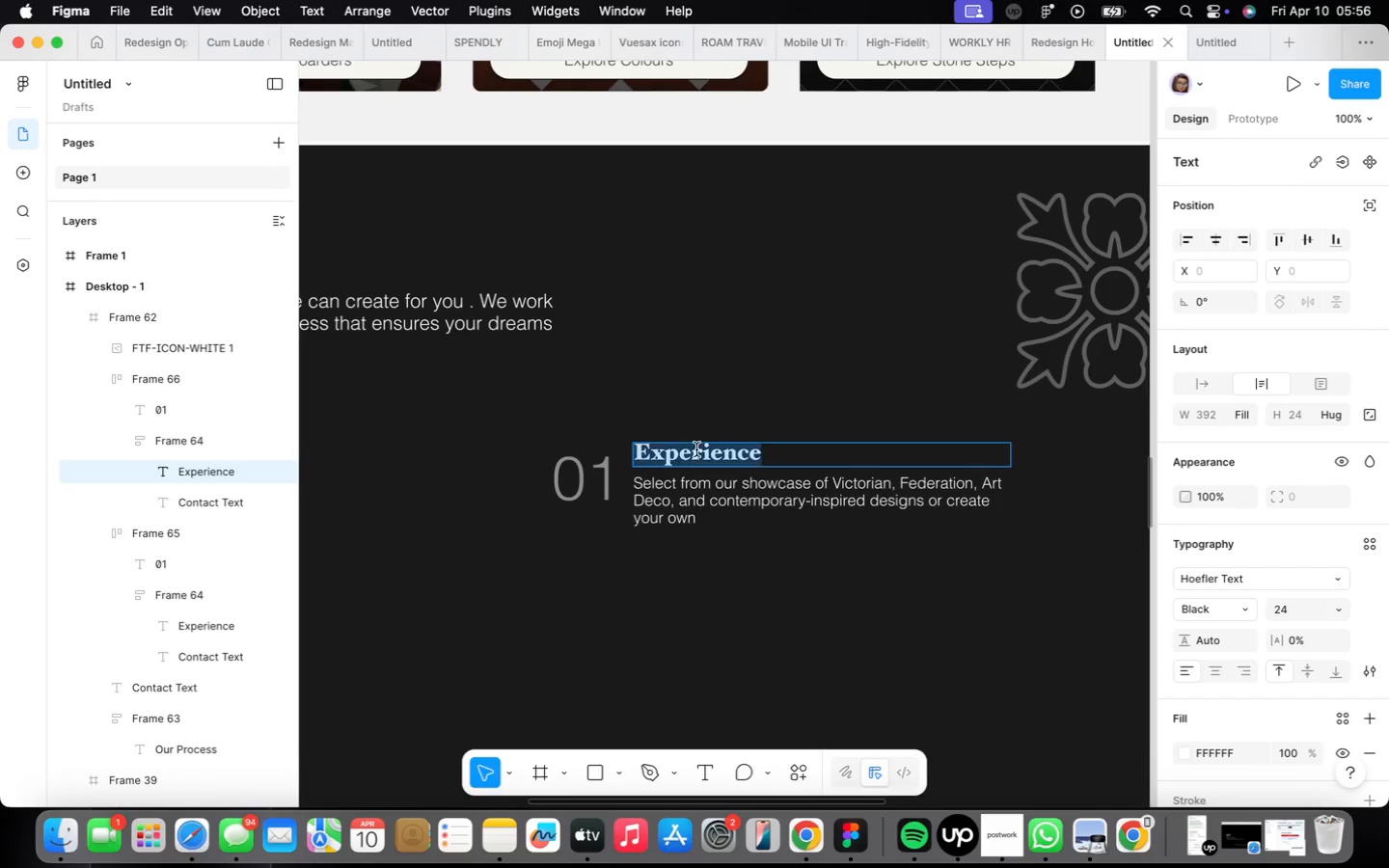 
triple_click([696, 449])
 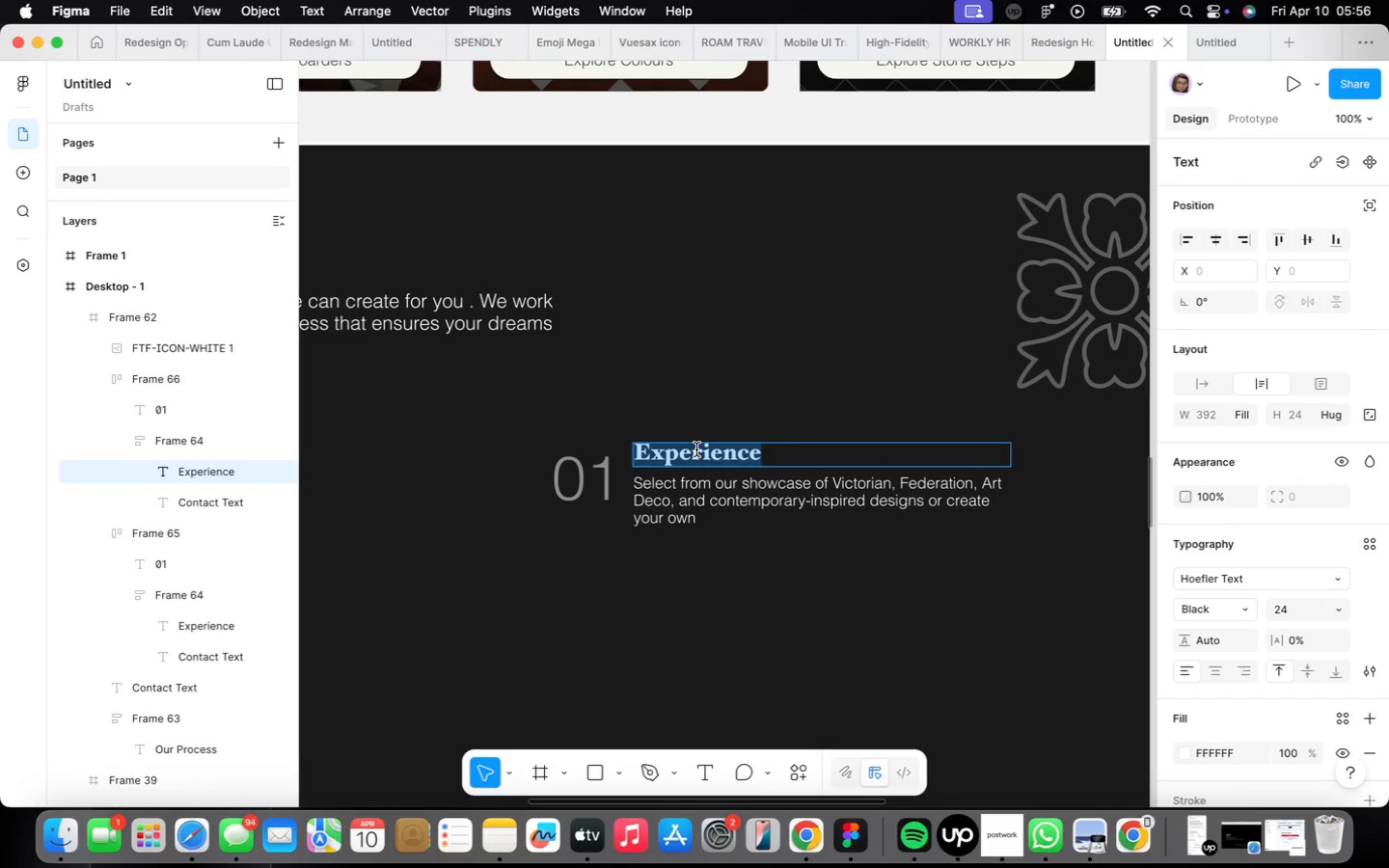 
type(Quality)
 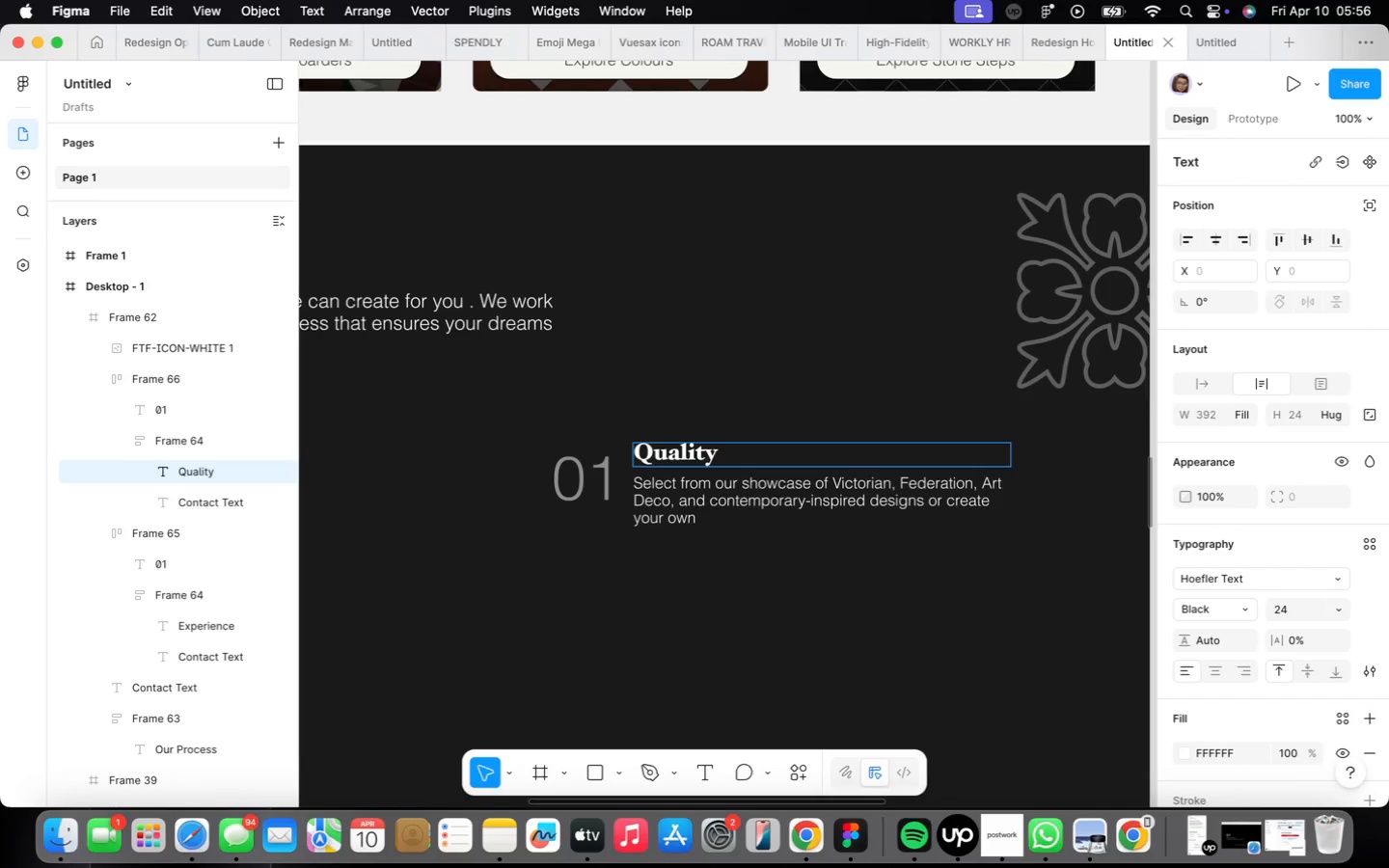 
double_click([686, 492])
 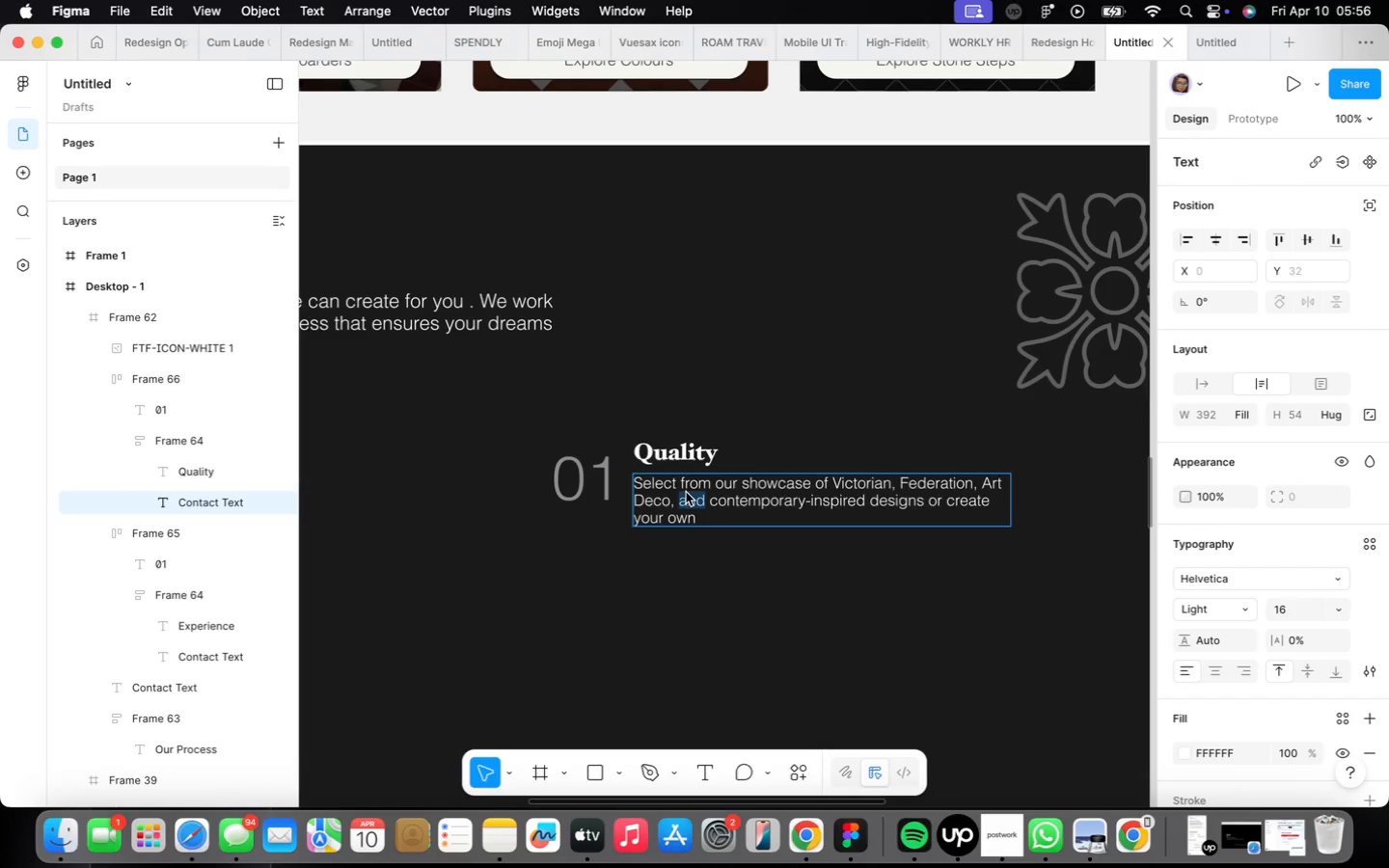 
triple_click([686, 492])
 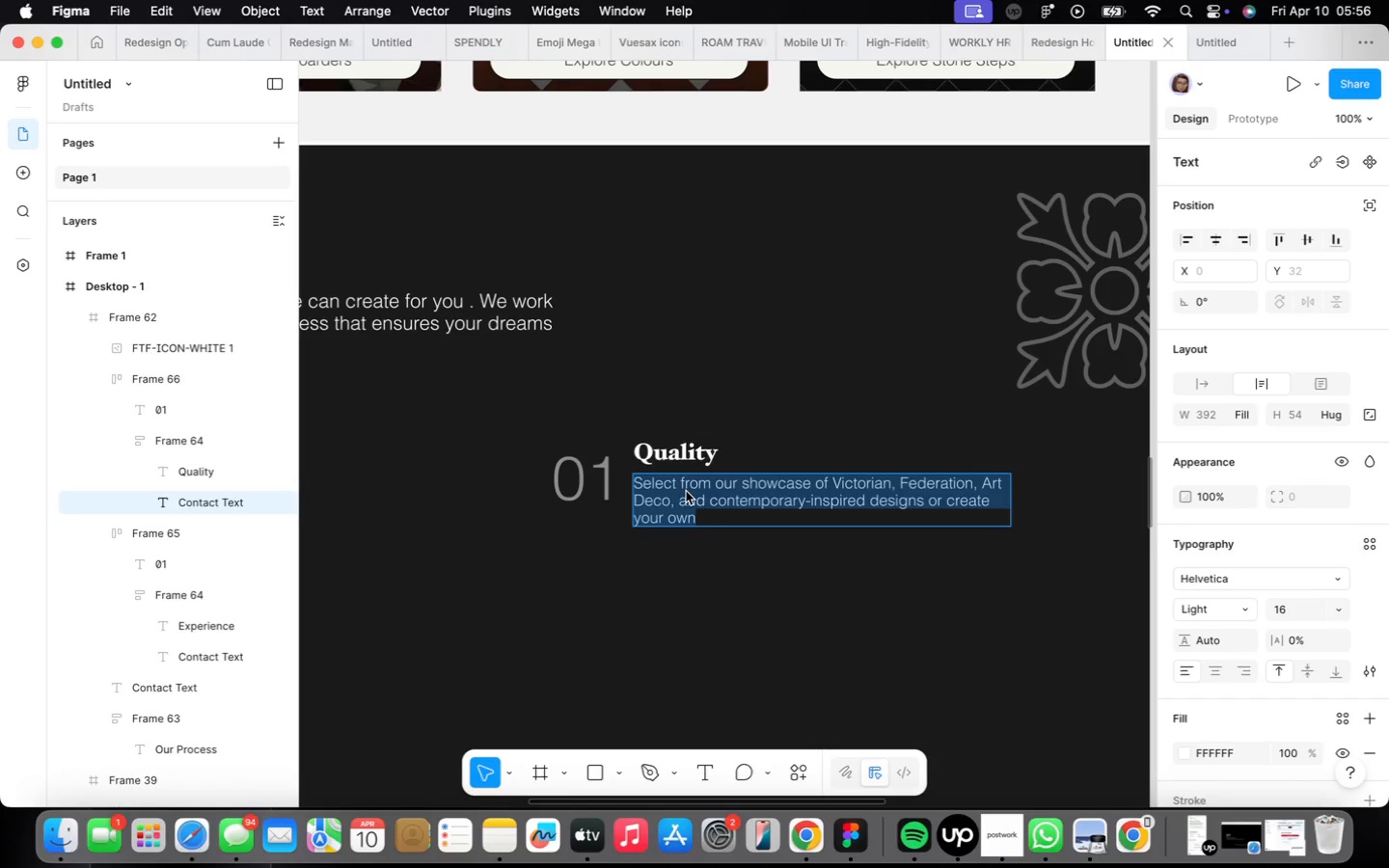 
type(C ontact)
key(Backspace)
key(Backspace)
key(Backspace)
key(Backspace)
key(Backspace)
key(Backspace)
key(Backspace)
type(ontactus to obtain a quotation. We'll need images and measurements of the space, along with your selected dee)
key(Backspace)
type(signs to assist you with a clear and fair price.)
 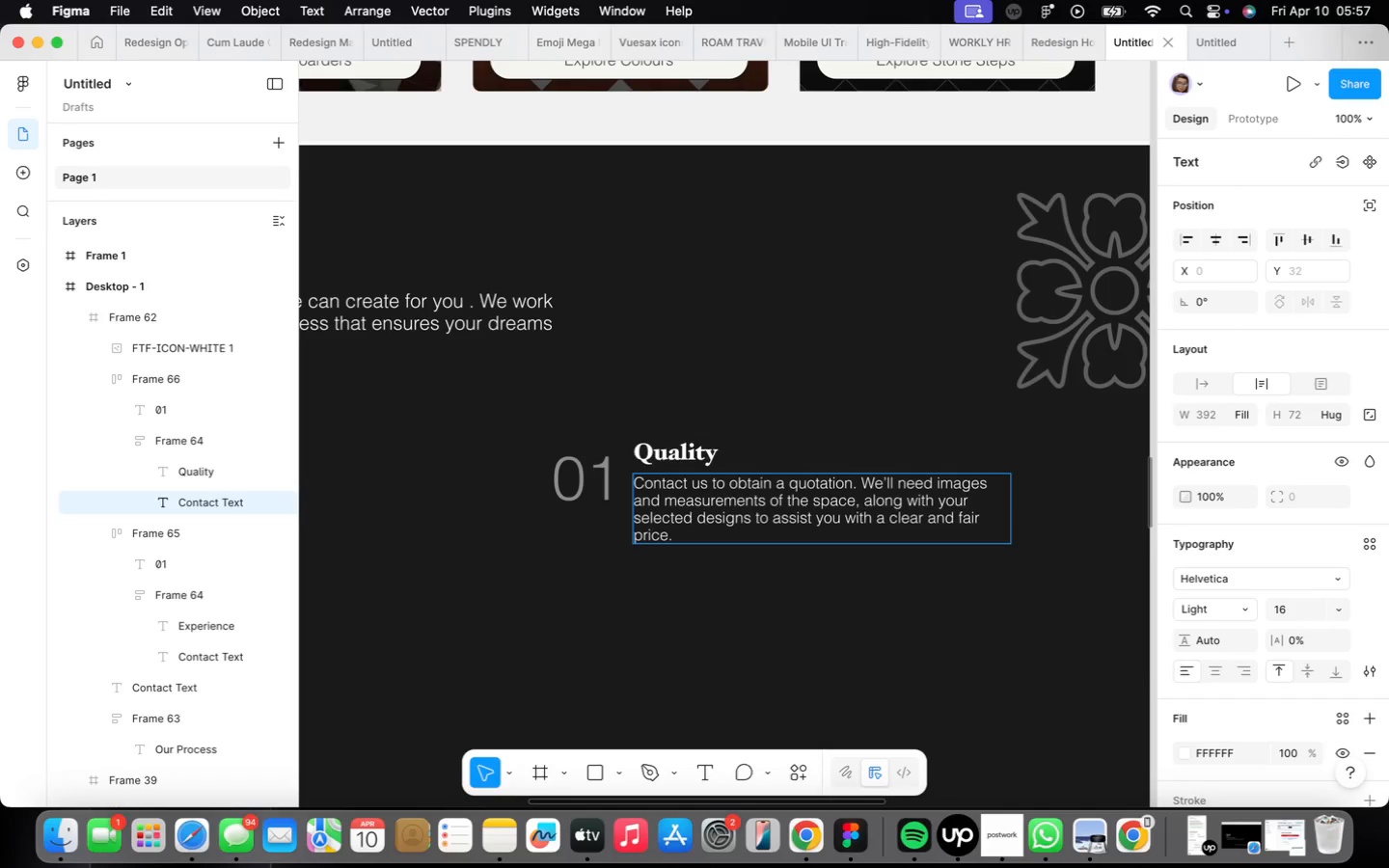 
wait(5.34)
 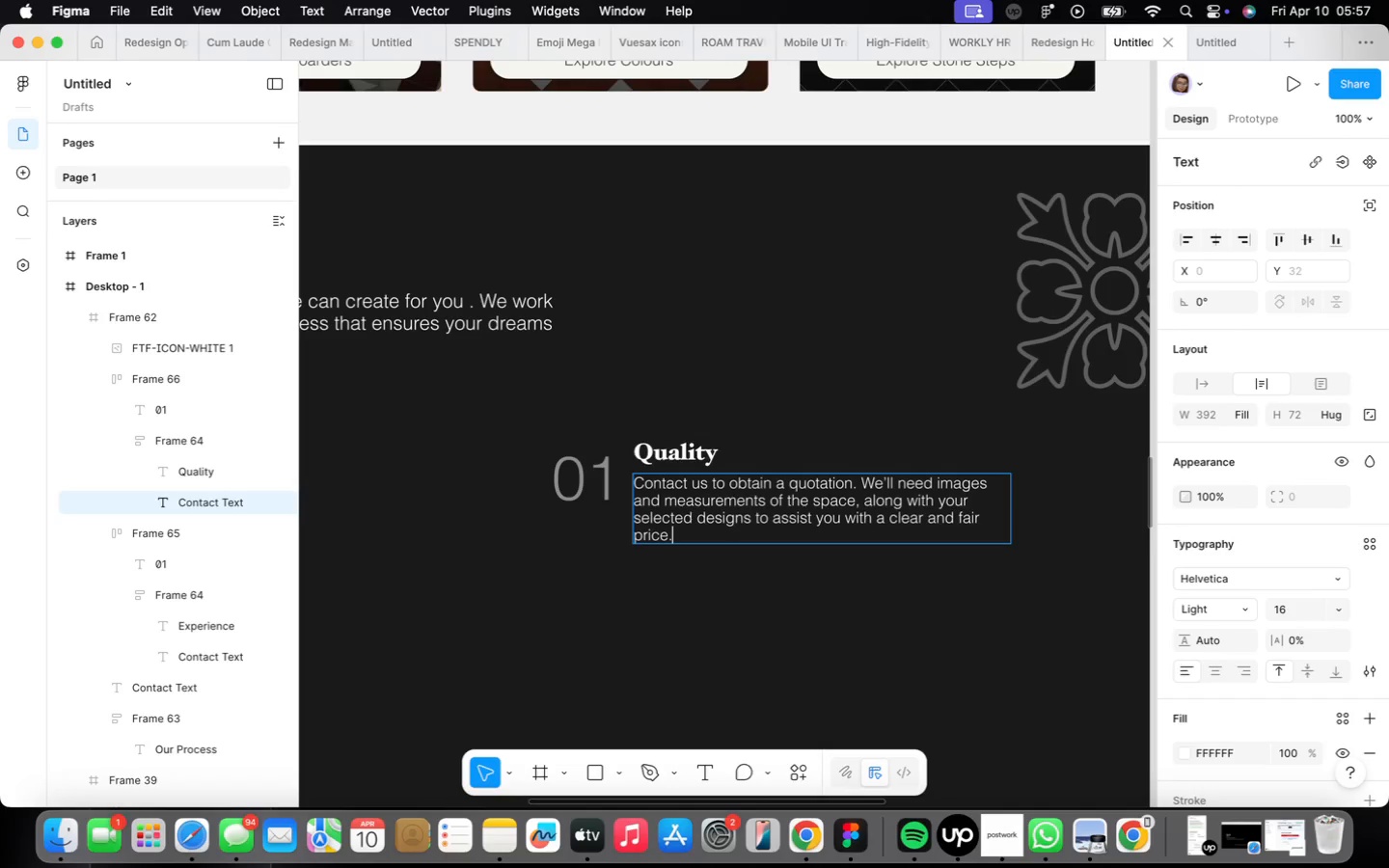 
left_click([988, 557])
 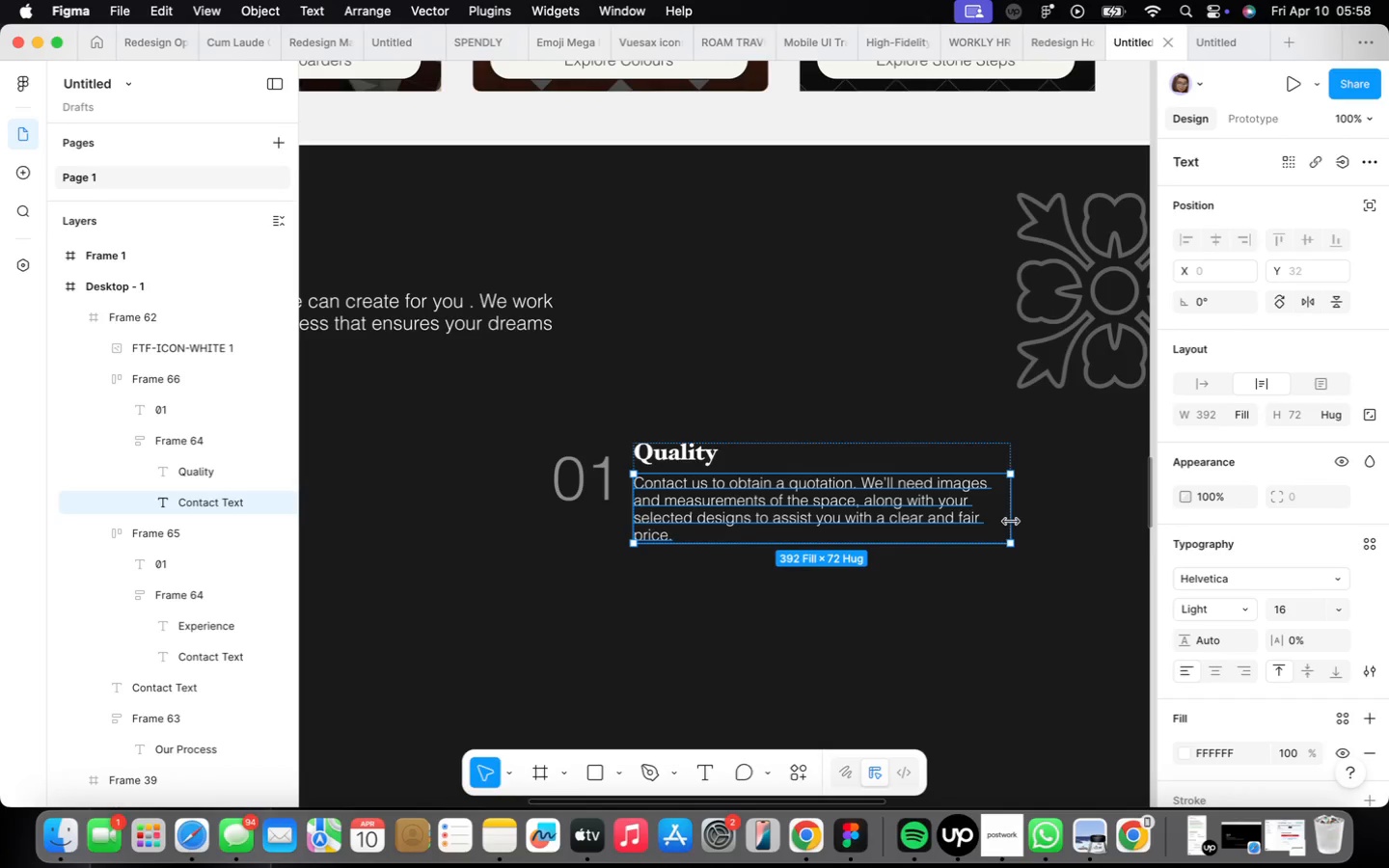 
left_click_drag(start_coordinate=[1015, 521], to_coordinate=[1028, 521])
 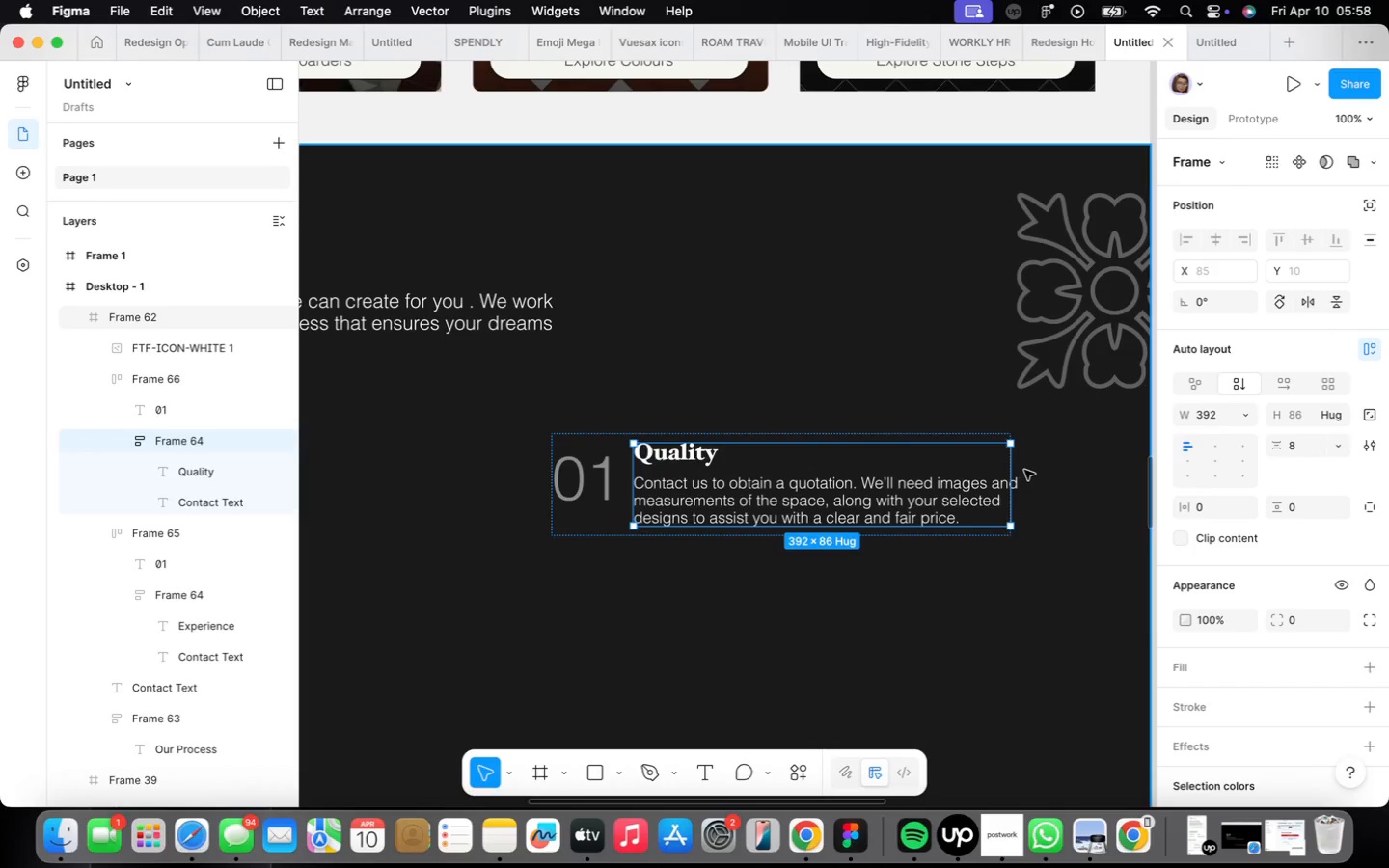 
left_click_drag(start_coordinate=[1017, 475], to_coordinate=[1116, 474])
 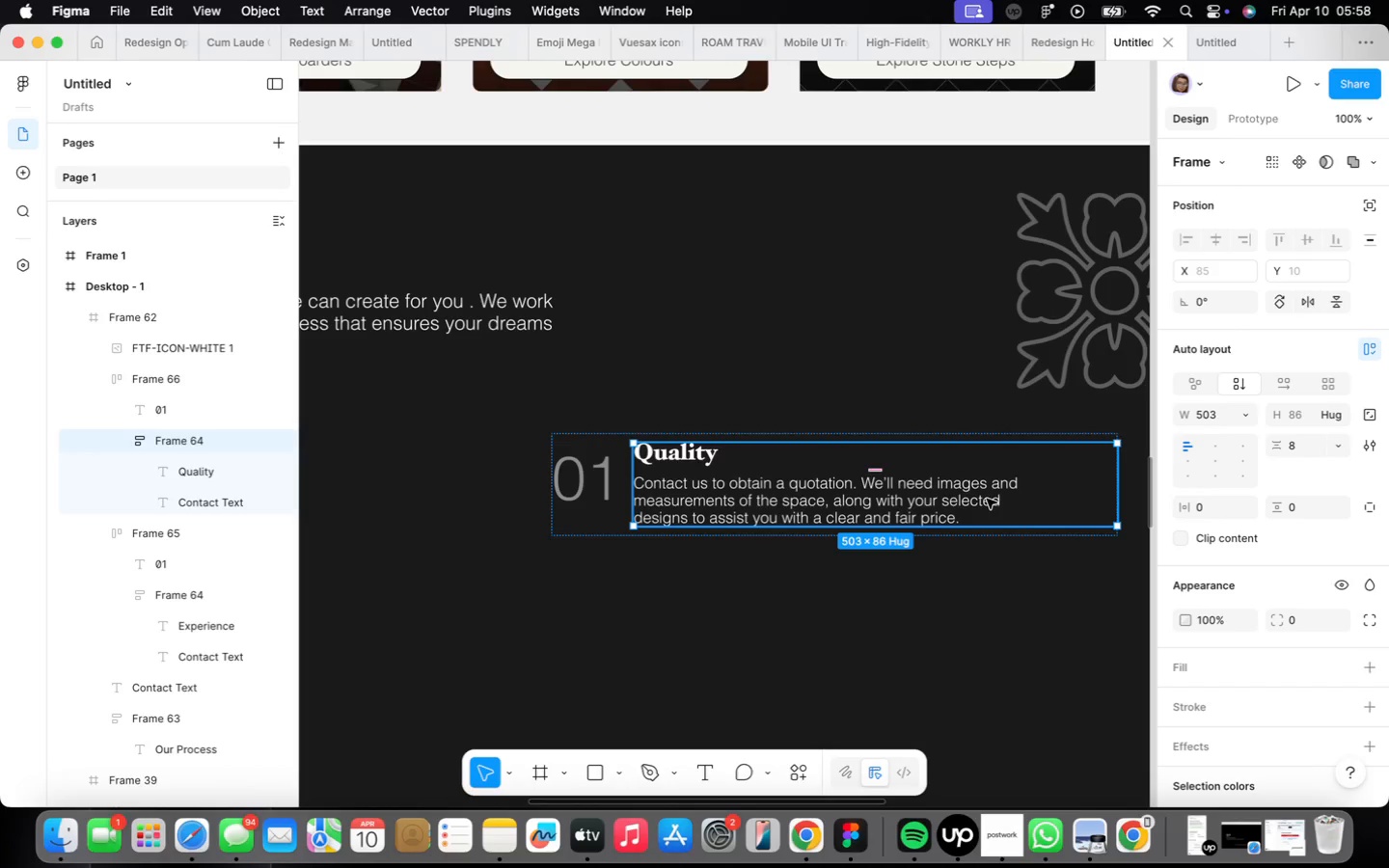 
double_click([987, 499])
 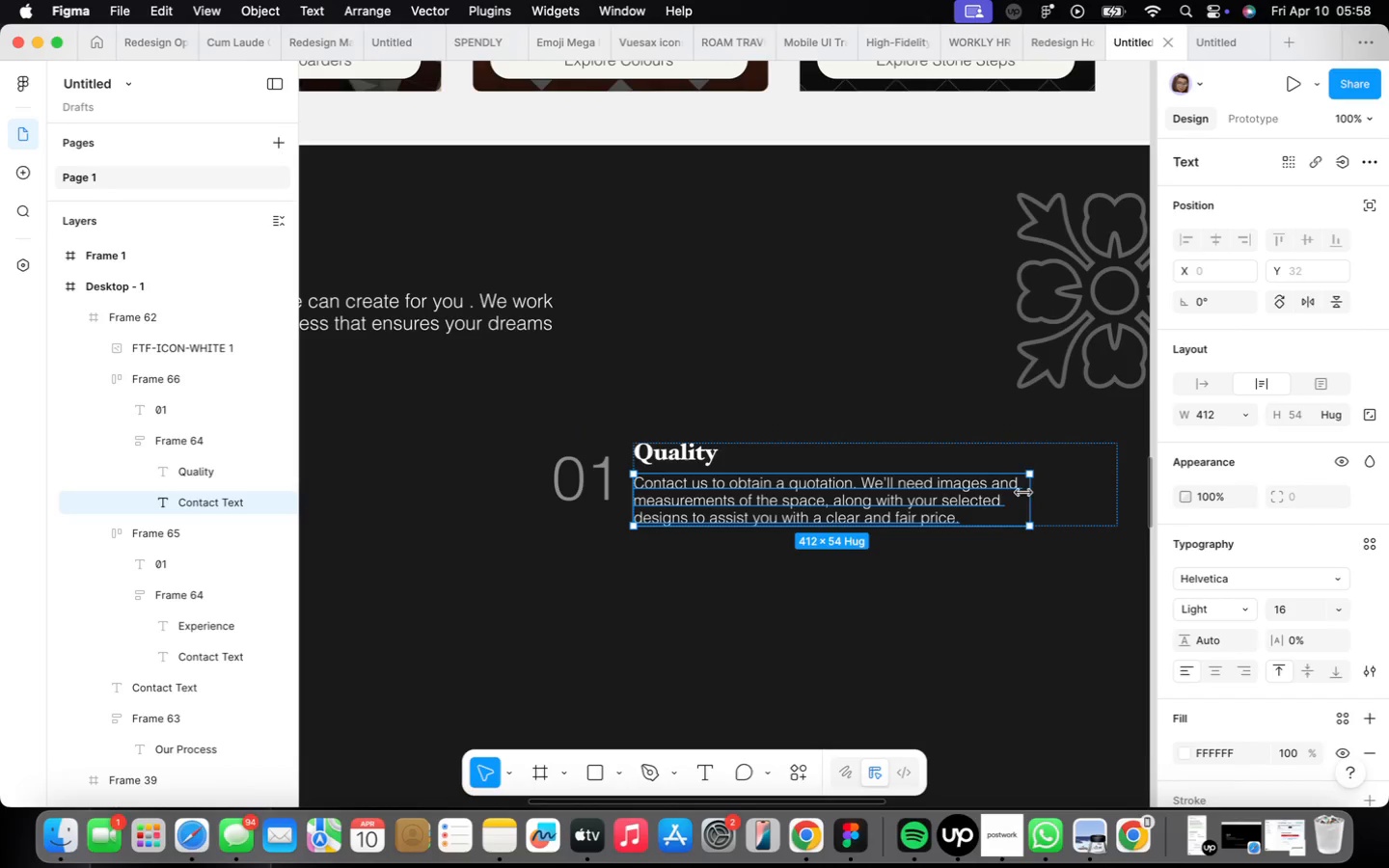 
left_click_drag(start_coordinate=[1025, 494], to_coordinate=[1132, 492])
 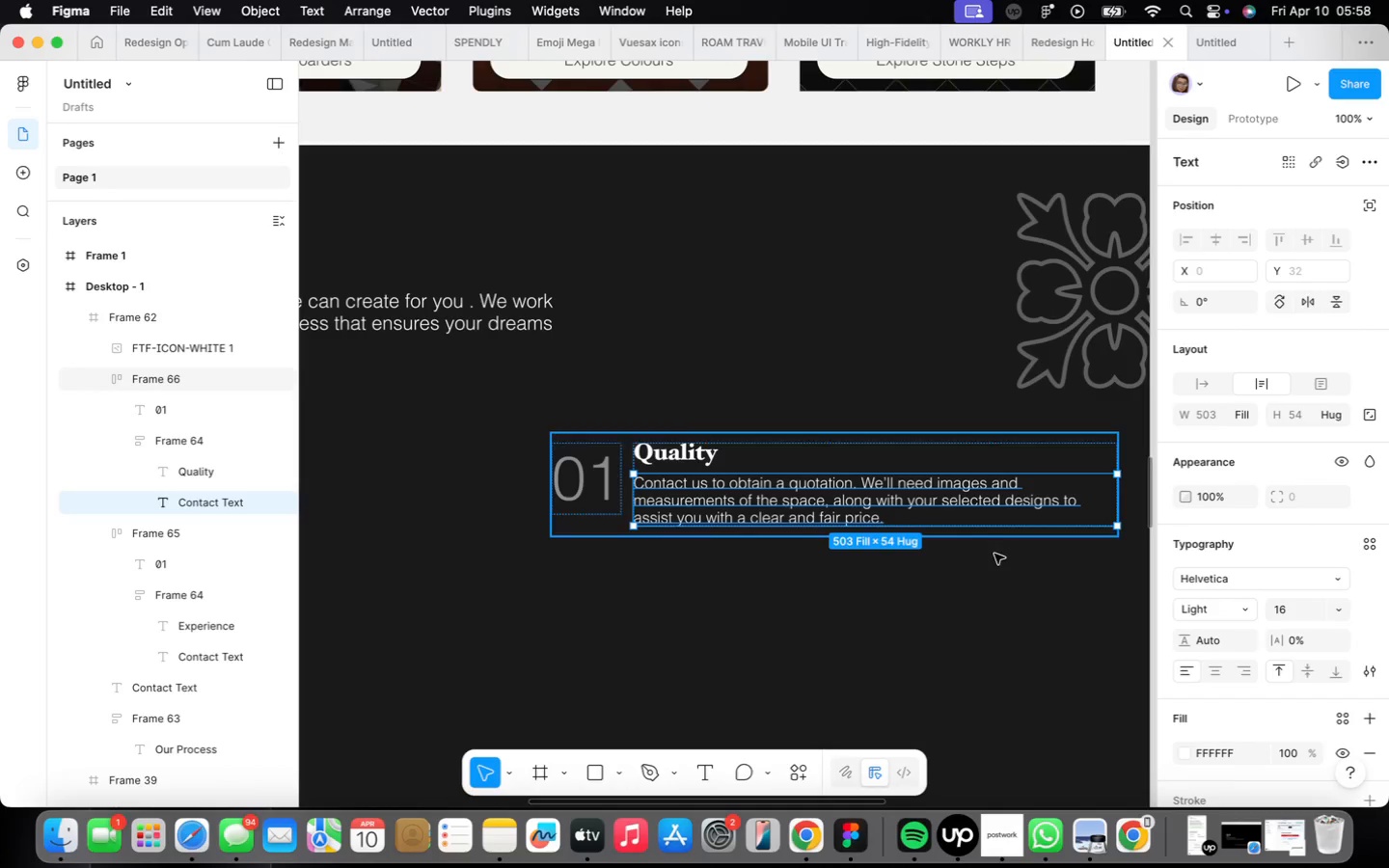 
left_click([967, 578])
 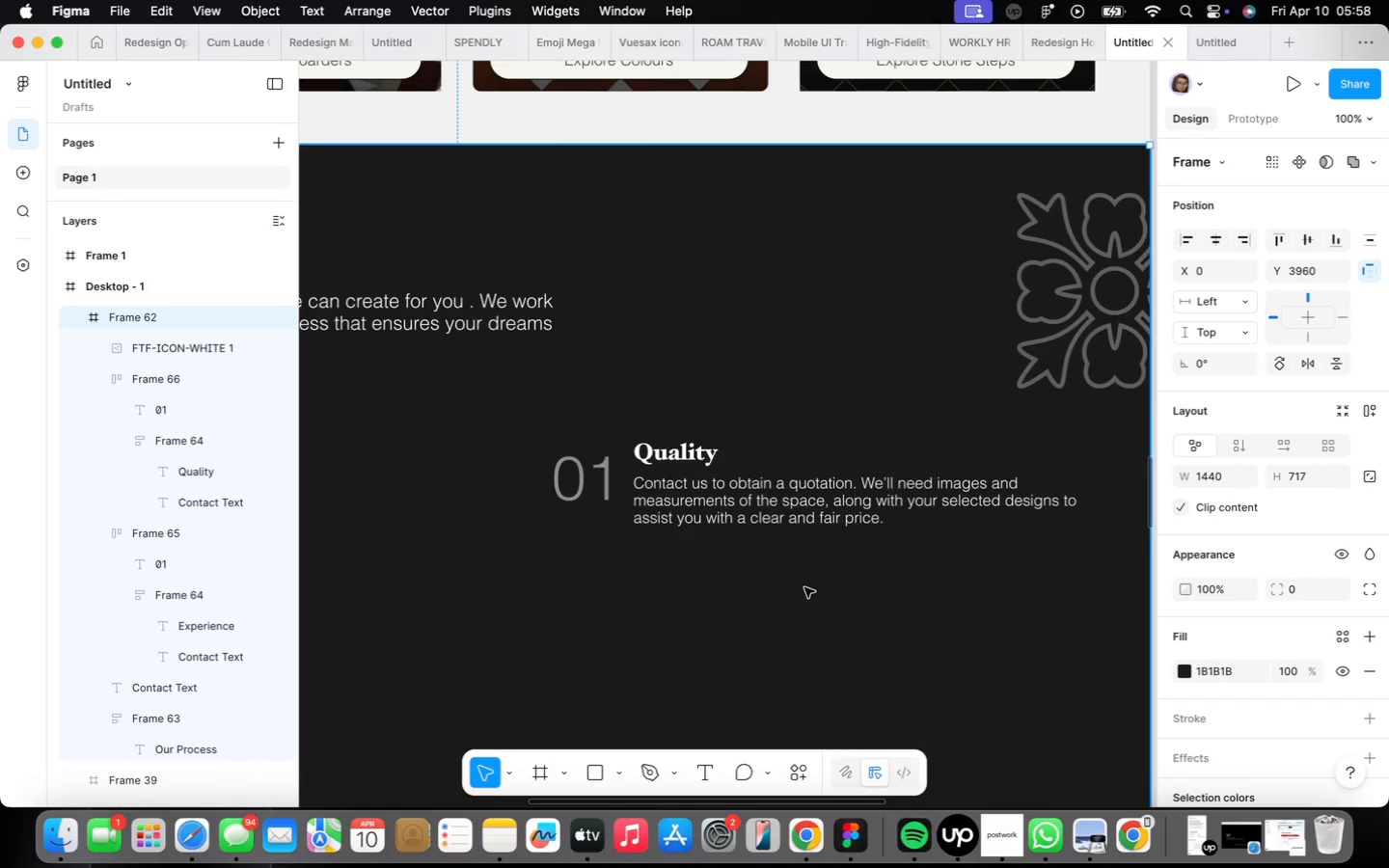 
scroll: coordinate [804, 587], scroll_direction: down, amount: 15.0
 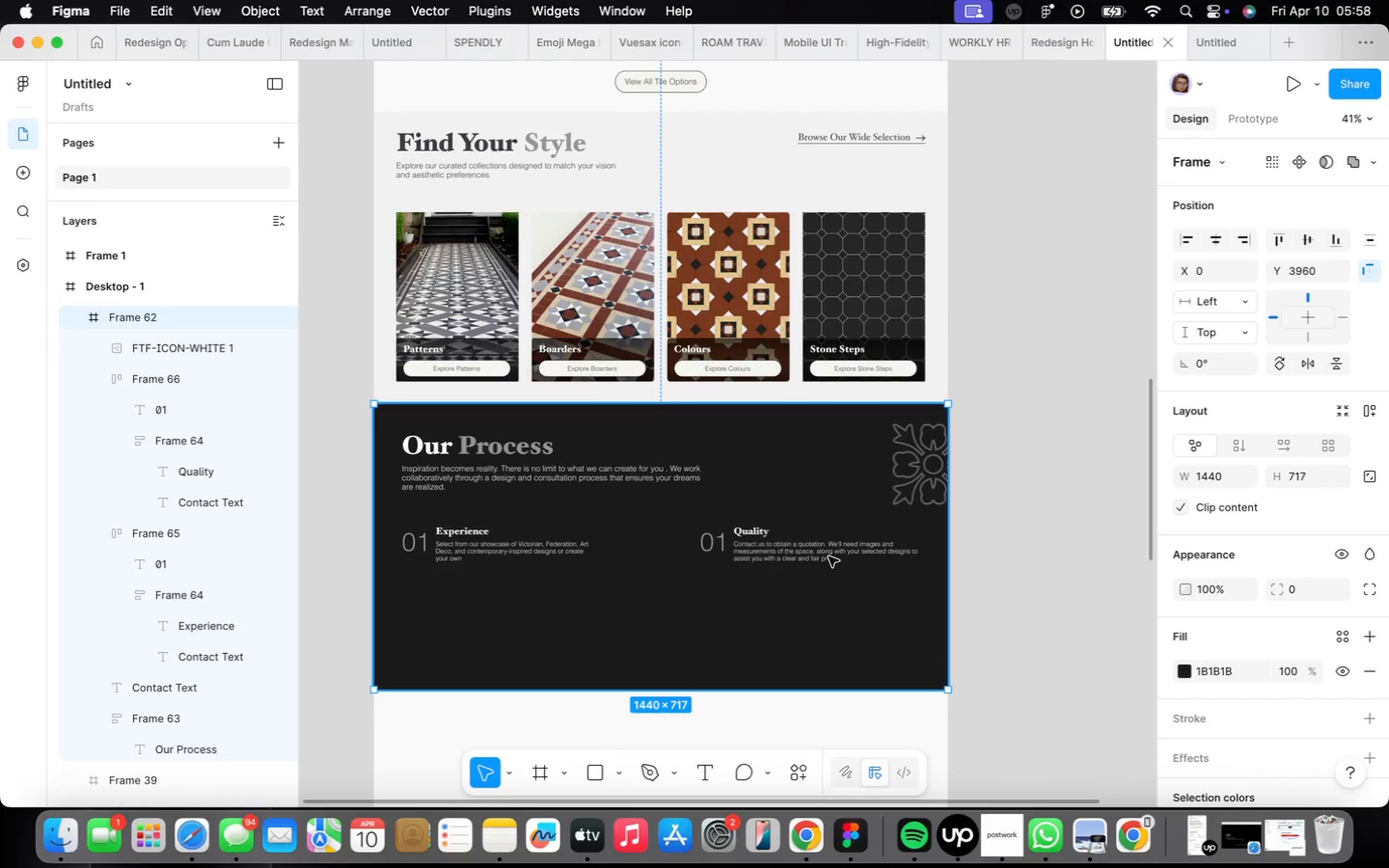 
double_click([829, 557])
 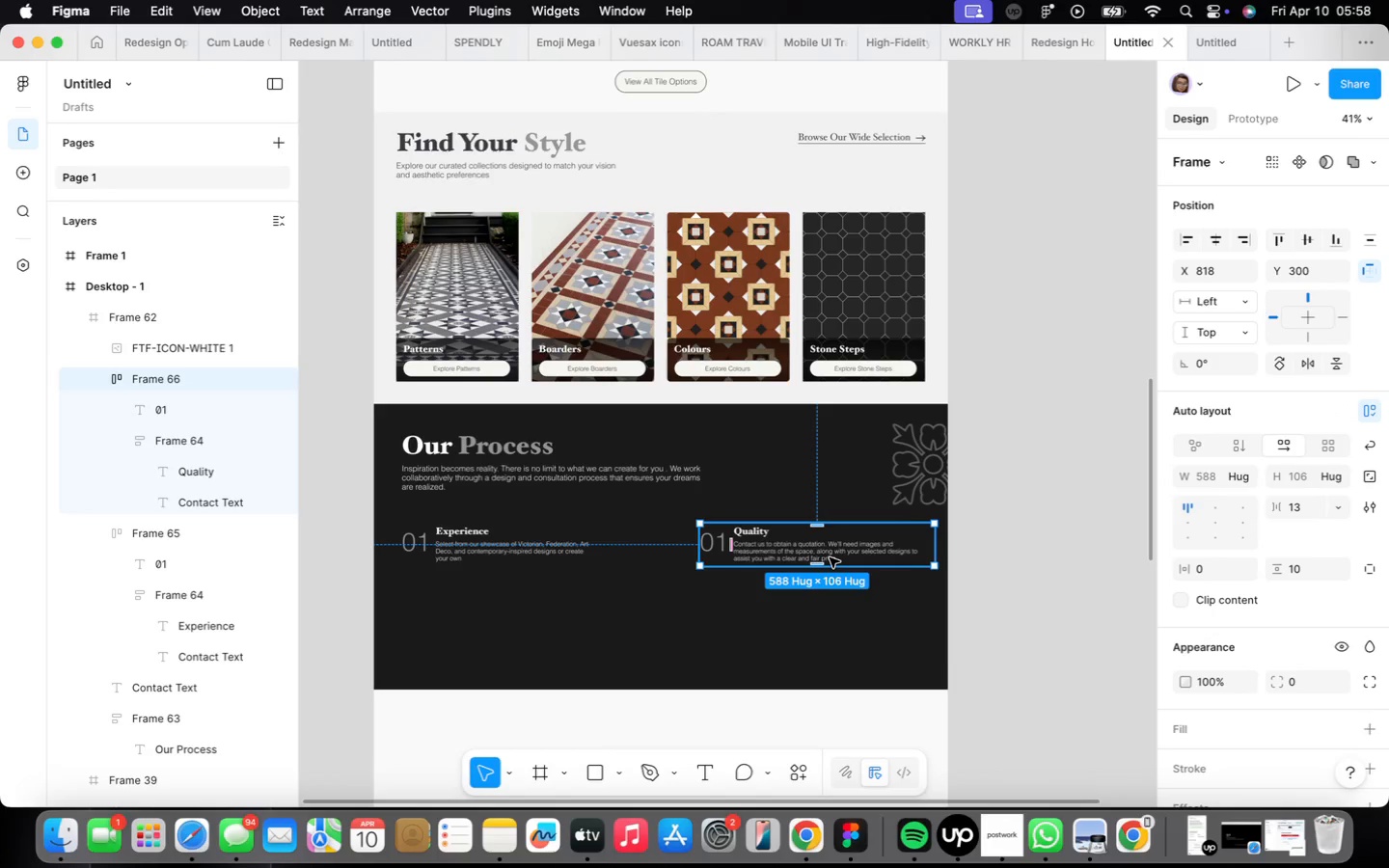 
scroll: coordinate [830, 557], scroll_direction: up, amount: 3.0
 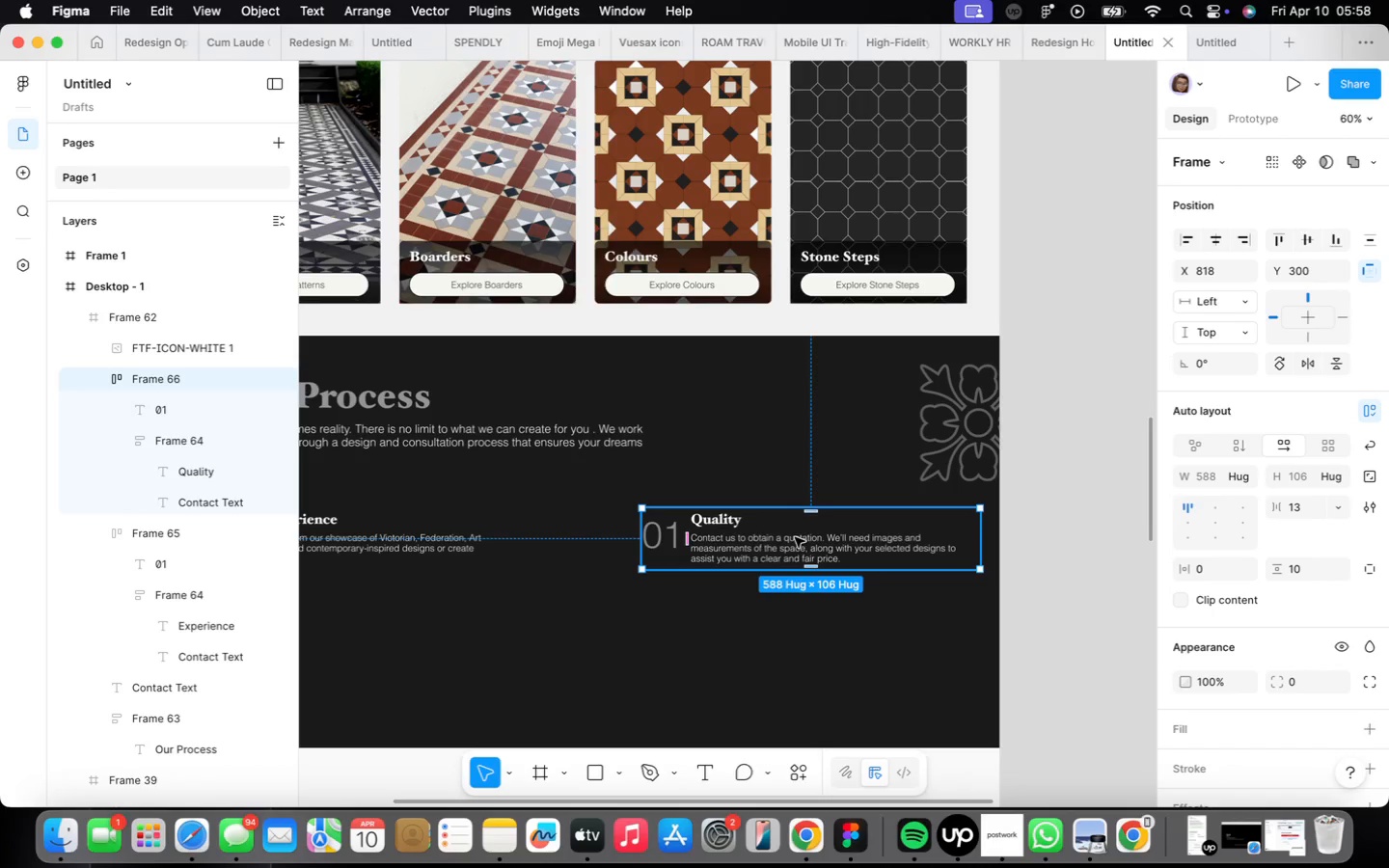 
left_click_drag(start_coordinate=[795, 539], to_coordinate=[749, 540])
 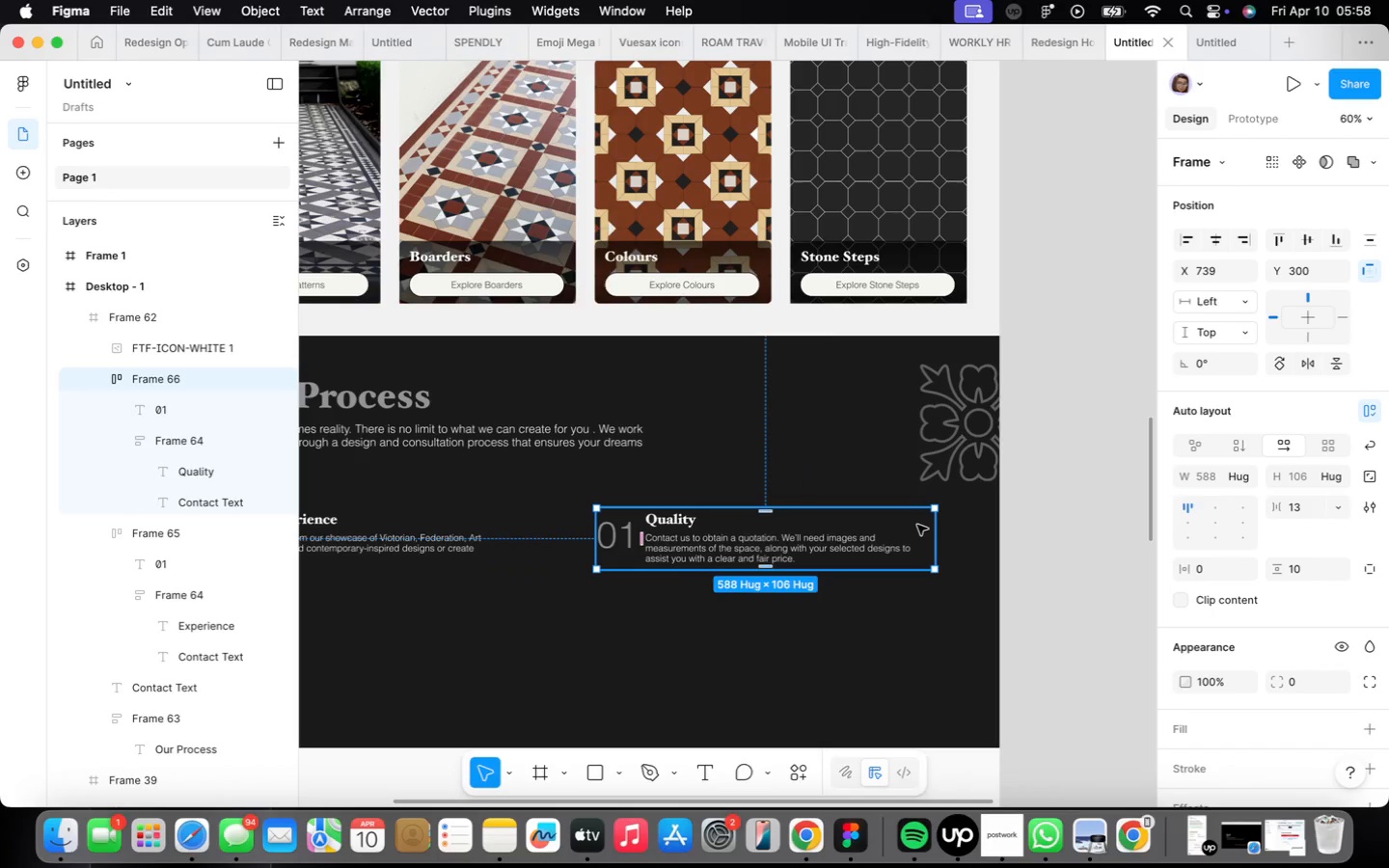 
left_click_drag(start_coordinate=[935, 529], to_coordinate=[971, 529])
 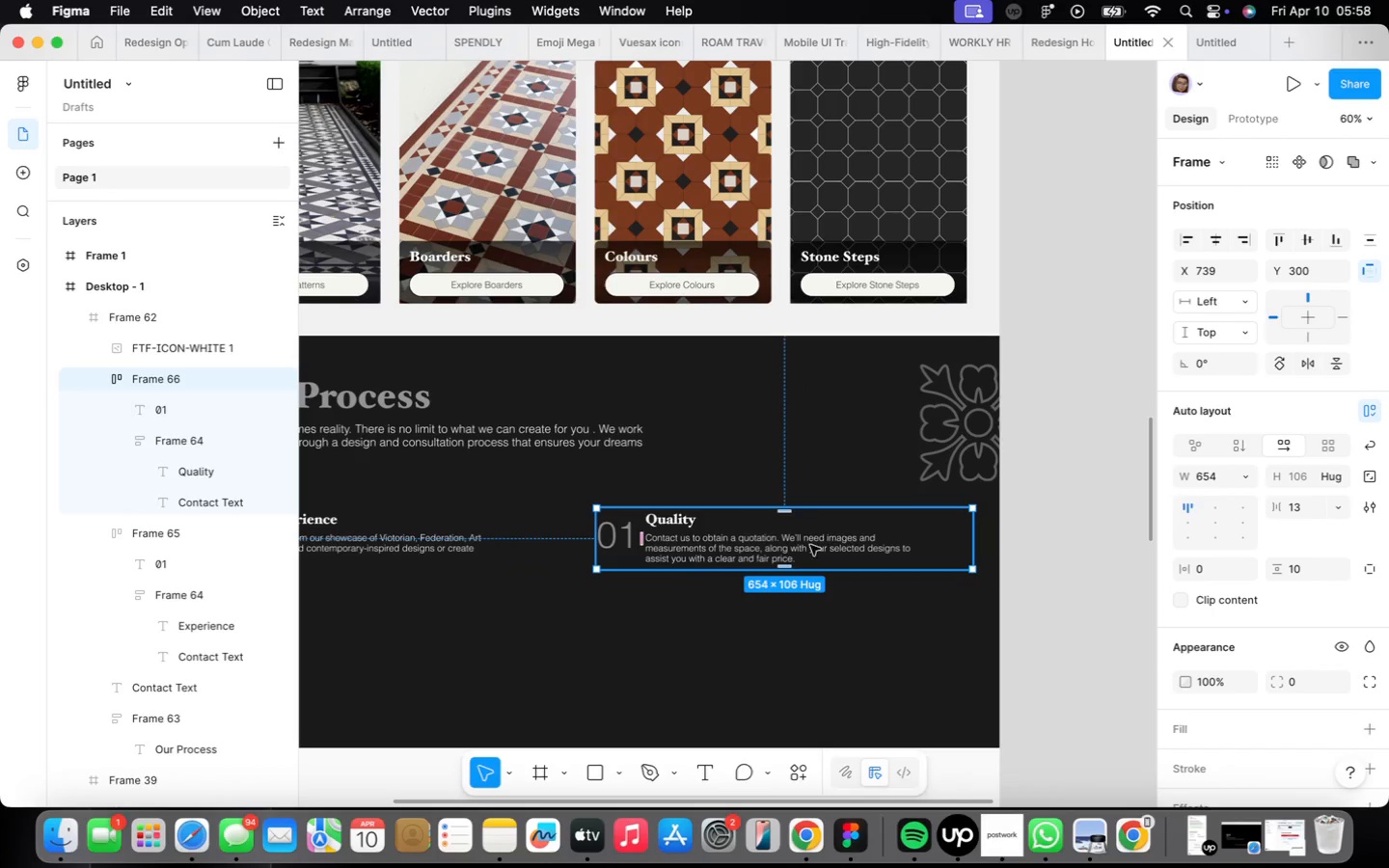 
left_click([792, 549])
 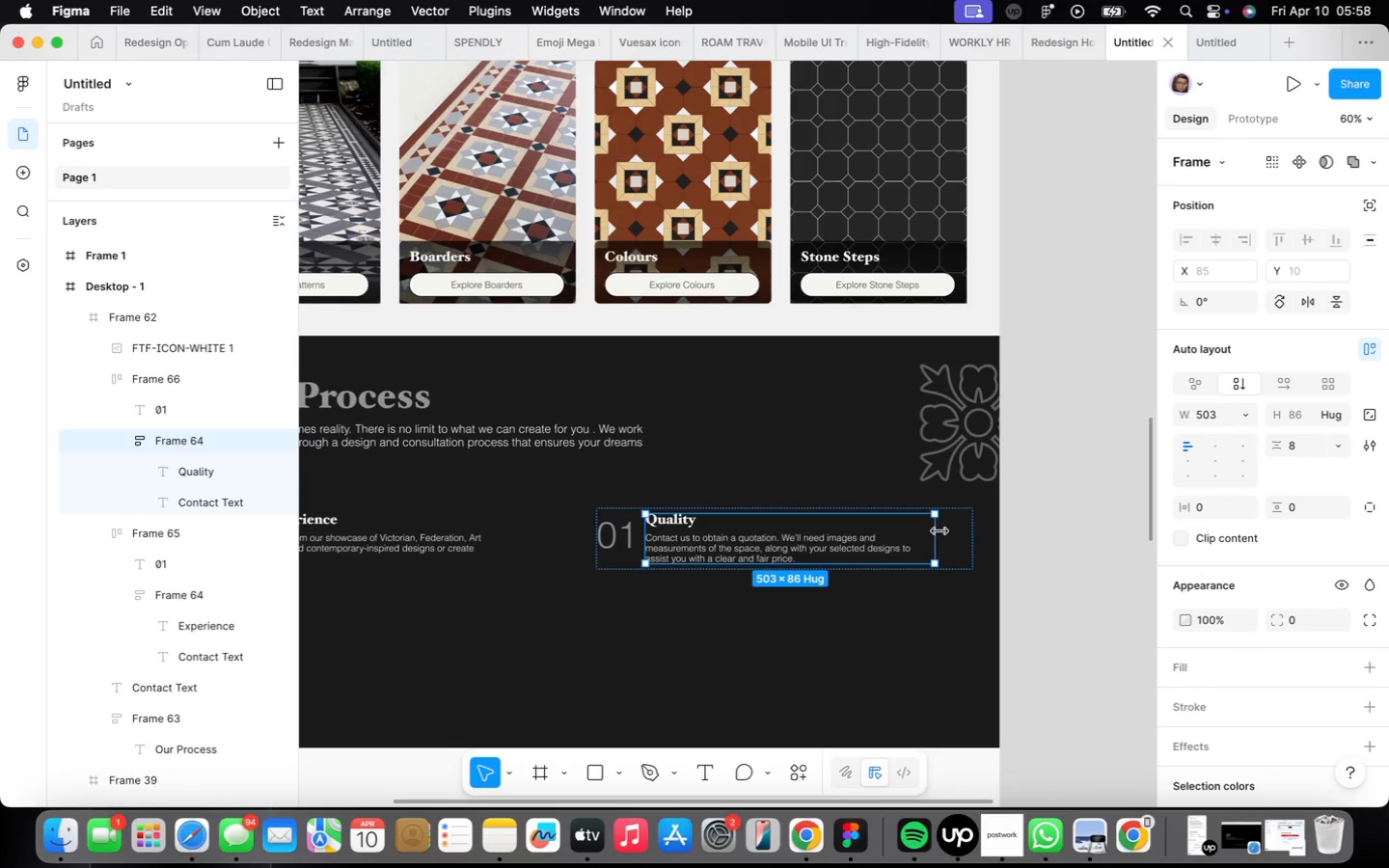 
left_click_drag(start_coordinate=[940, 531], to_coordinate=[955, 529])
 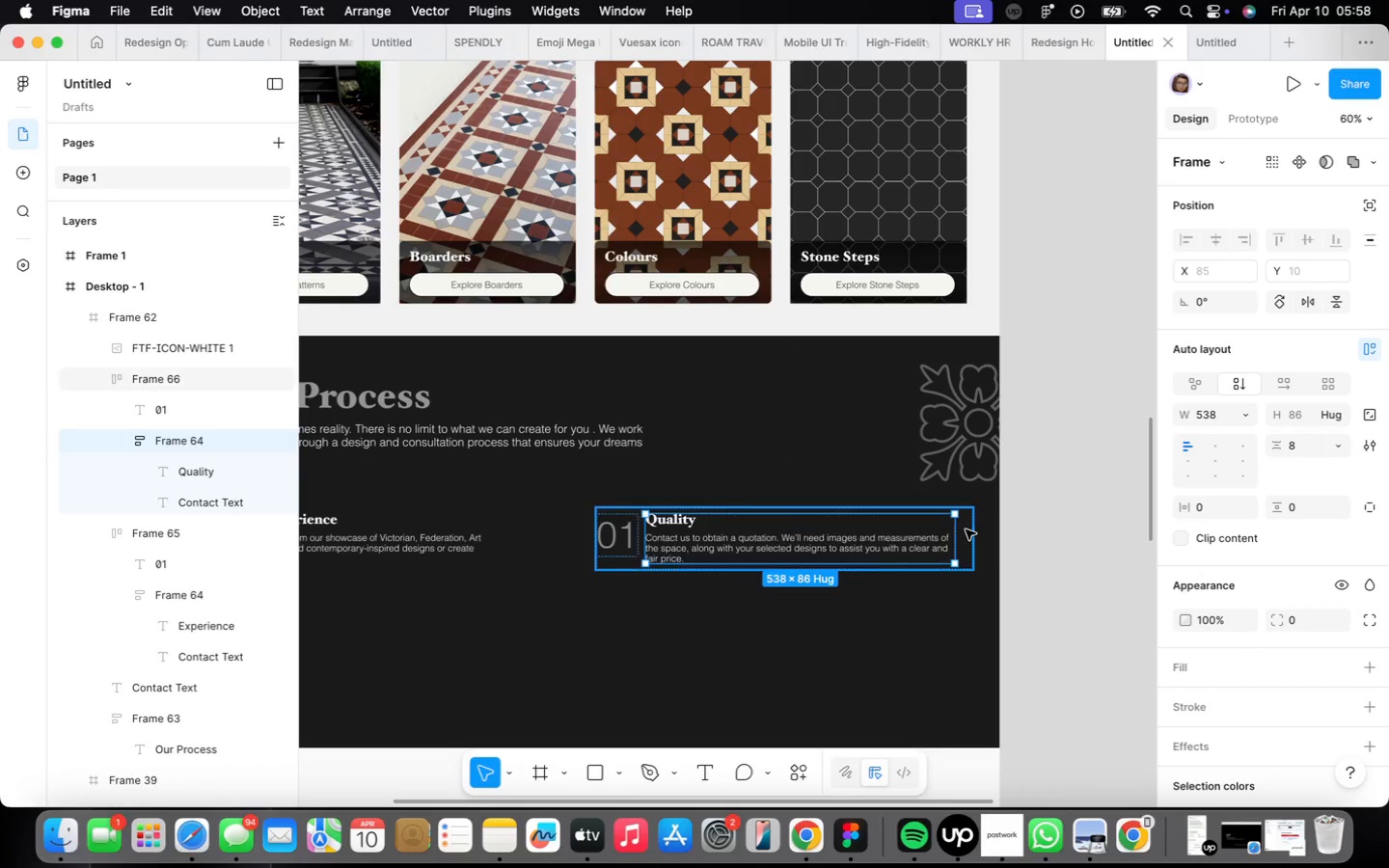 
left_click([966, 529])
 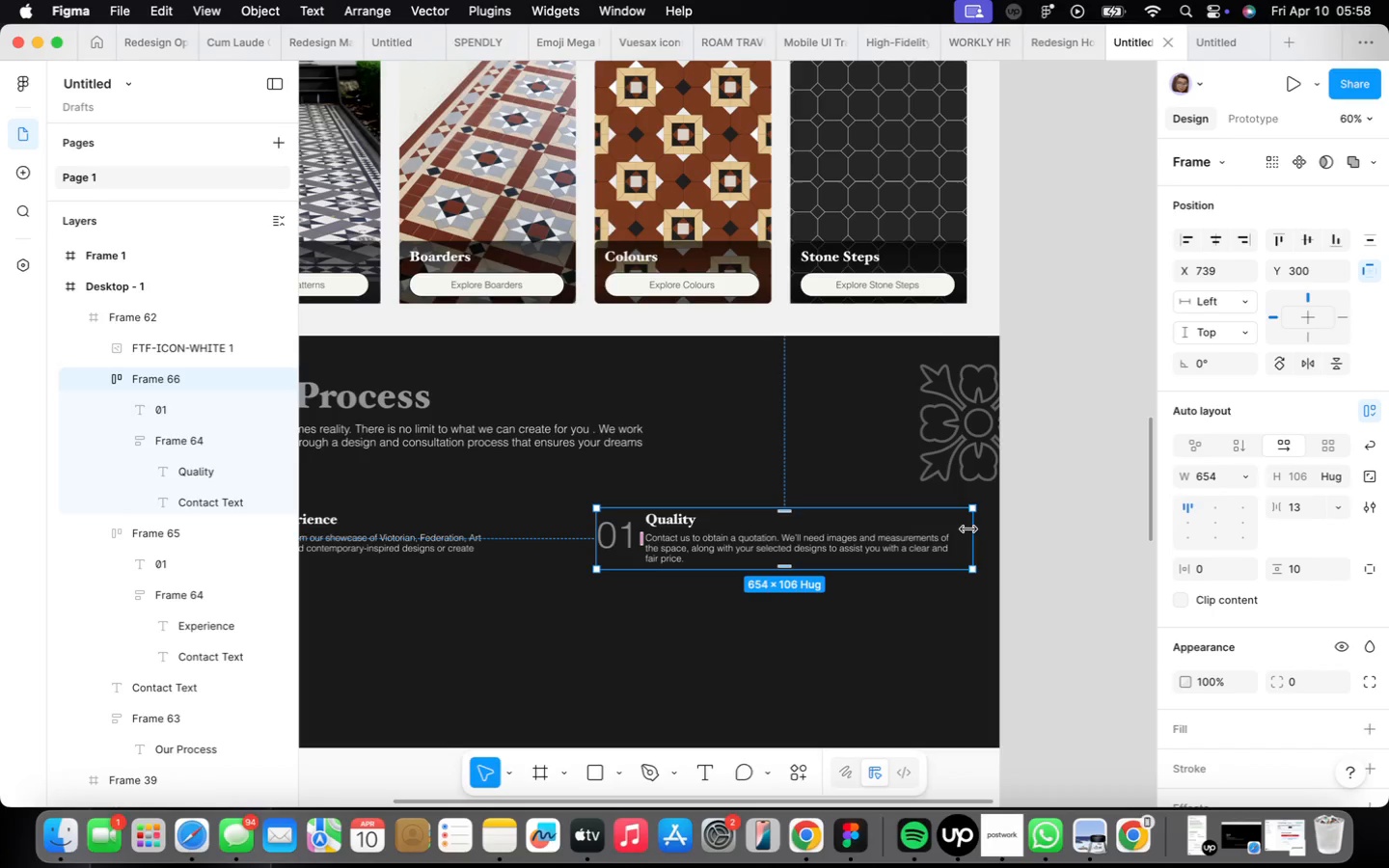 
left_click_drag(start_coordinate=[974, 529], to_coordinate=[954, 530])
 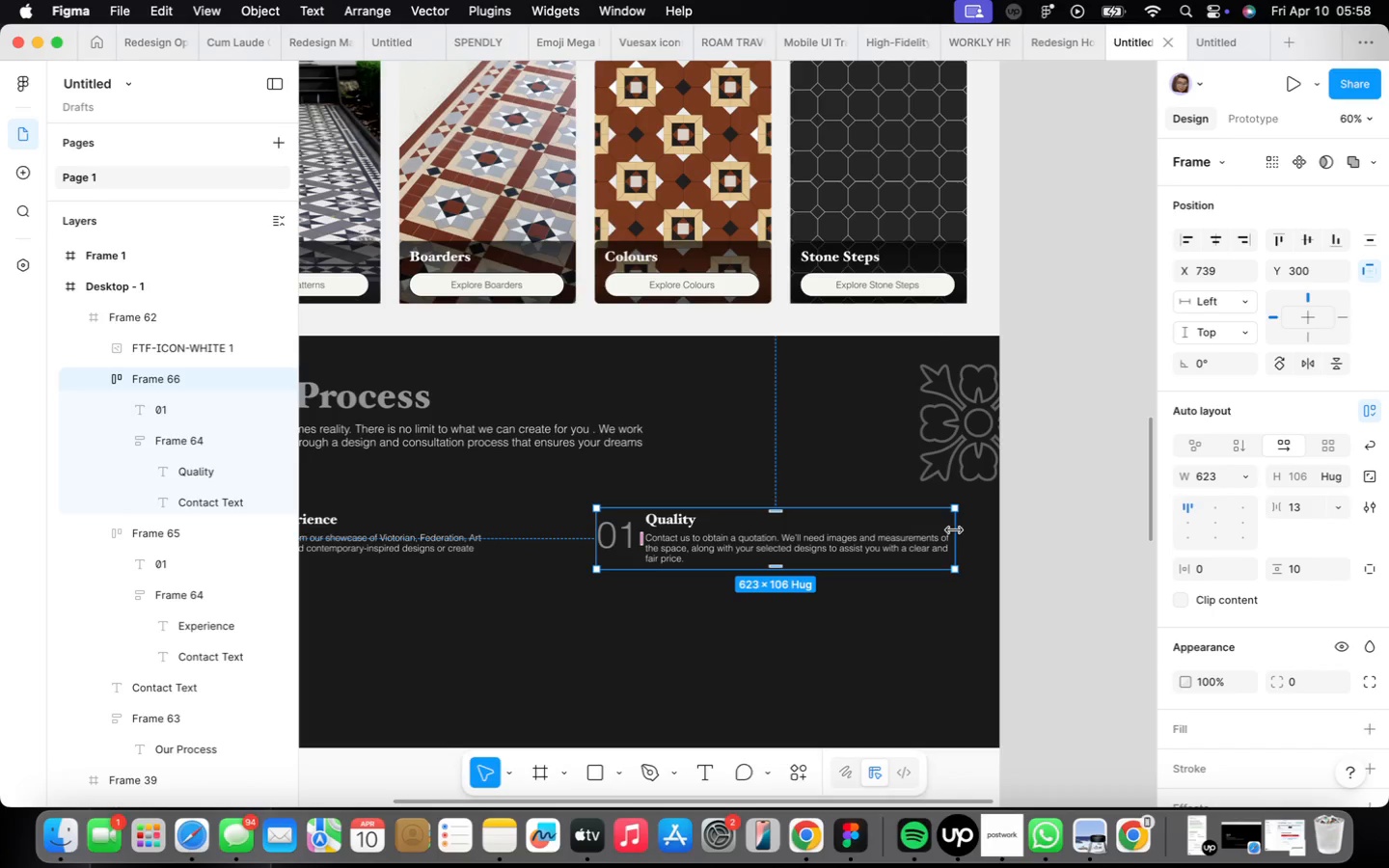 
scroll: coordinate [857, 567], scroll_direction: down, amount: 5.0
 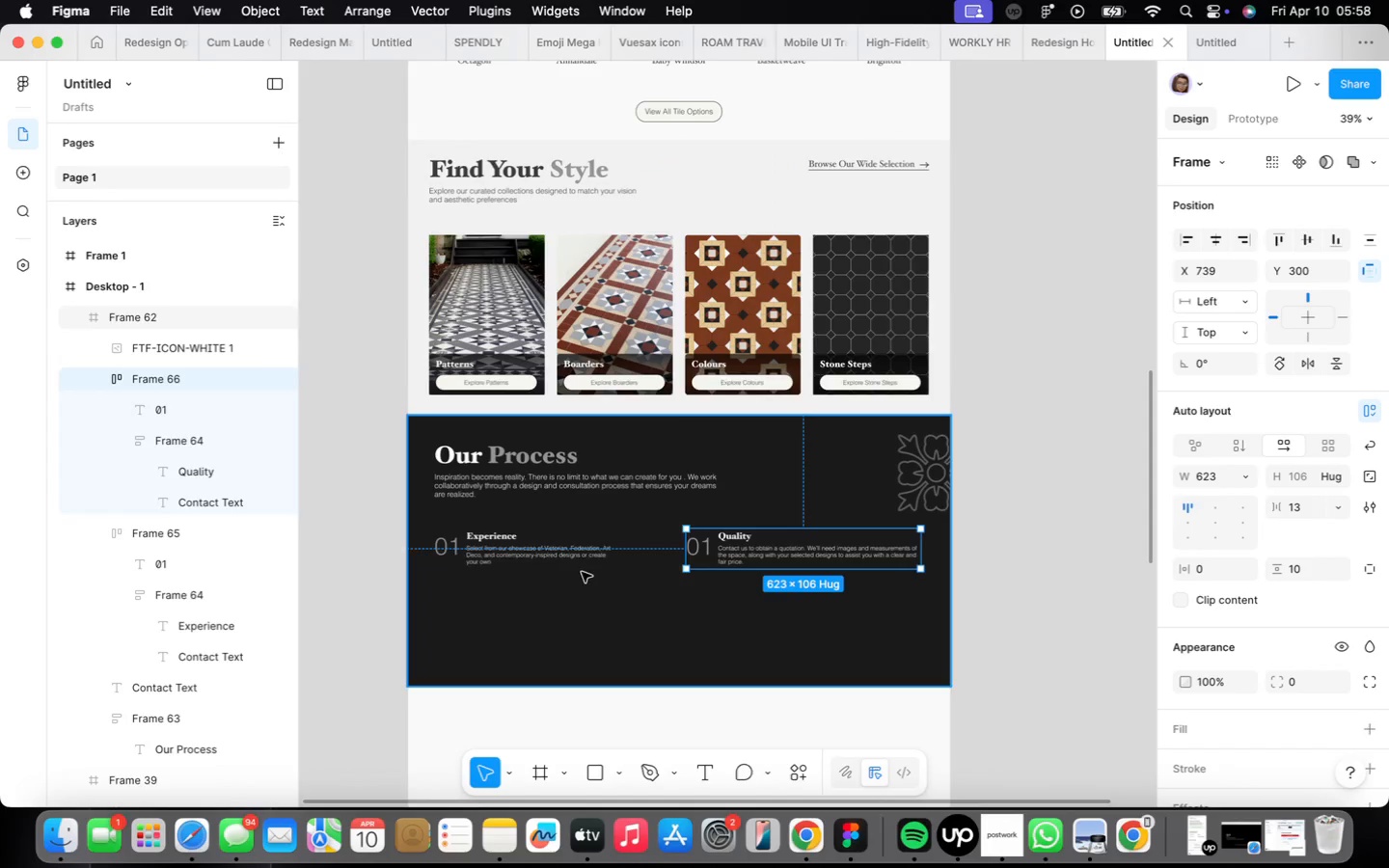 
left_click([573, 560])
 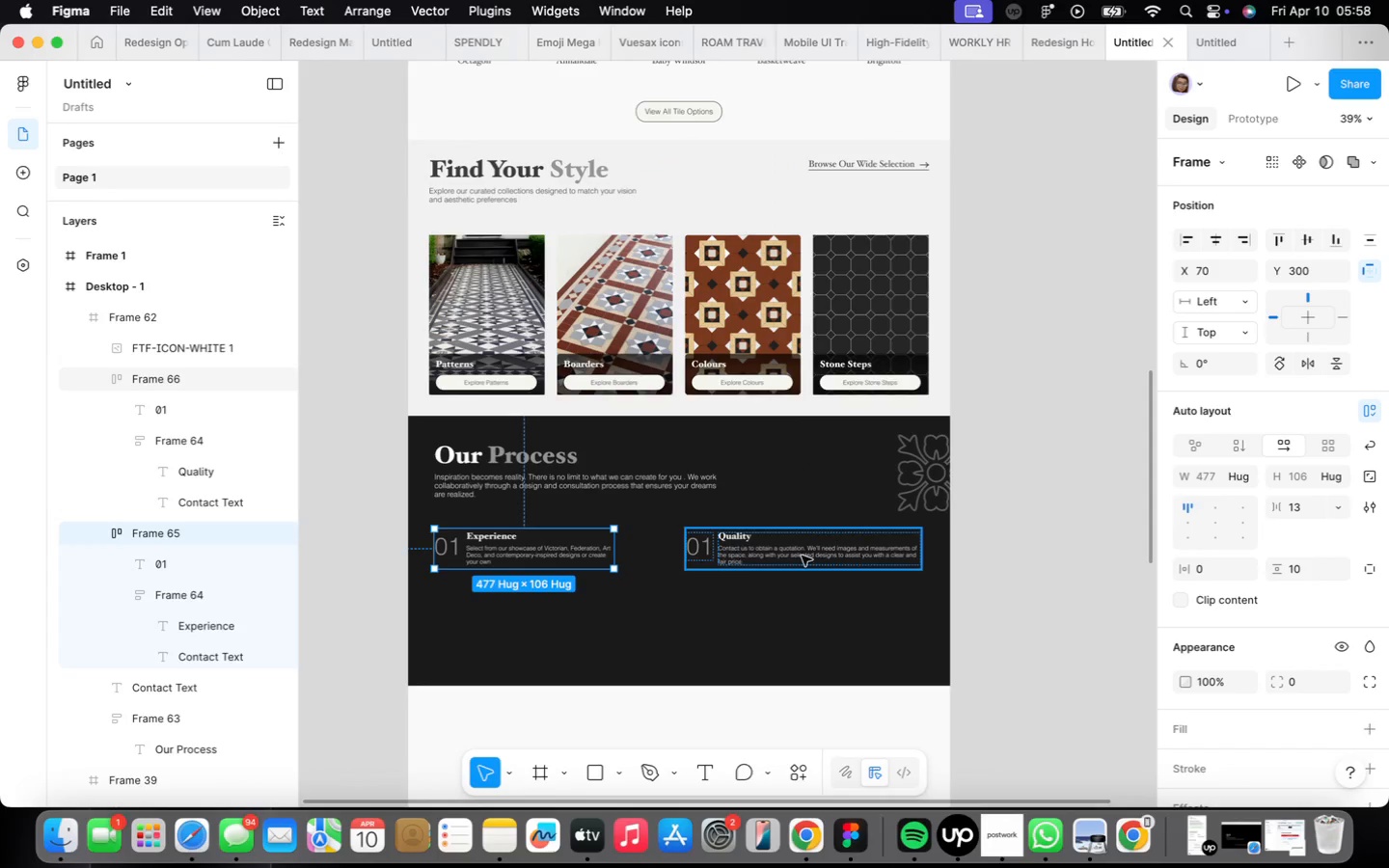 
left_click([812, 558])
 